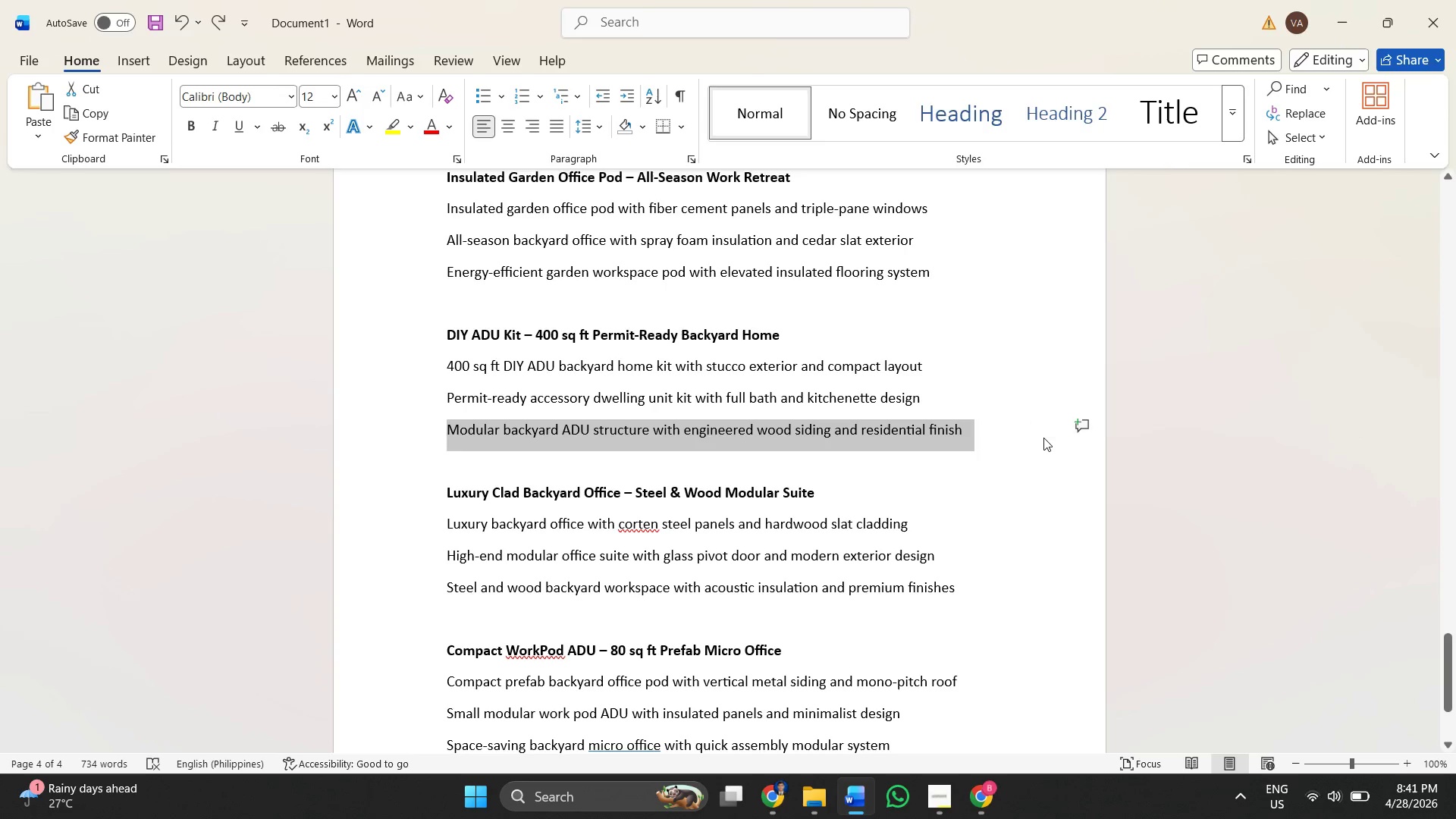 
key(Control+C)
 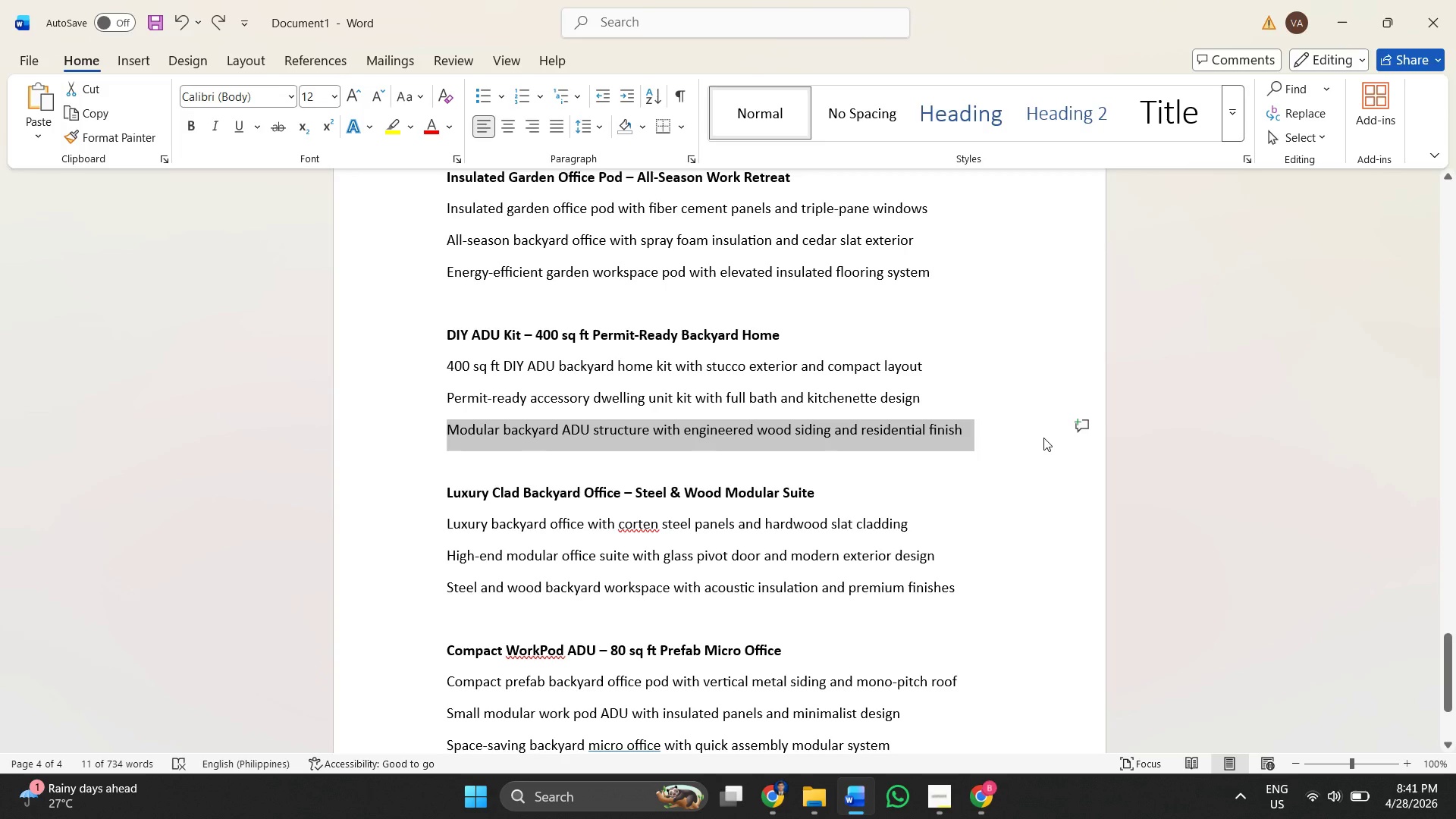 
key(Alt+Tab)
 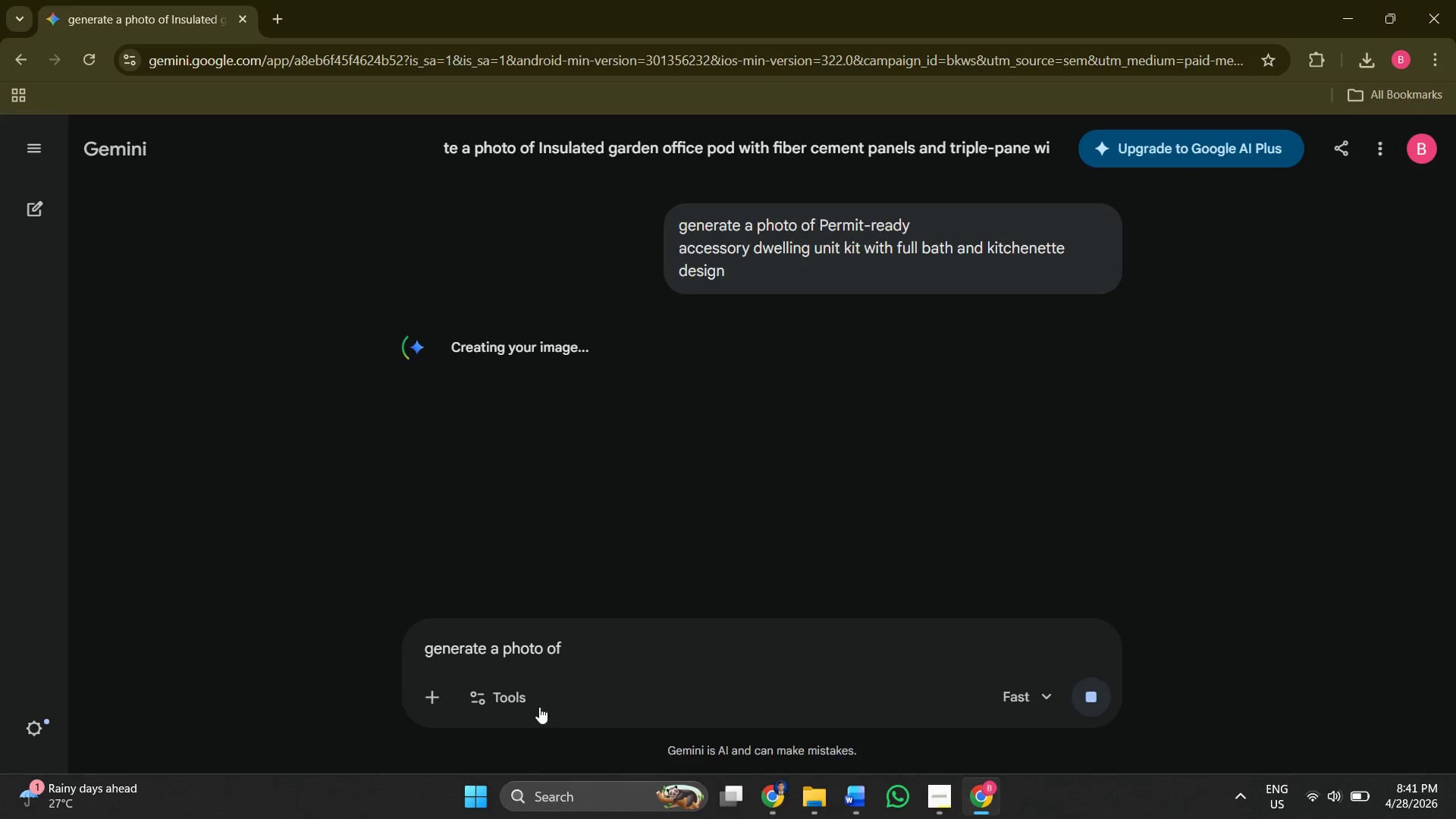 
key(Control+V)
 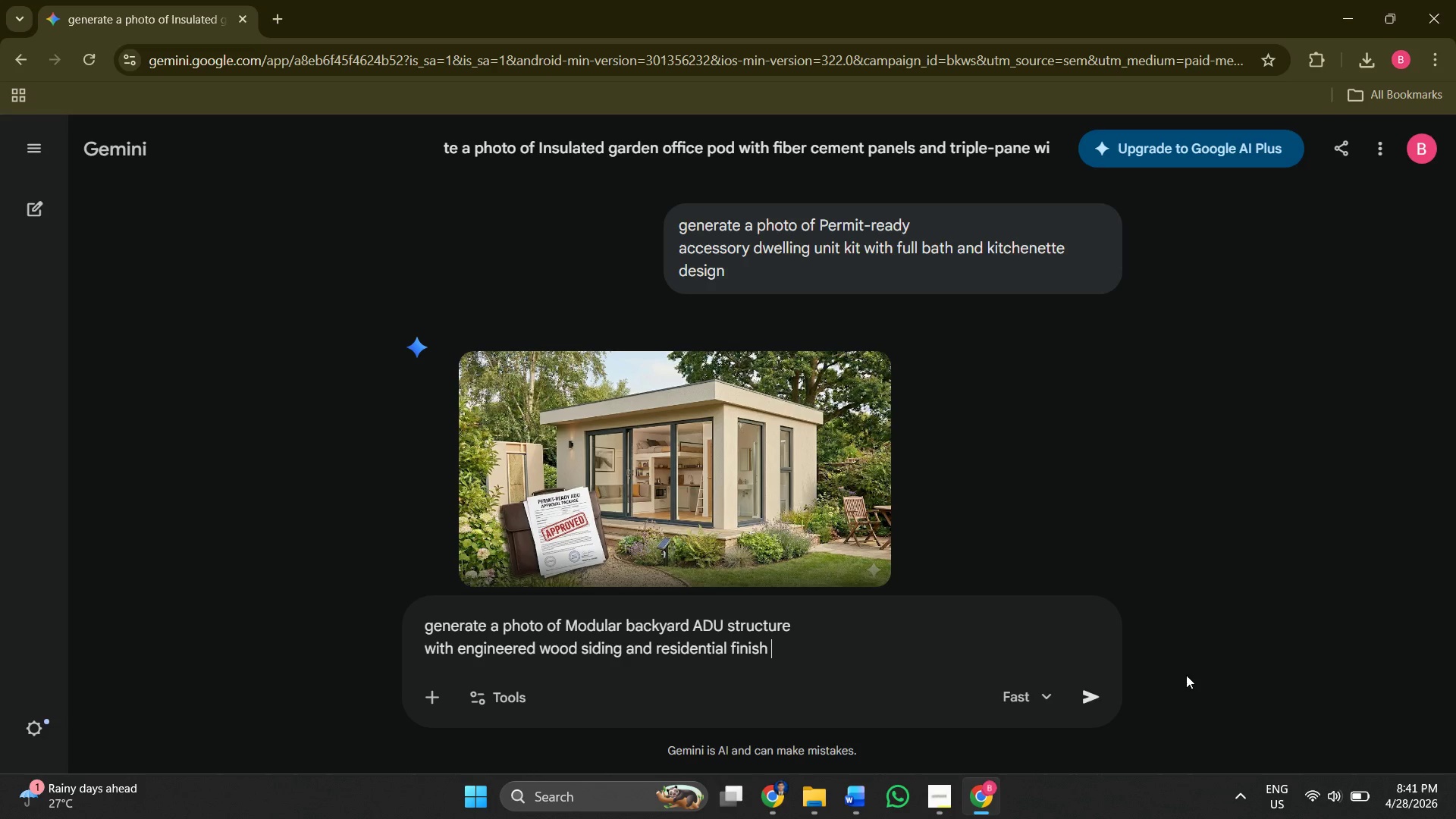 
wait(38.47)
 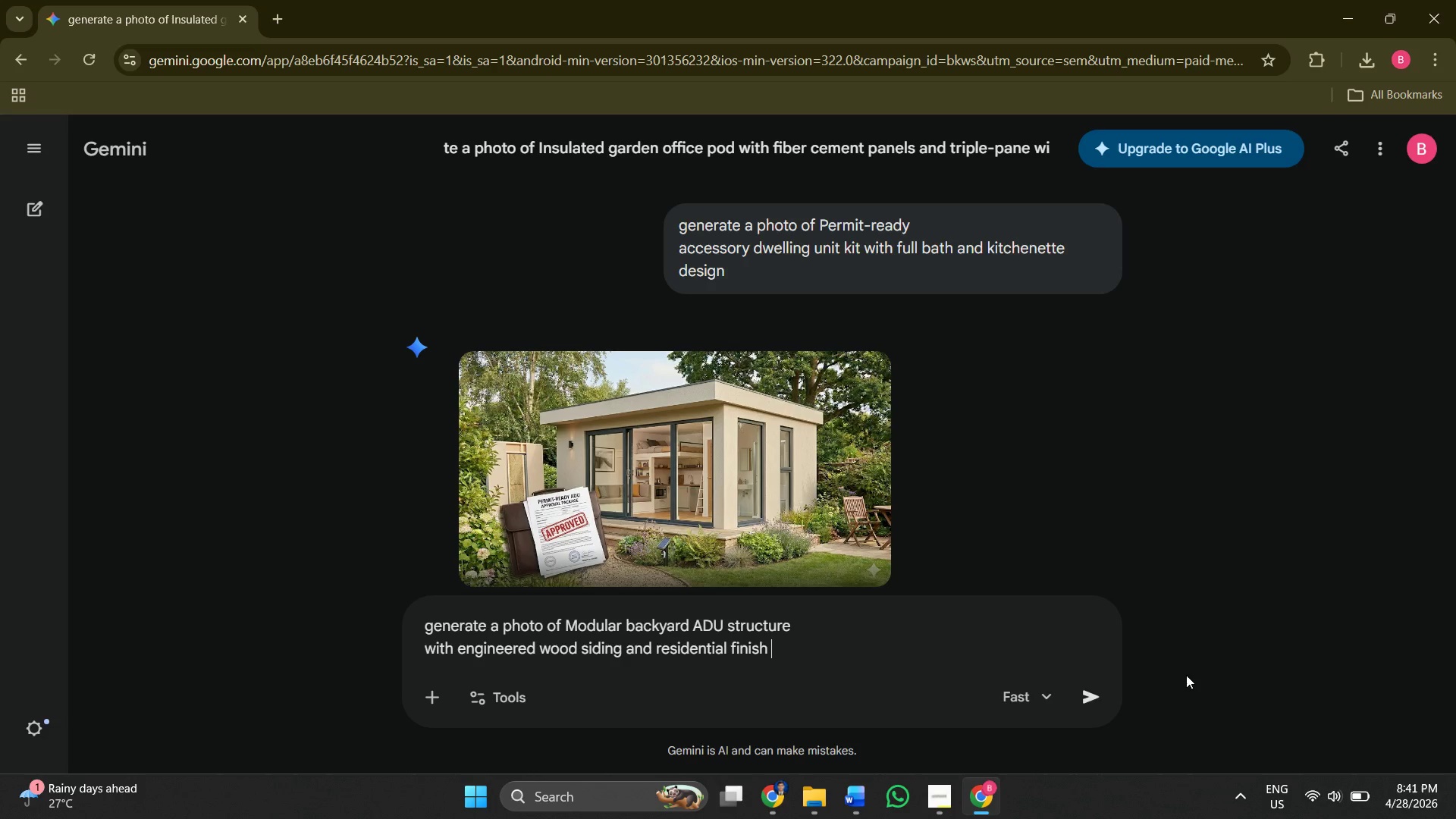 
left_click([861, 380])
 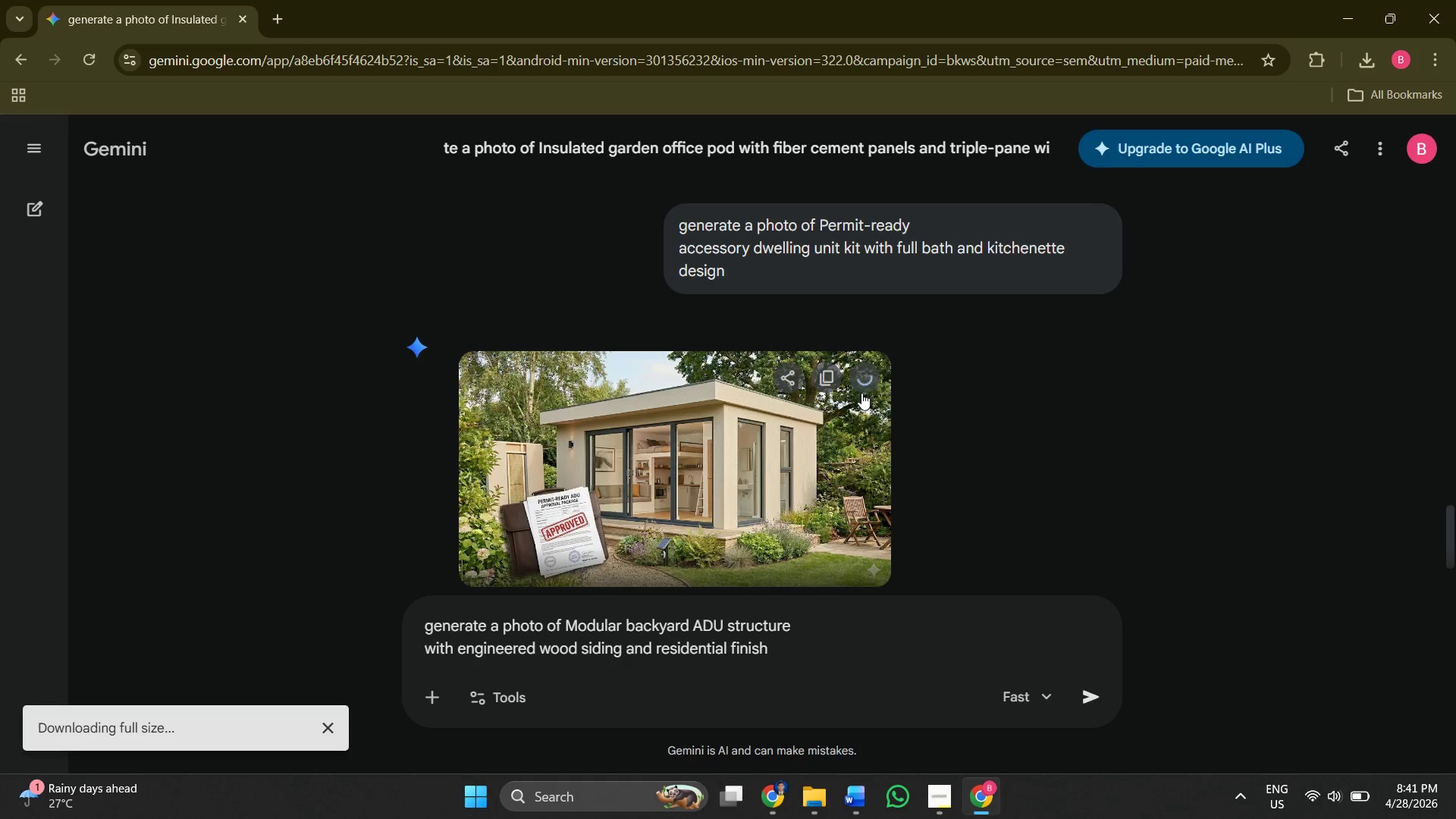 
scroll: coordinate [1174, 534], scroll_direction: down, amount: 3.0
 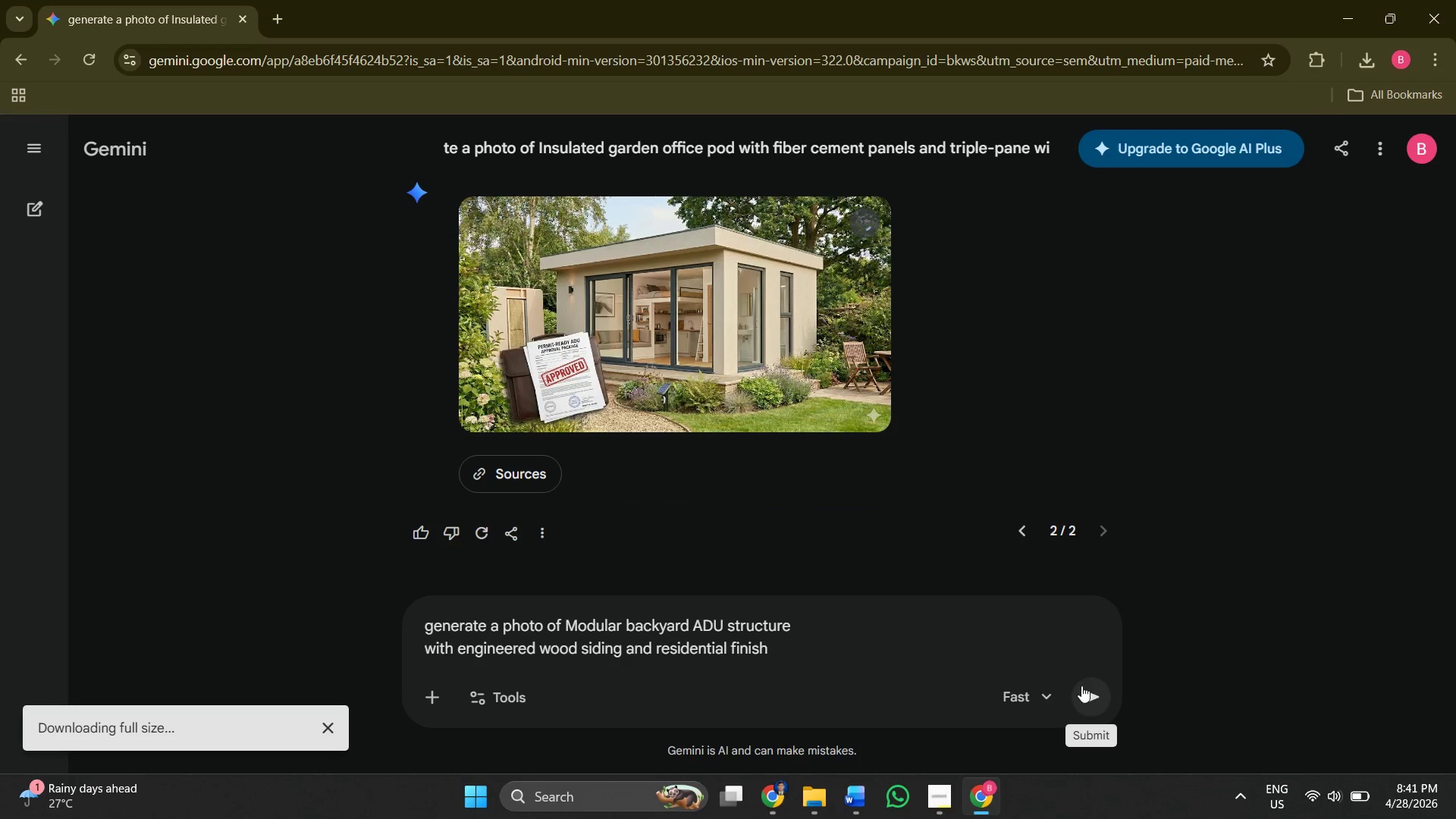 
left_click([1085, 688])
 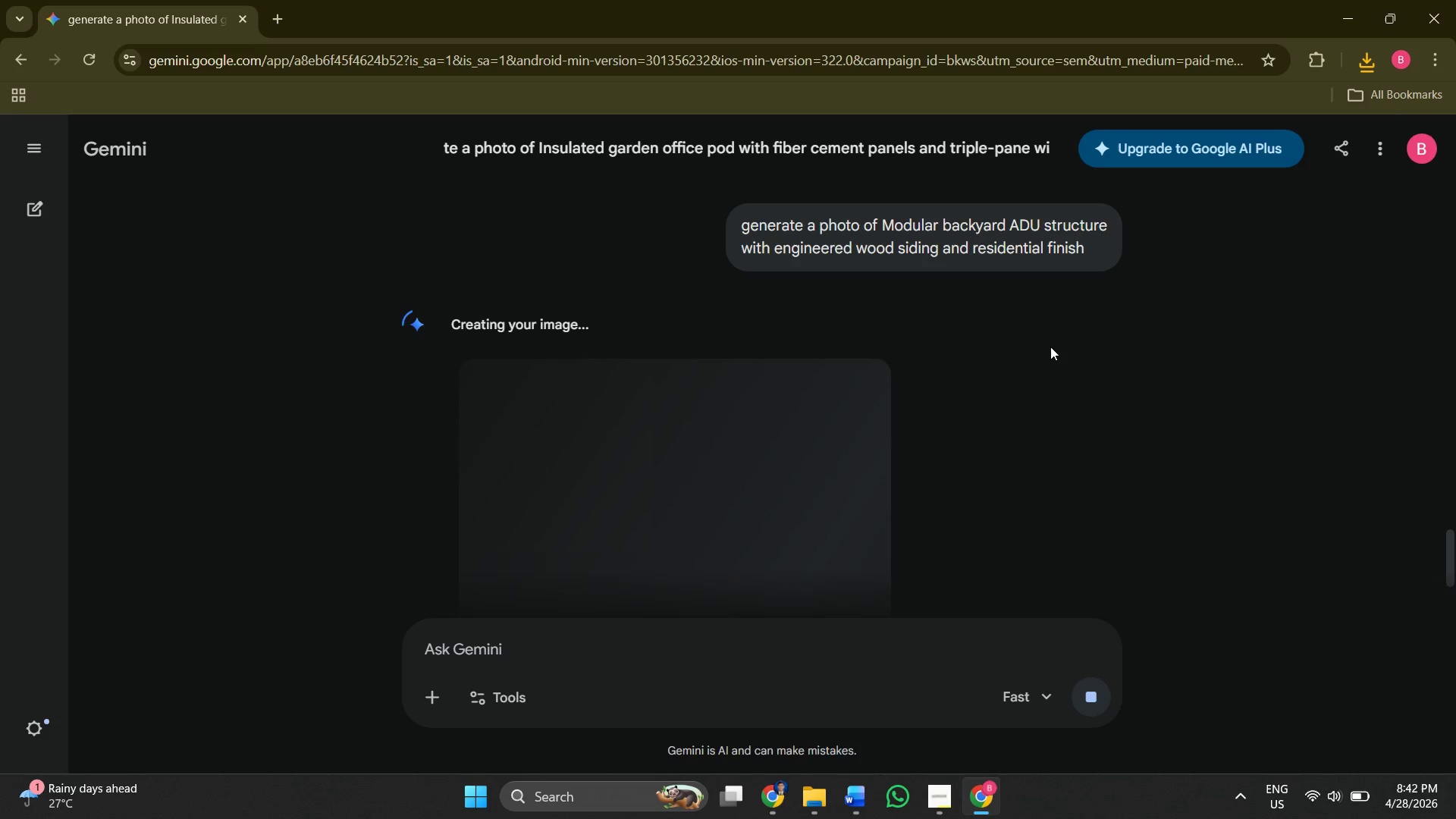 
wait(30.77)
 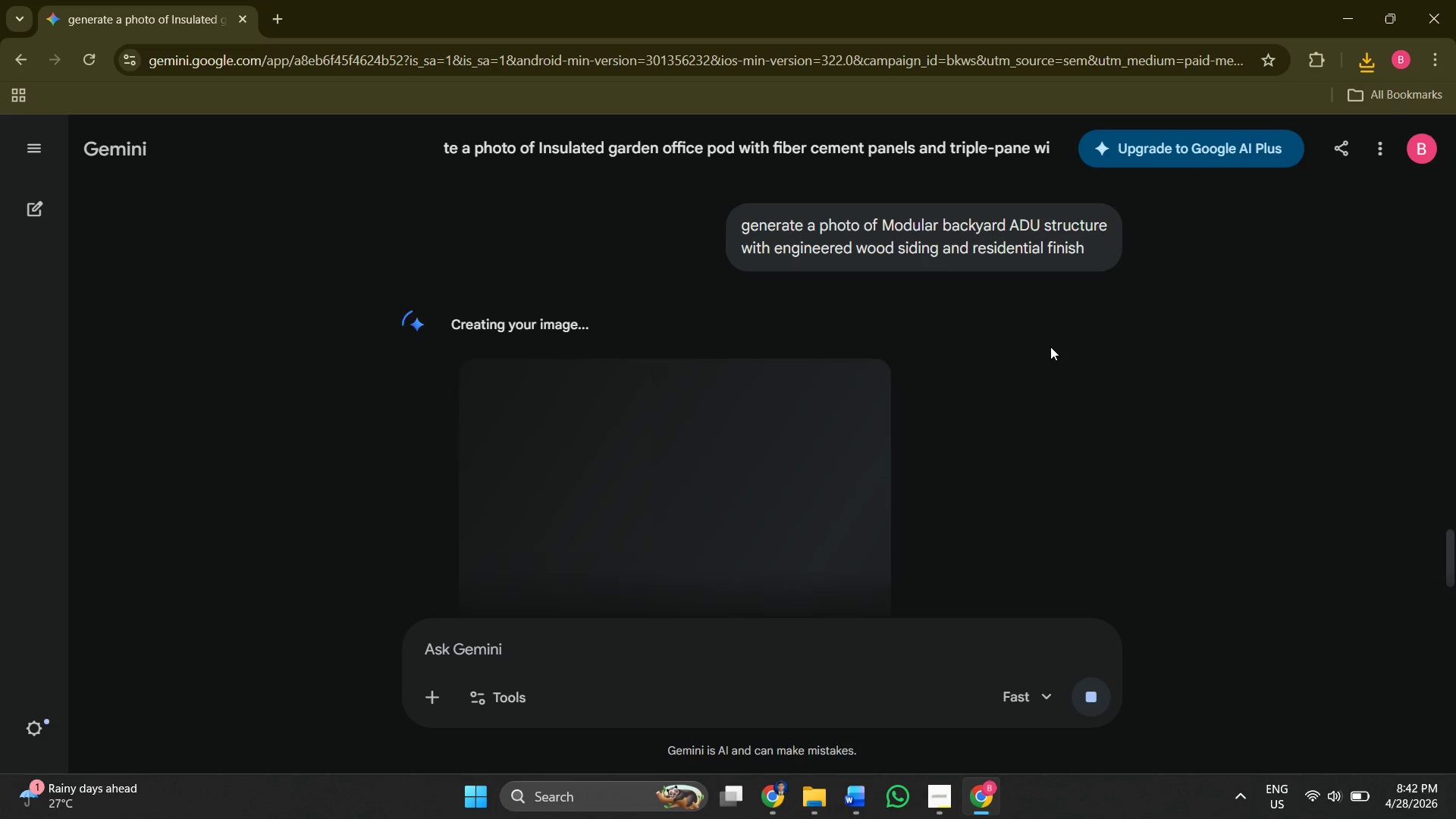 
scroll: coordinate [702, 469], scroll_direction: up, amount: 5.0
 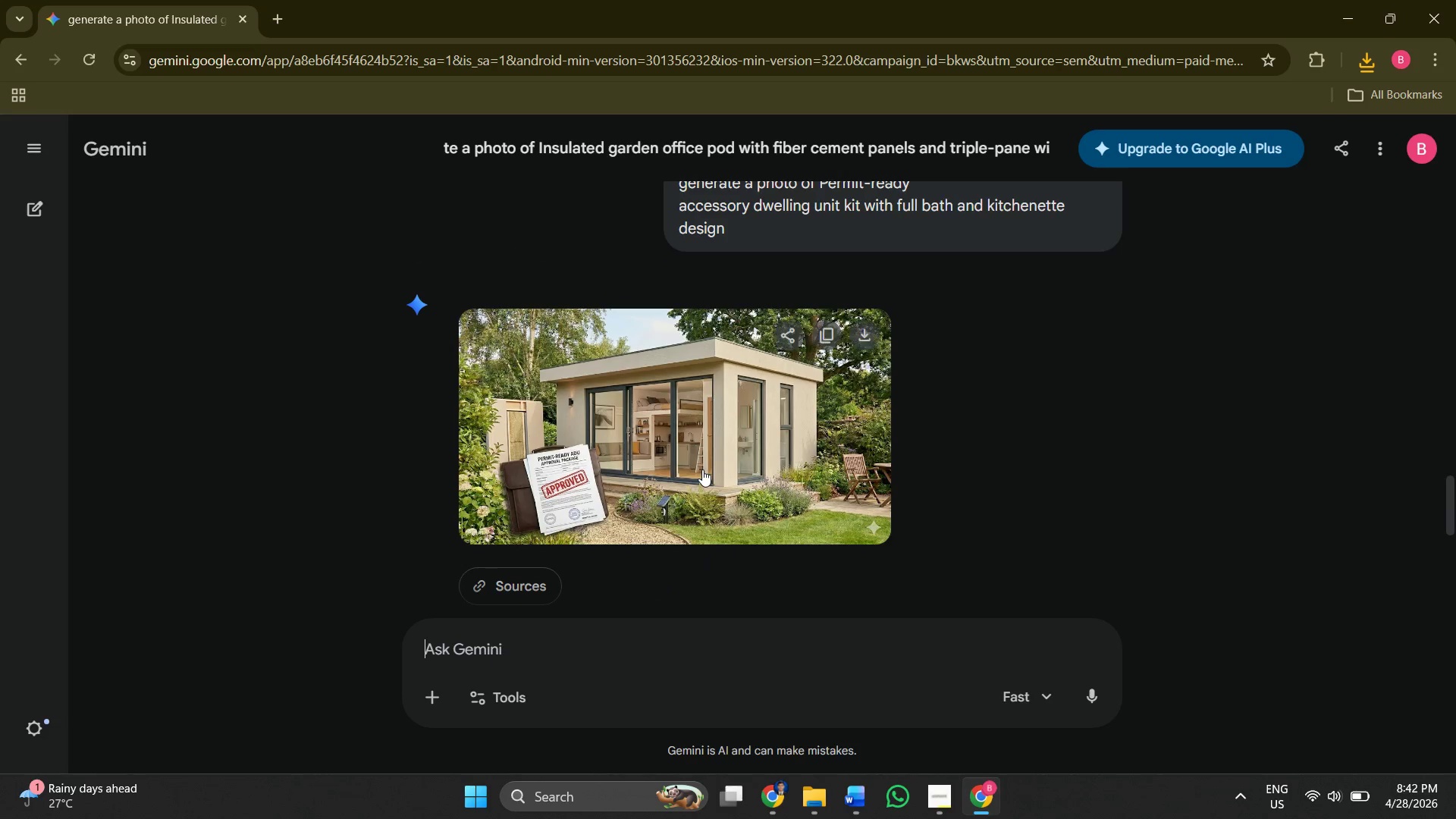 
scroll: coordinate [844, 404], scroll_direction: down, amount: 8.0
 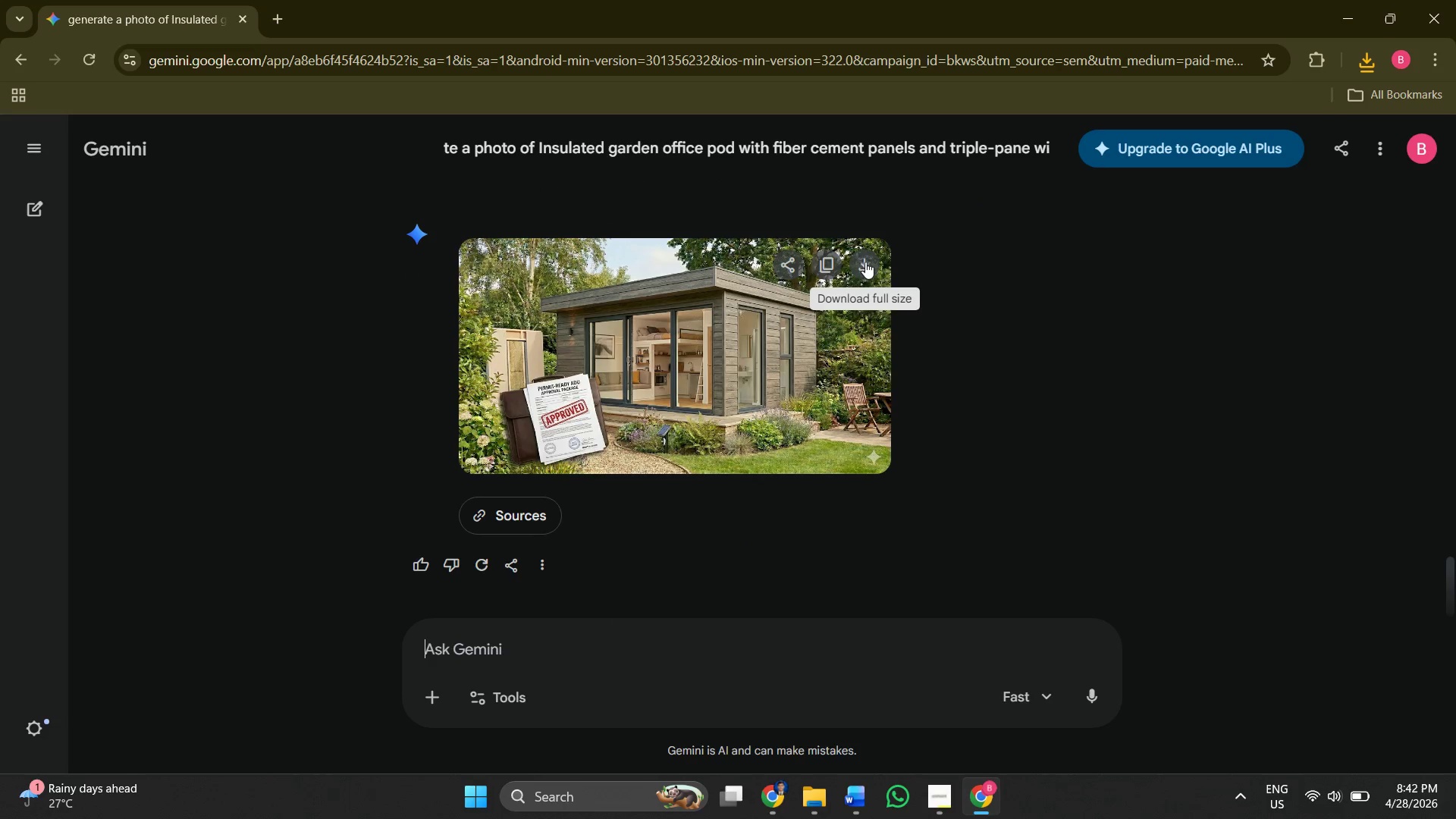 
left_click([864, 262])
 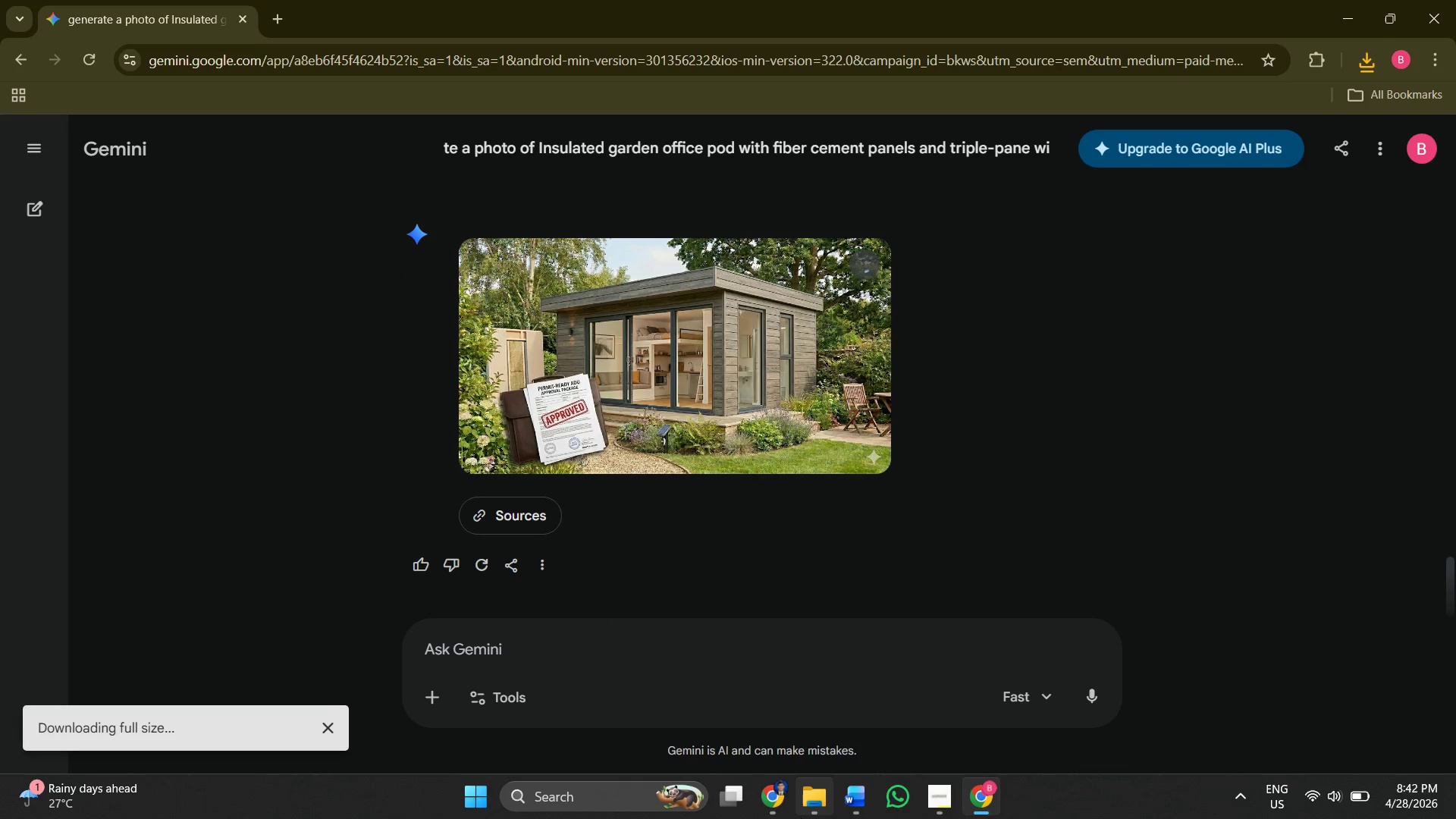 
left_click([800, 811])
 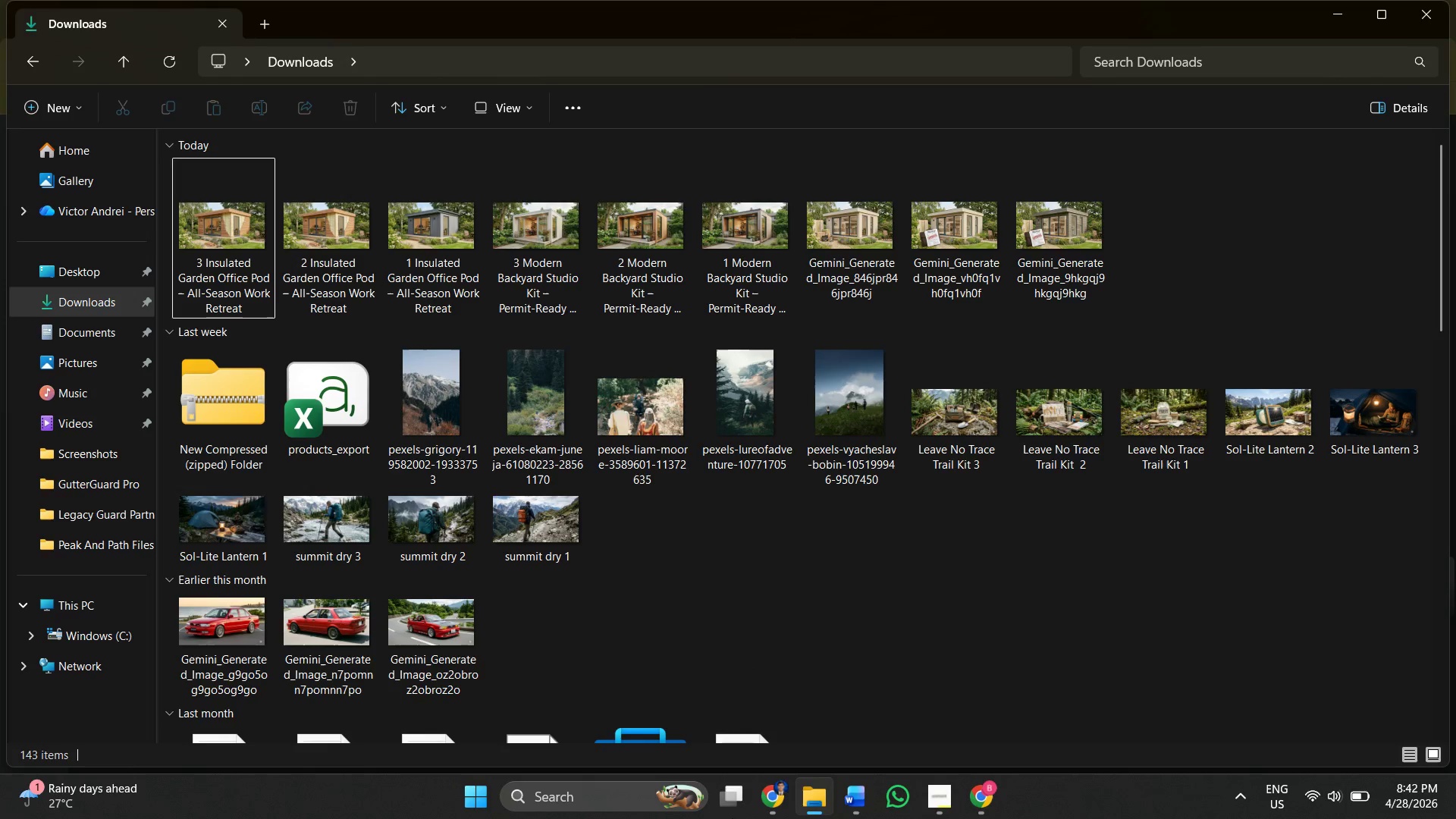 
left_click([766, 808])
 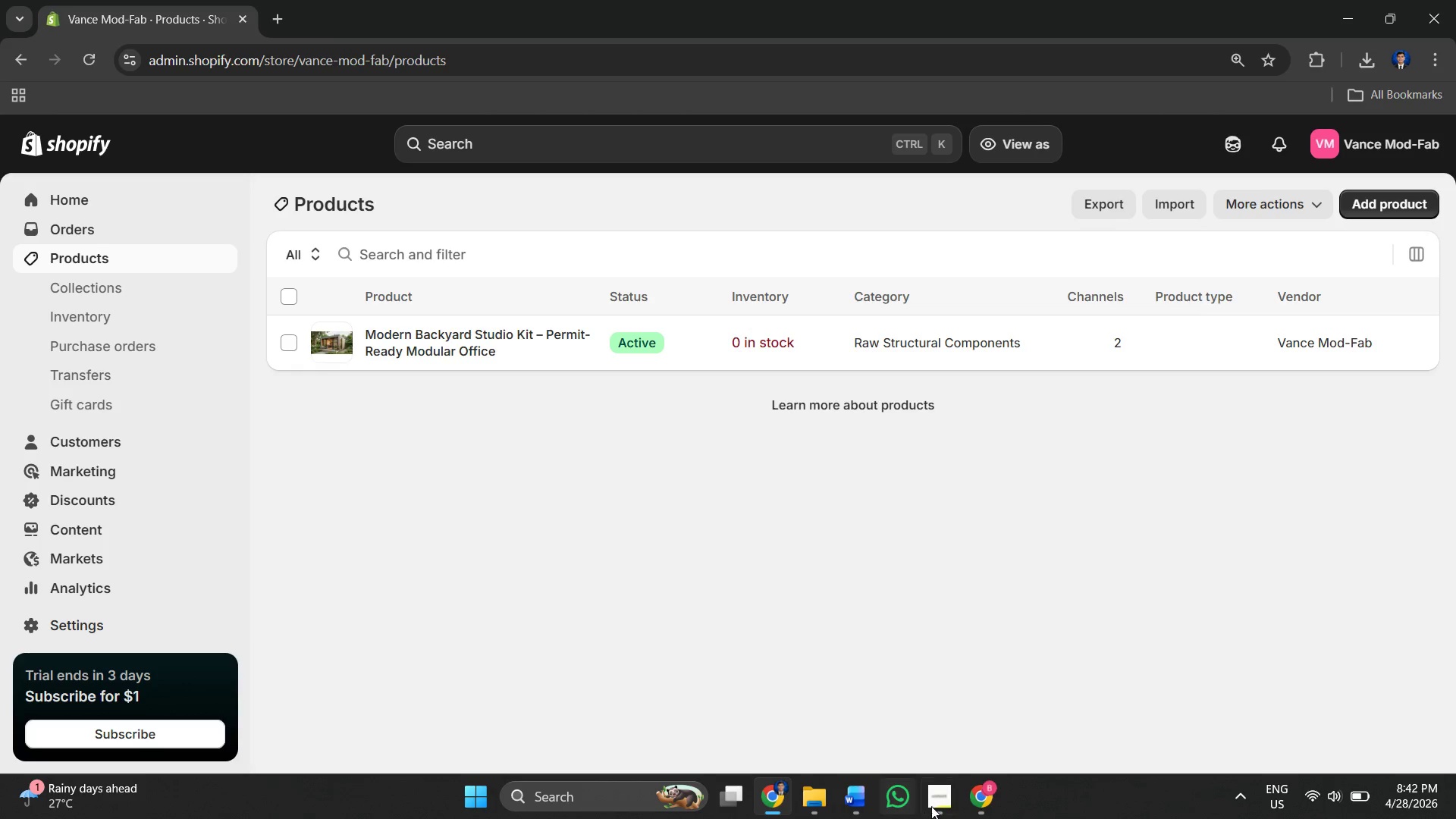 
left_click([987, 807])
 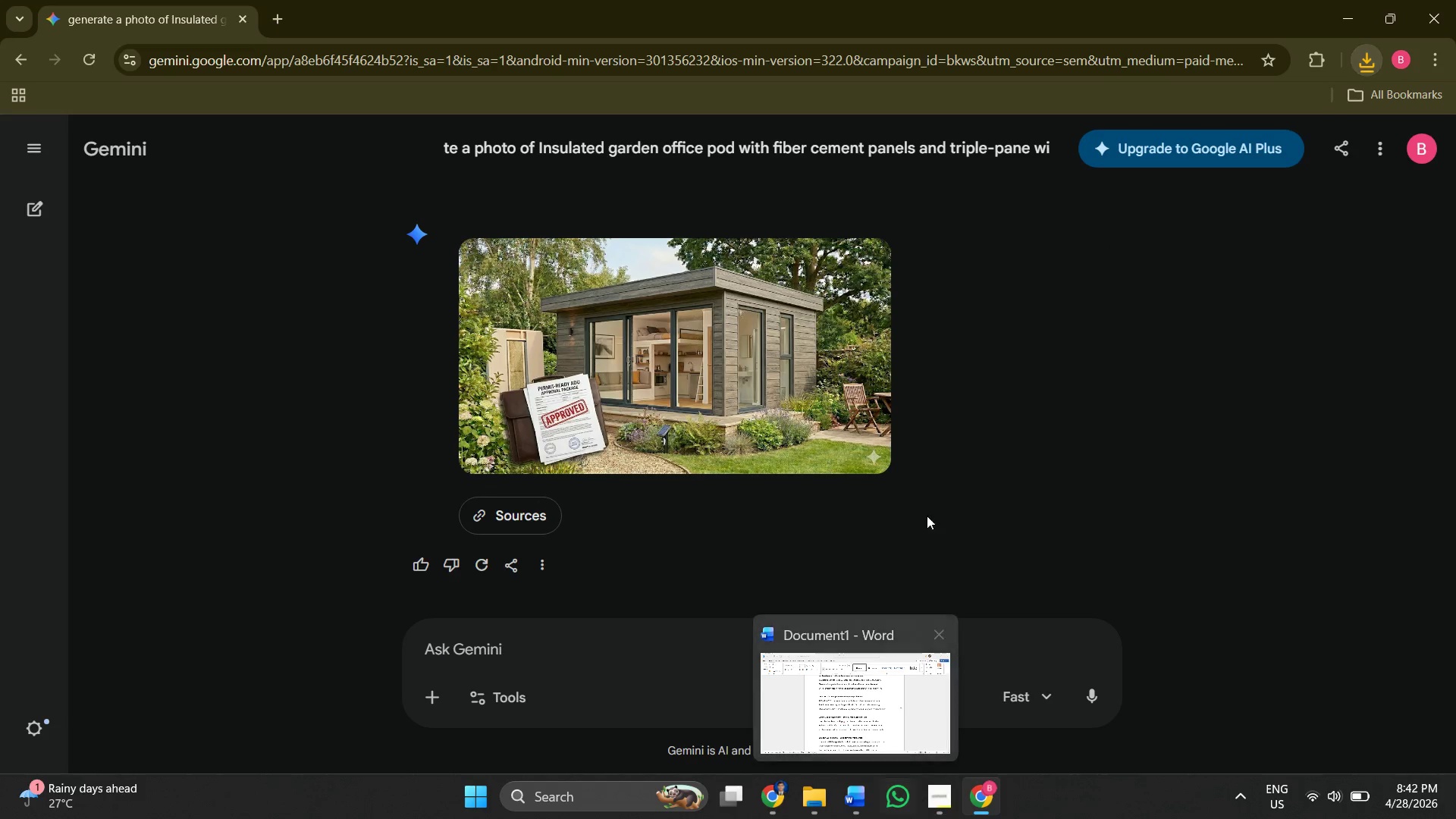 
scroll: coordinate [595, 450], scroll_direction: down, amount: 1.0
 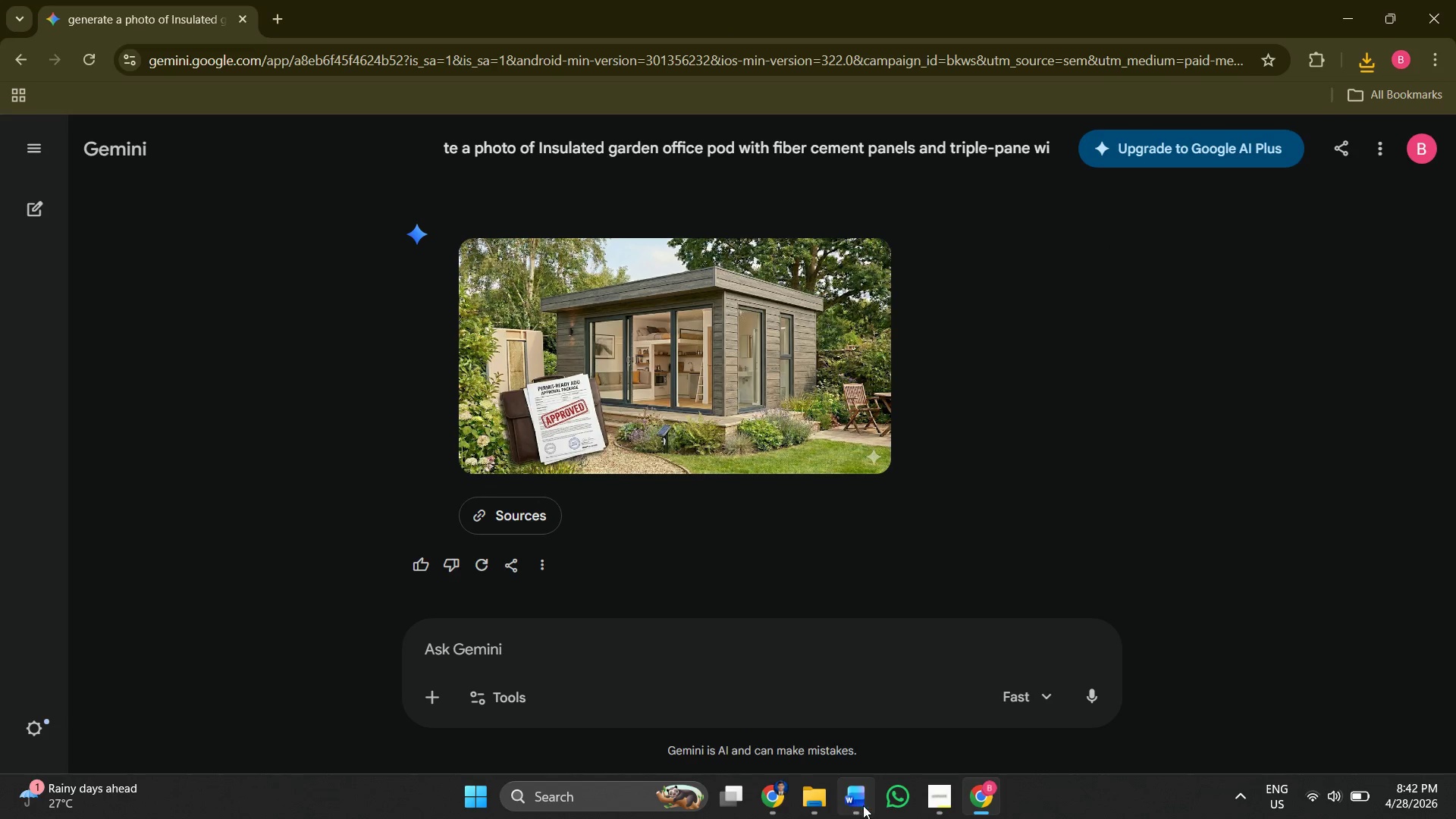 
left_click([863, 805])
 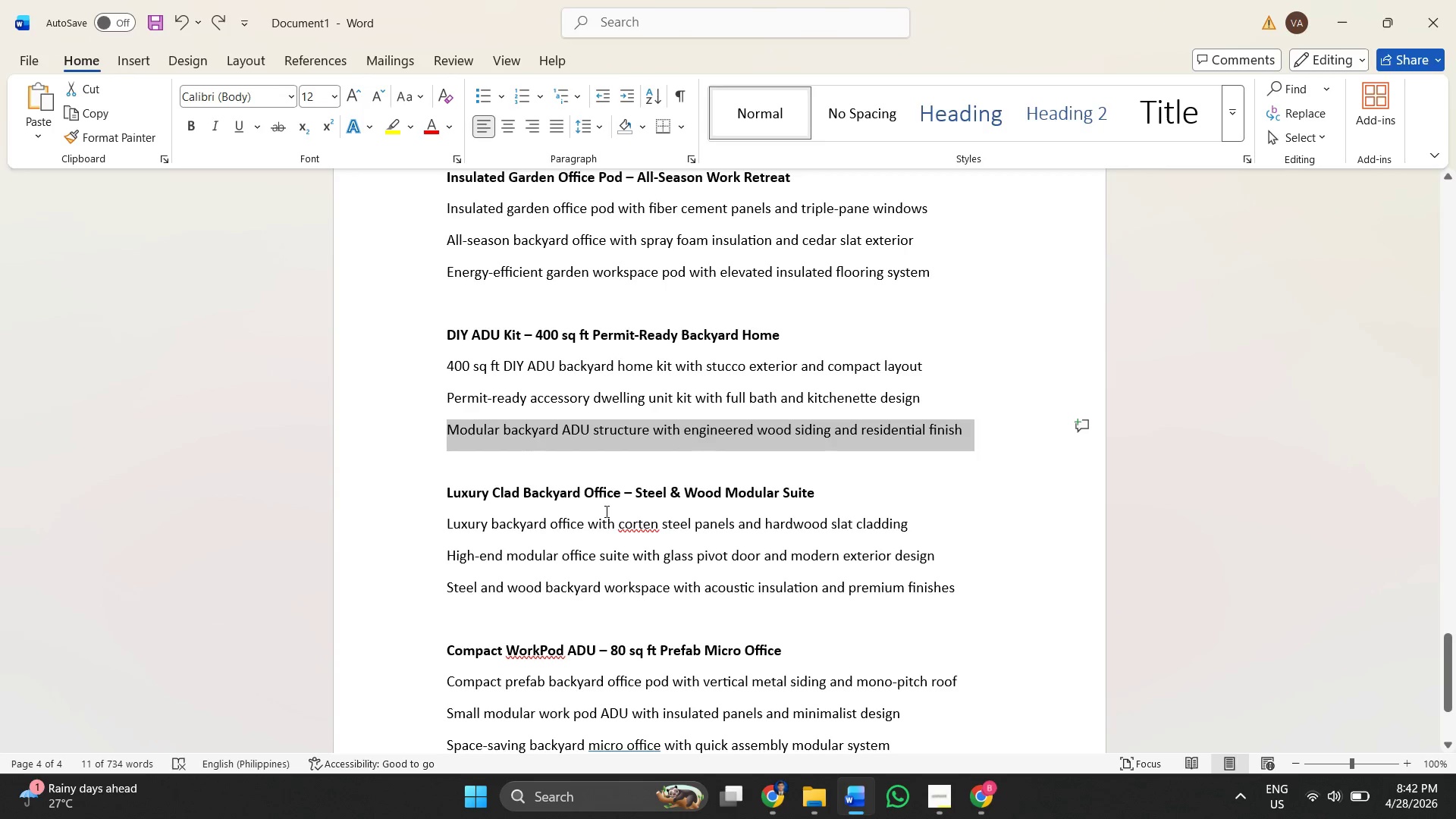 
left_click([551, 510])
 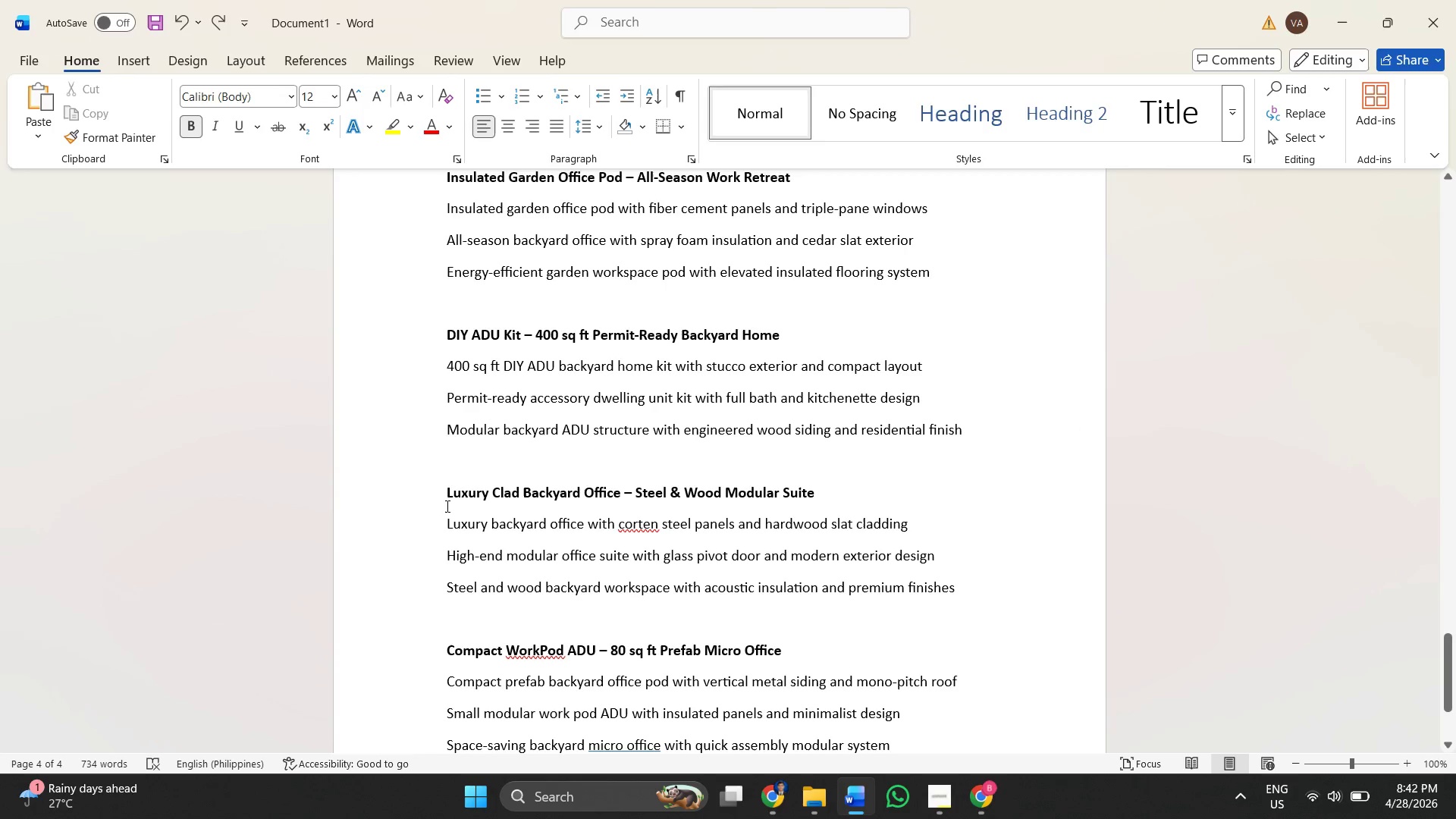 
left_click_drag(start_coordinate=[446, 506], to_coordinate=[625, 529])
 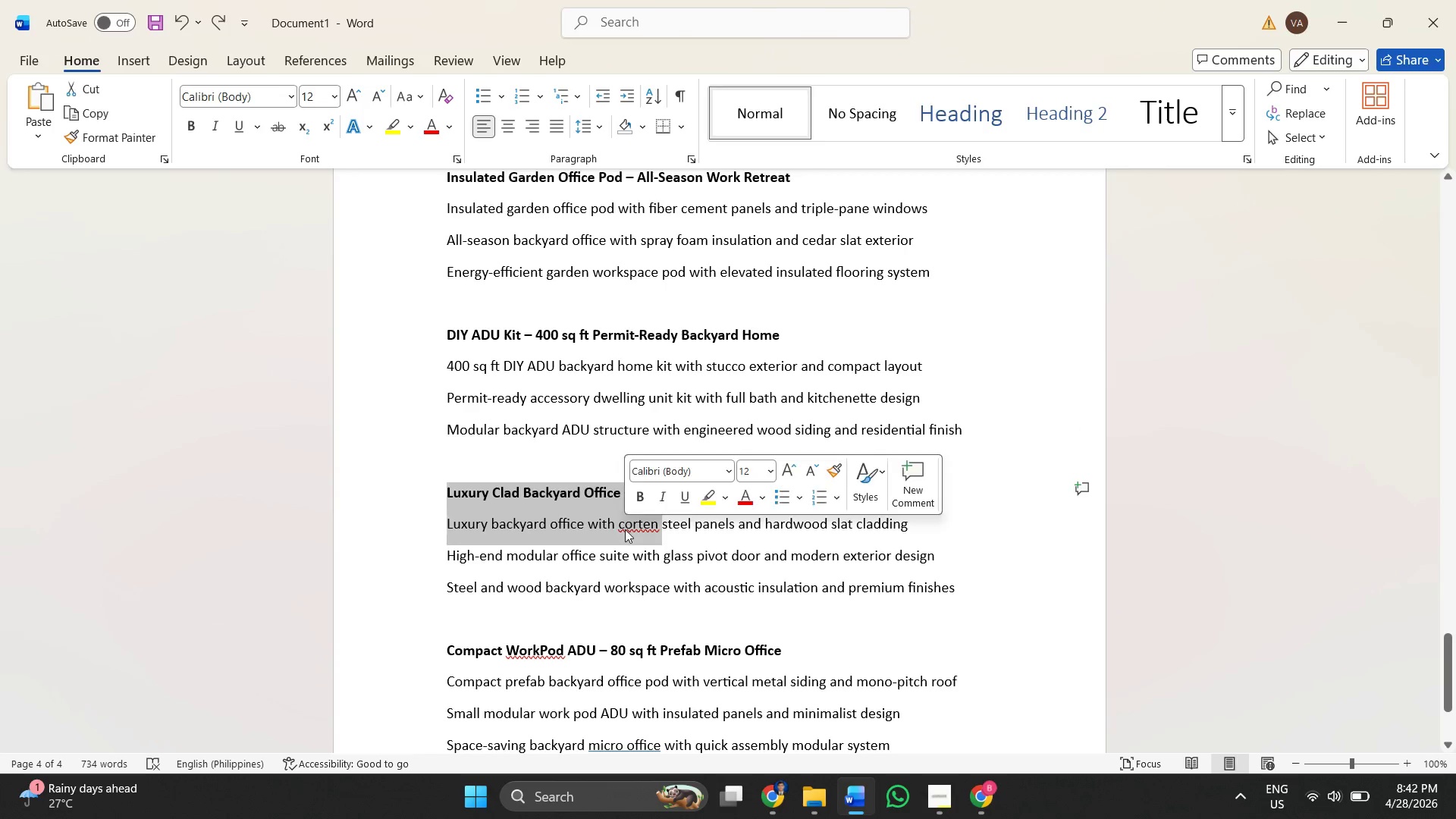 
left_click([625, 529])
 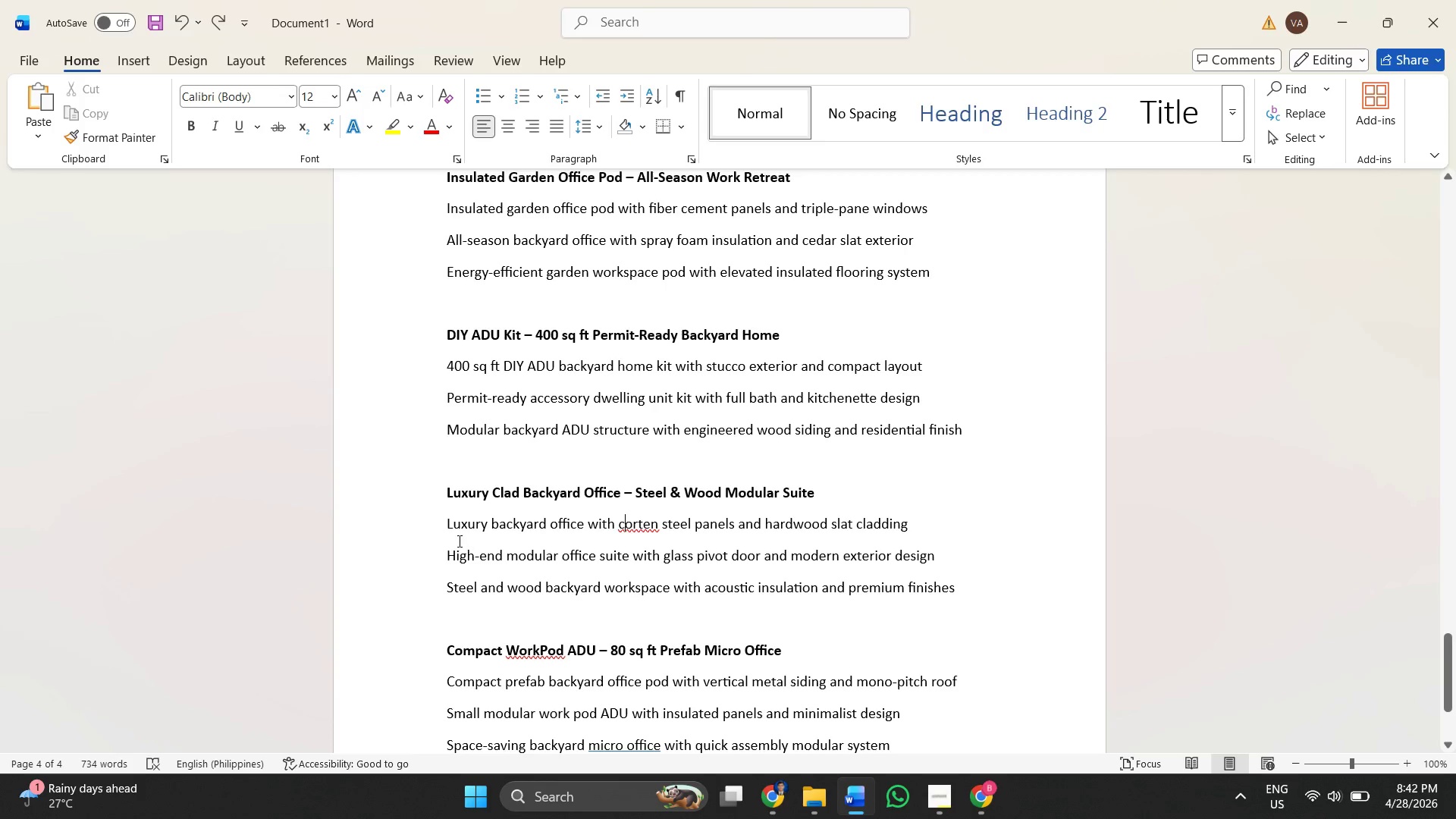 
left_click_drag(start_coordinate=[443, 525], to_coordinate=[931, 527])
 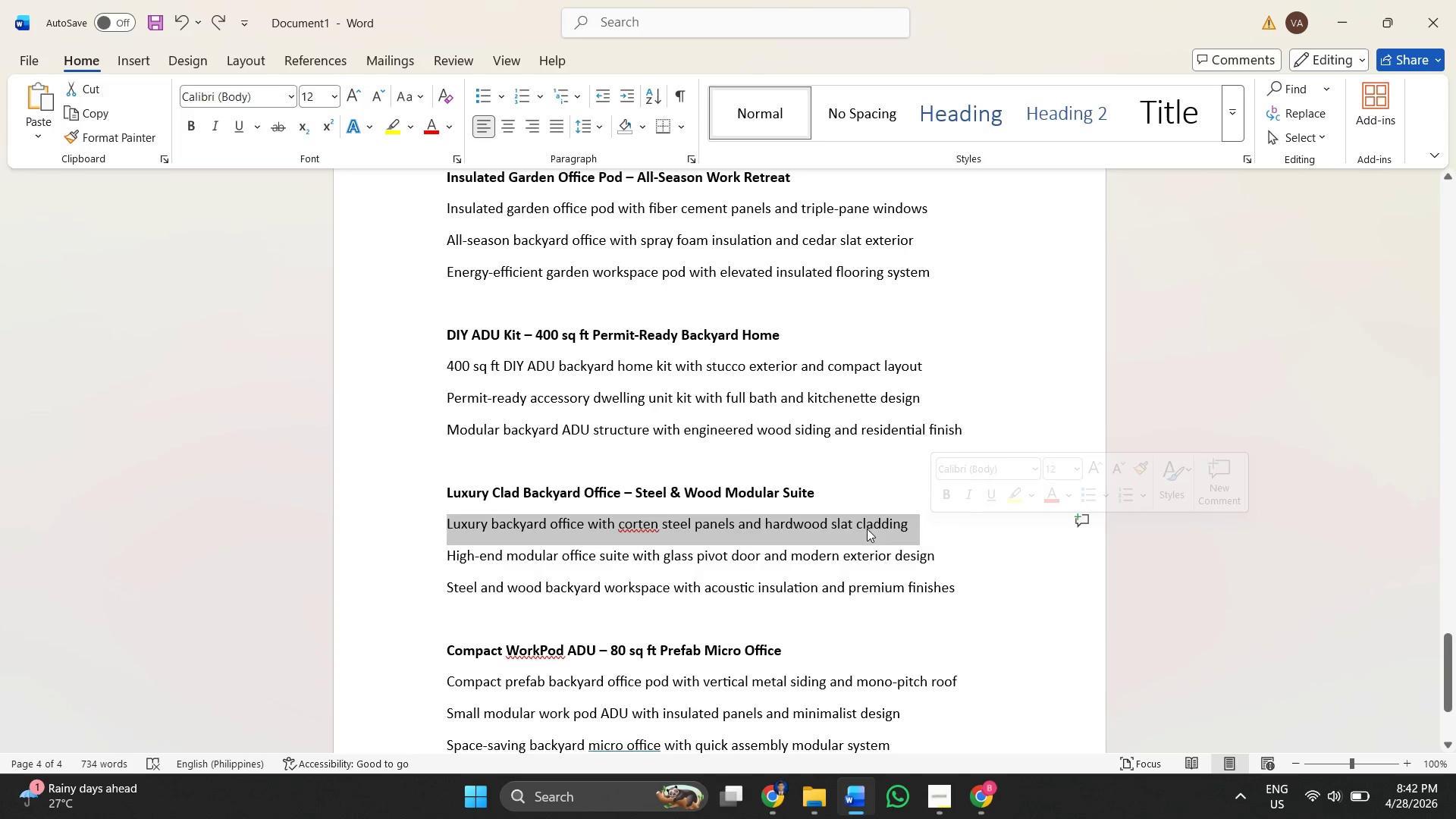 
right_click([867, 529])
 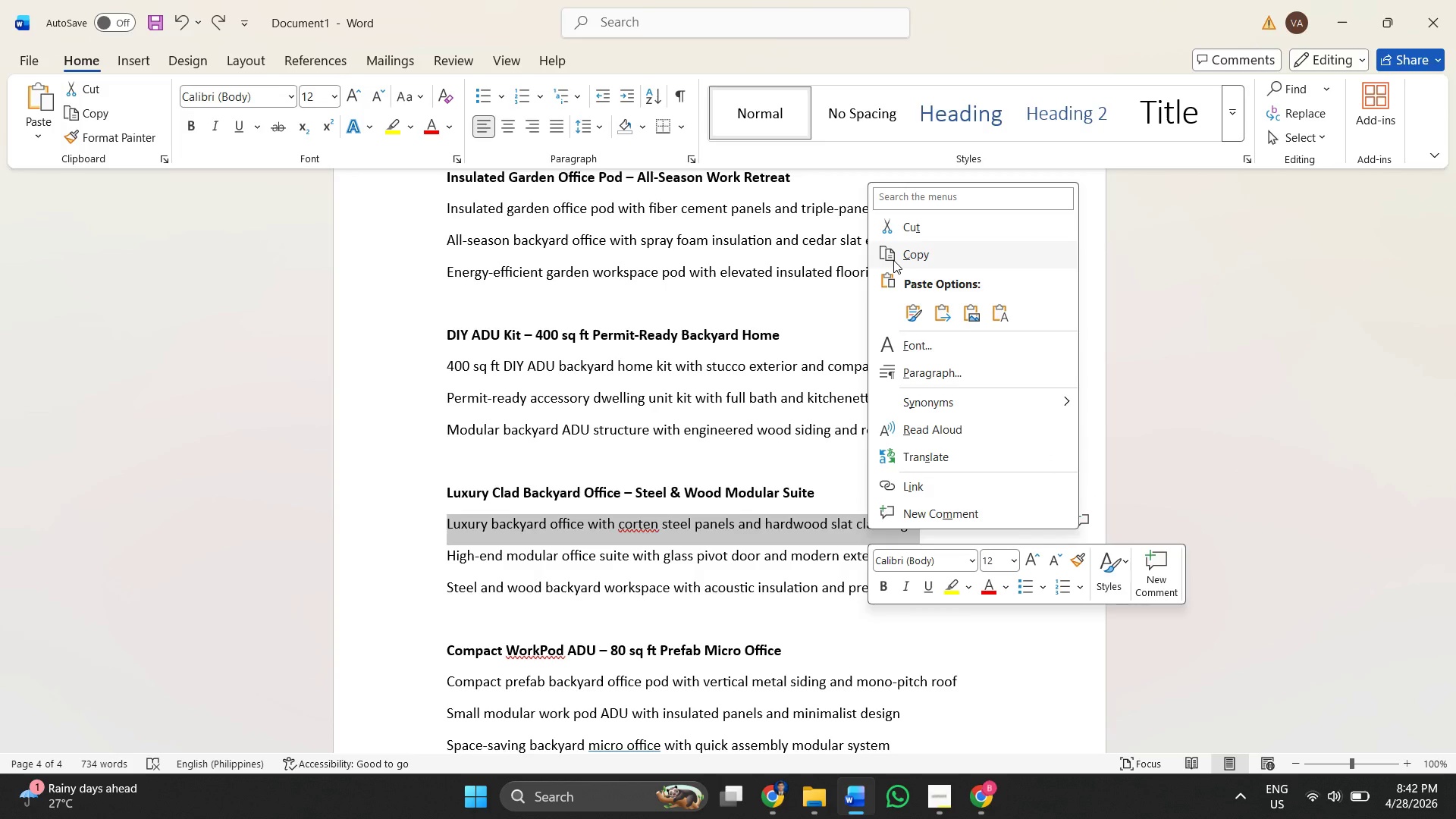 
left_click([893, 260])
 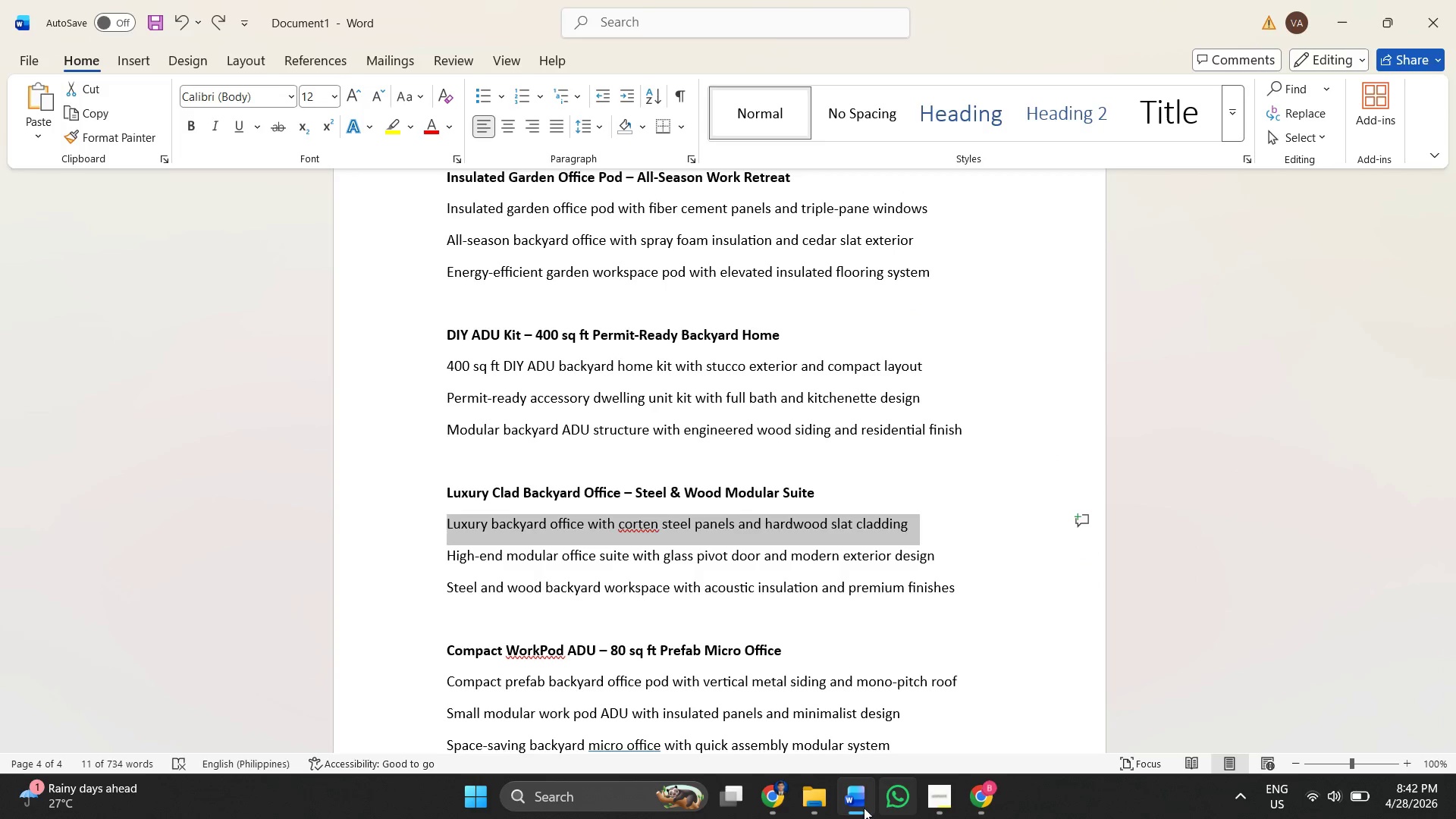 
left_click([860, 805])
 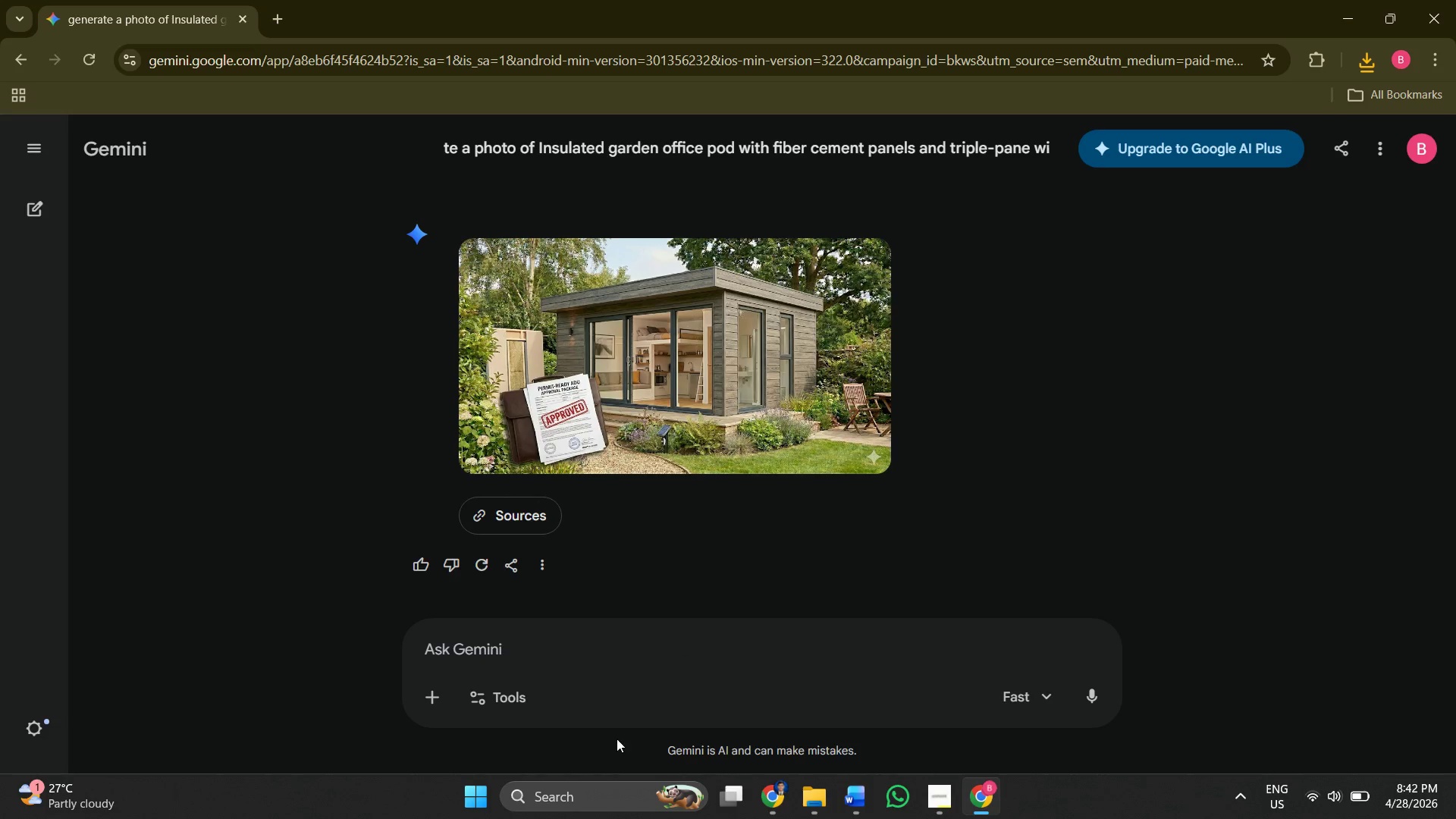 
left_click([563, 665])
 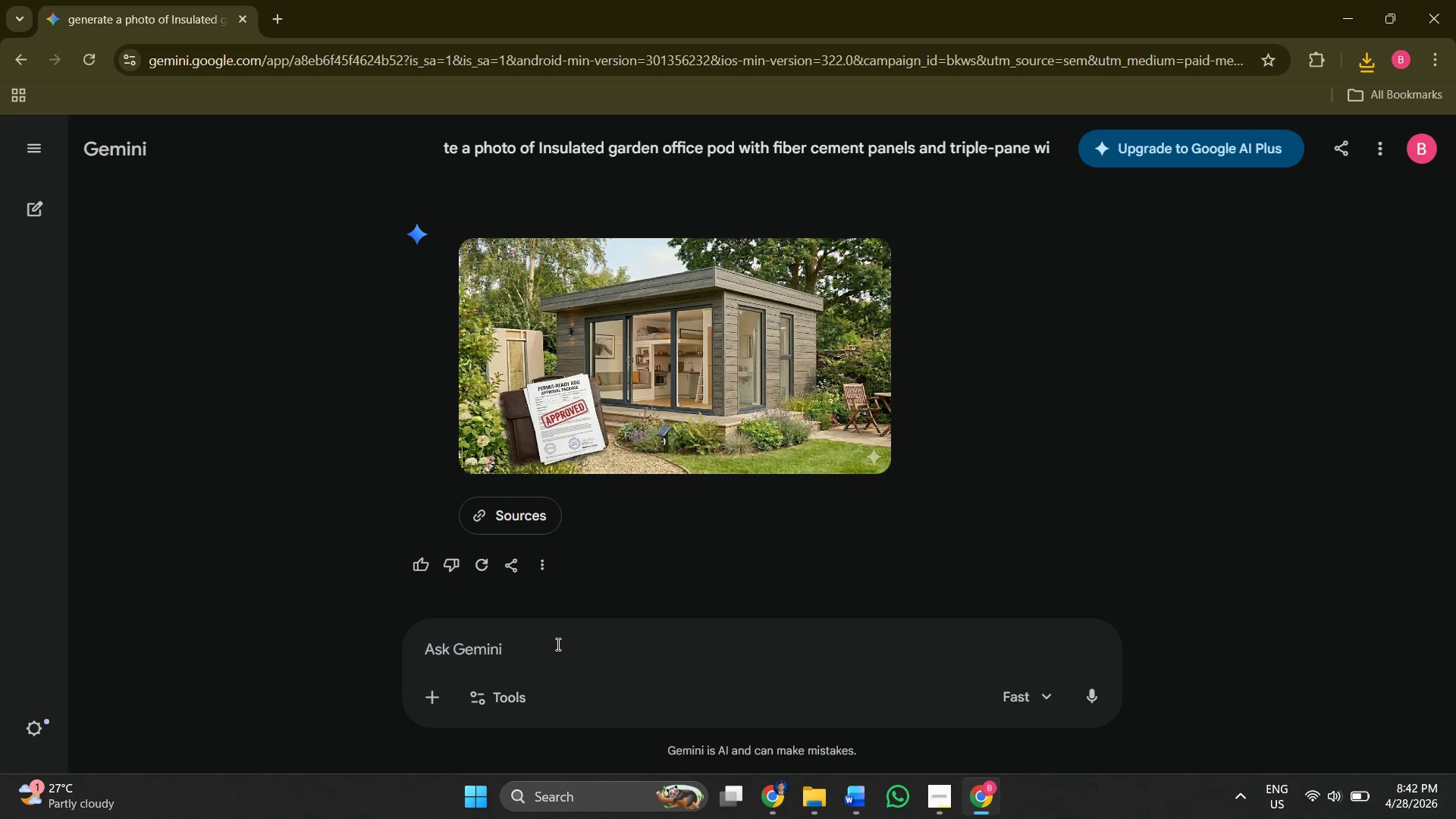 
type(generate another design of )
 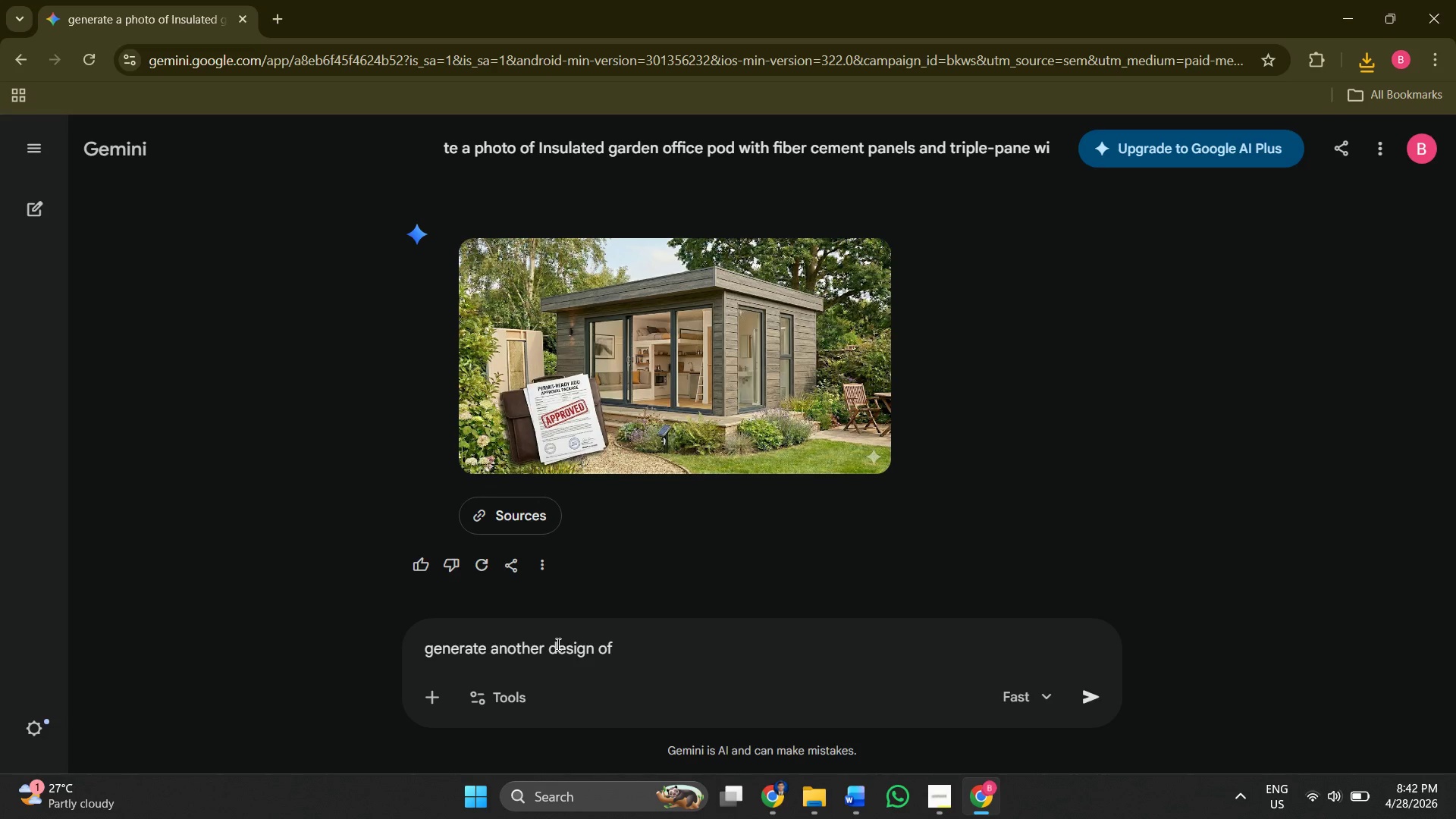 
key(Control+V)
 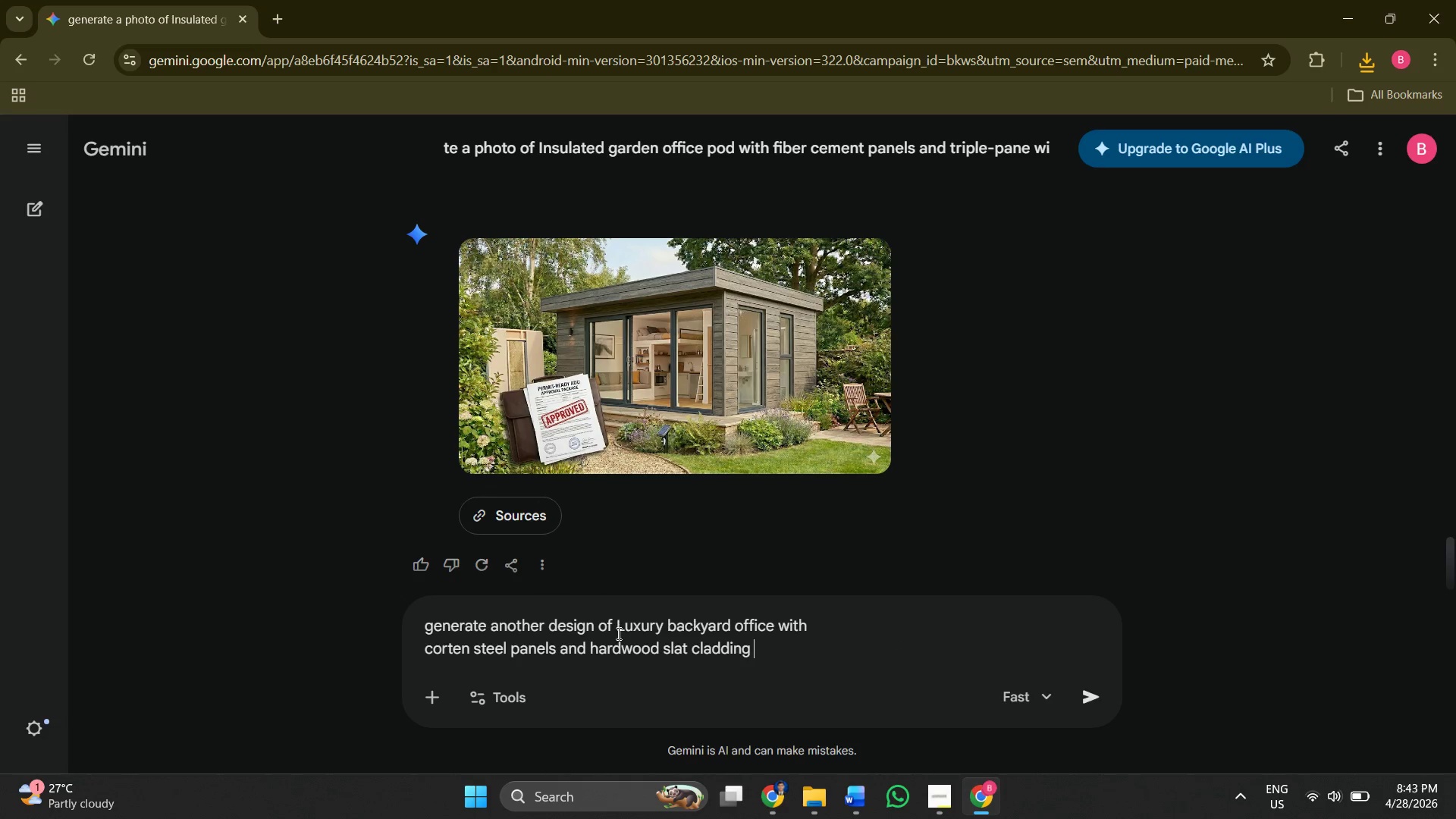 
left_click([617, 628])
 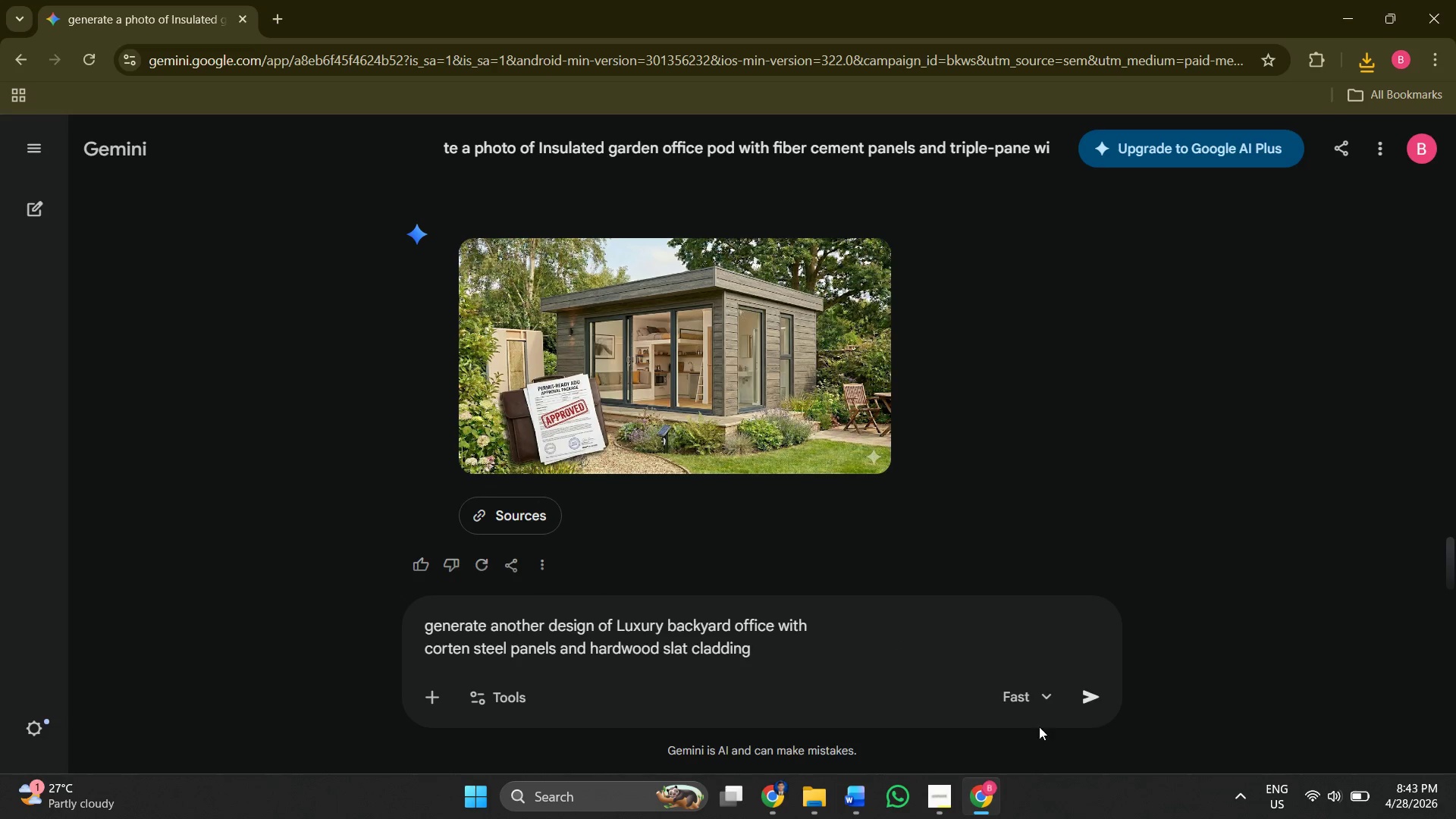 
left_click([1103, 703])
 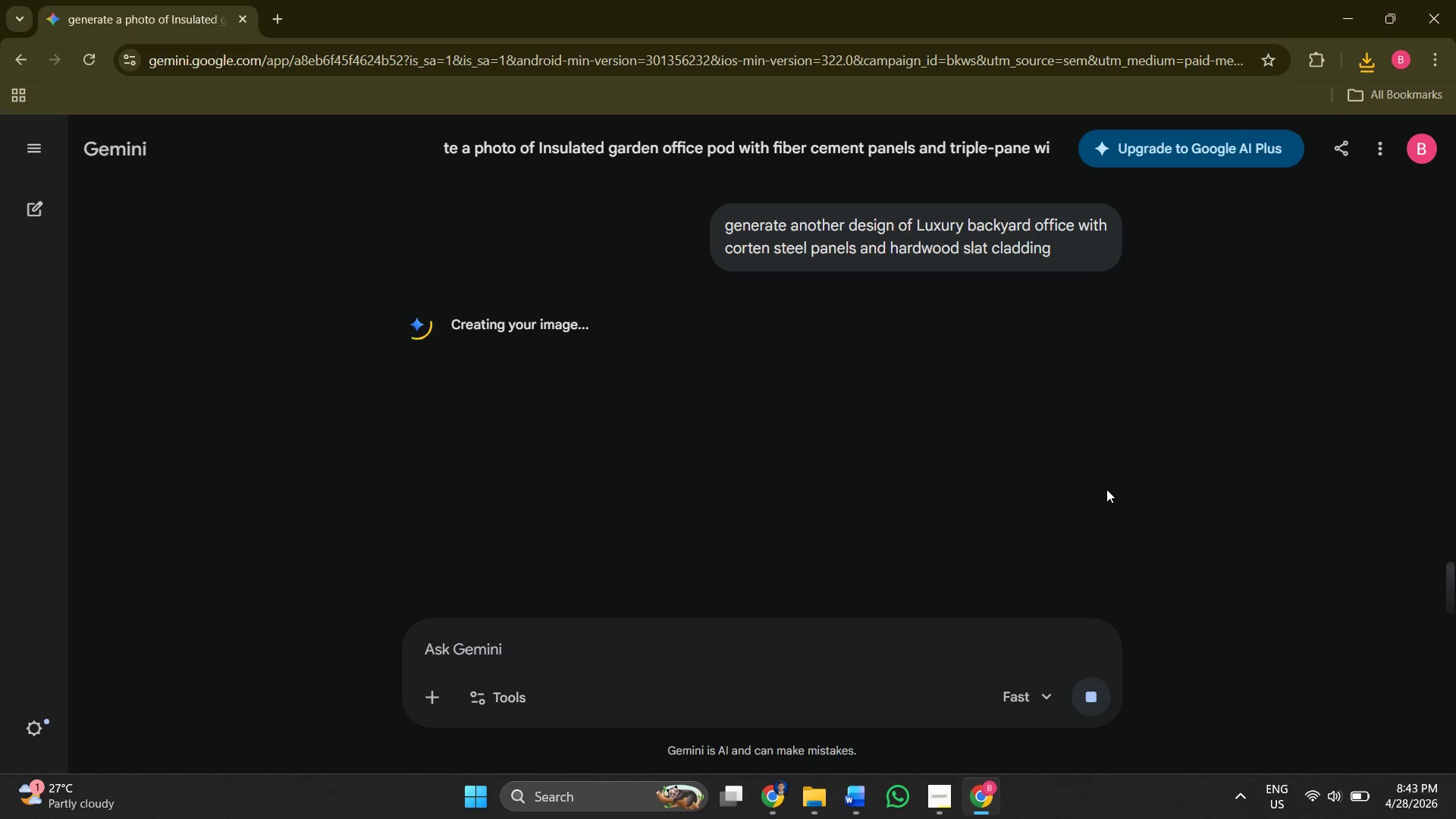 
wait(23.95)
 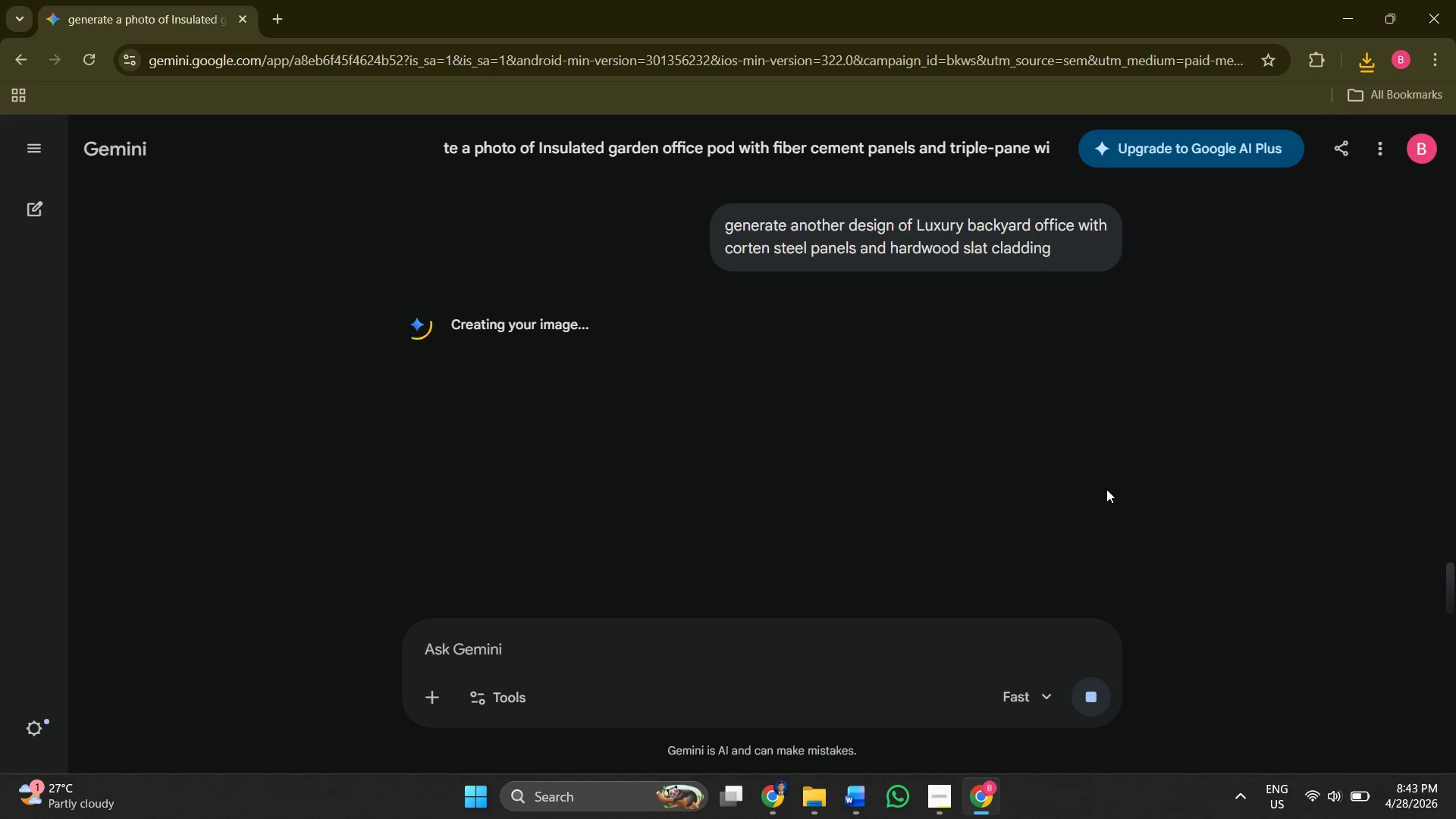 
type(generate a photo of )
 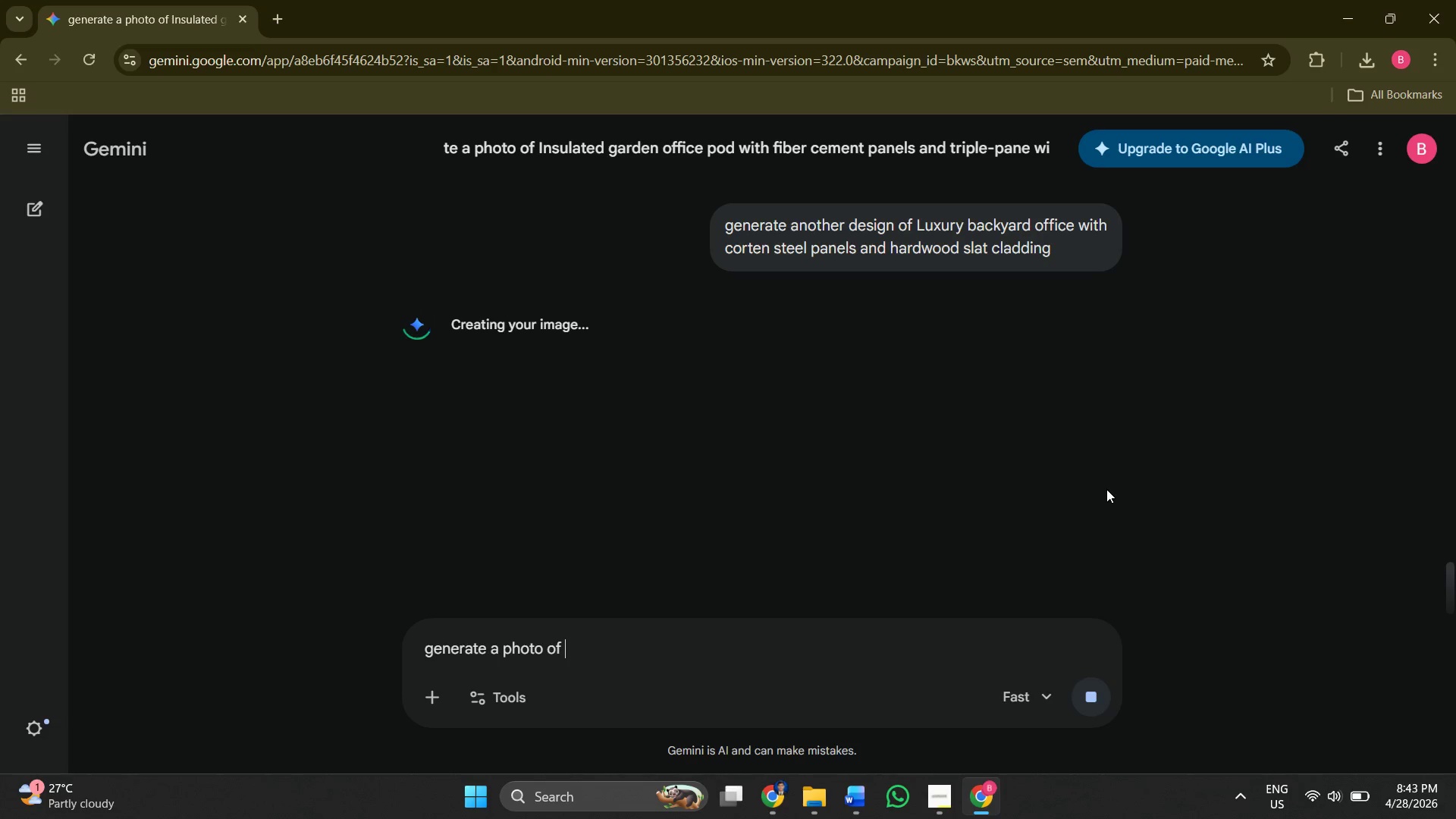 
hold_key(key=AltLeft, duration=0.31)
 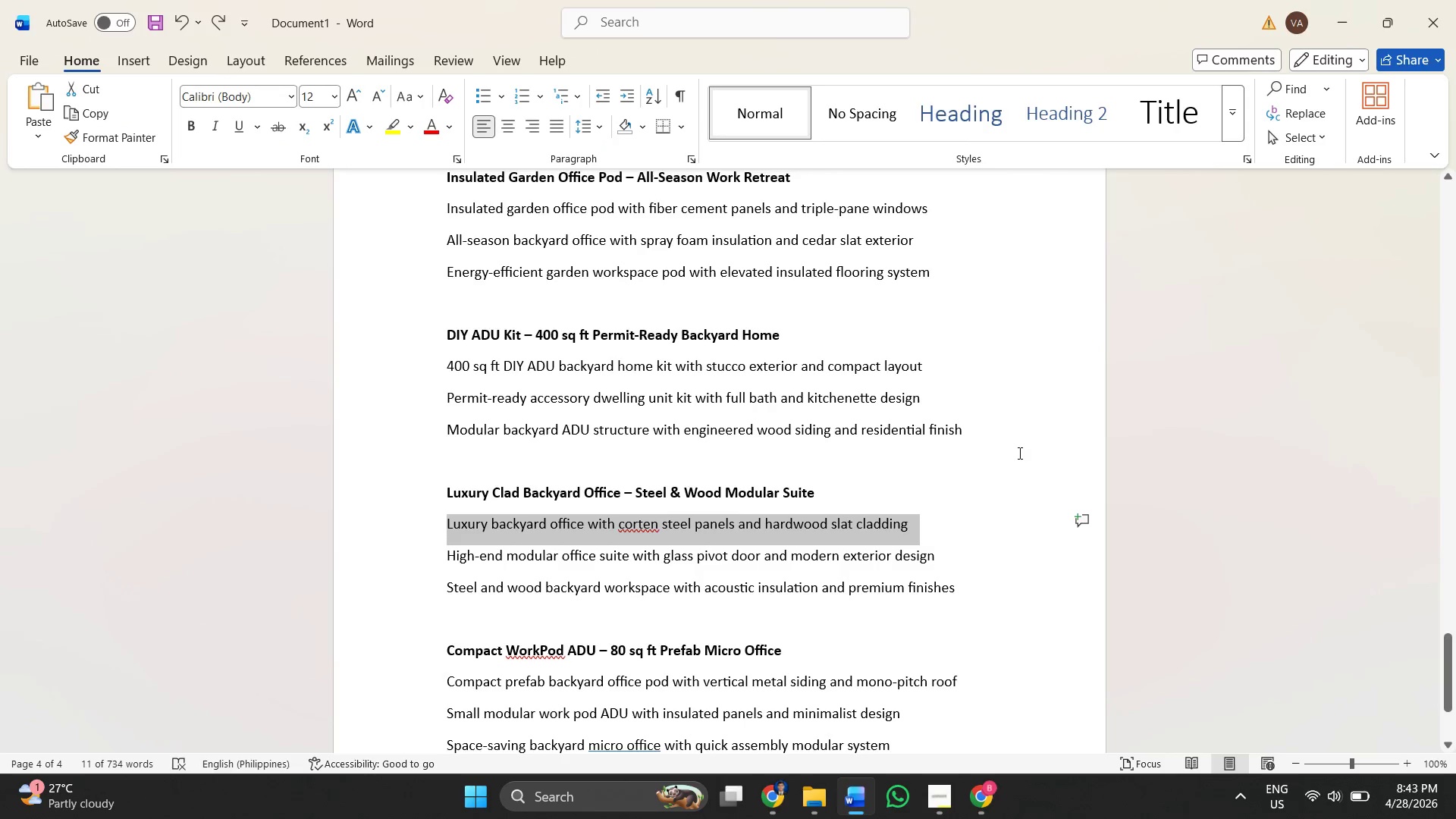 
hold_key(key=Tab, duration=0.31)
 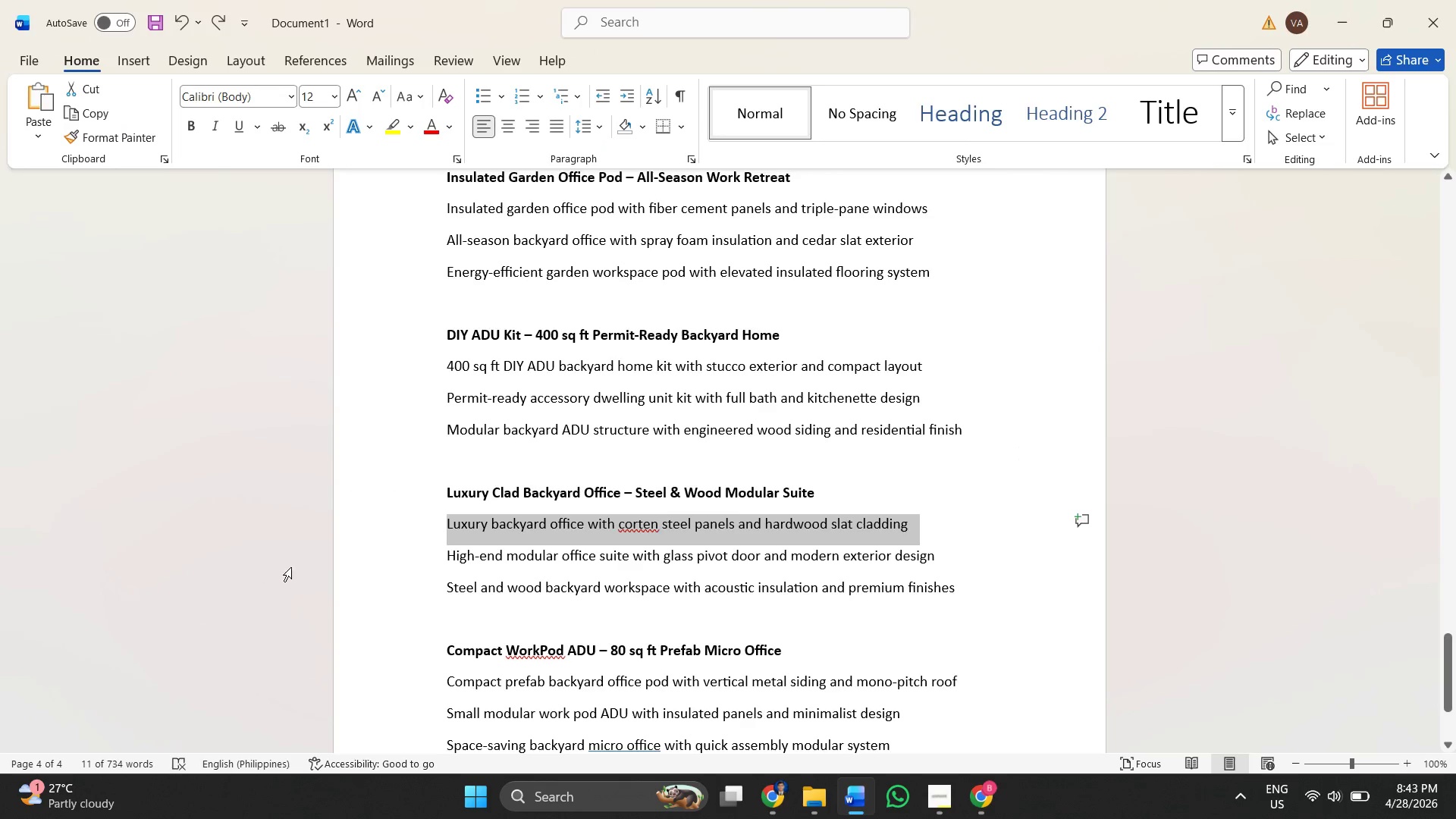 
left_click([417, 553])
 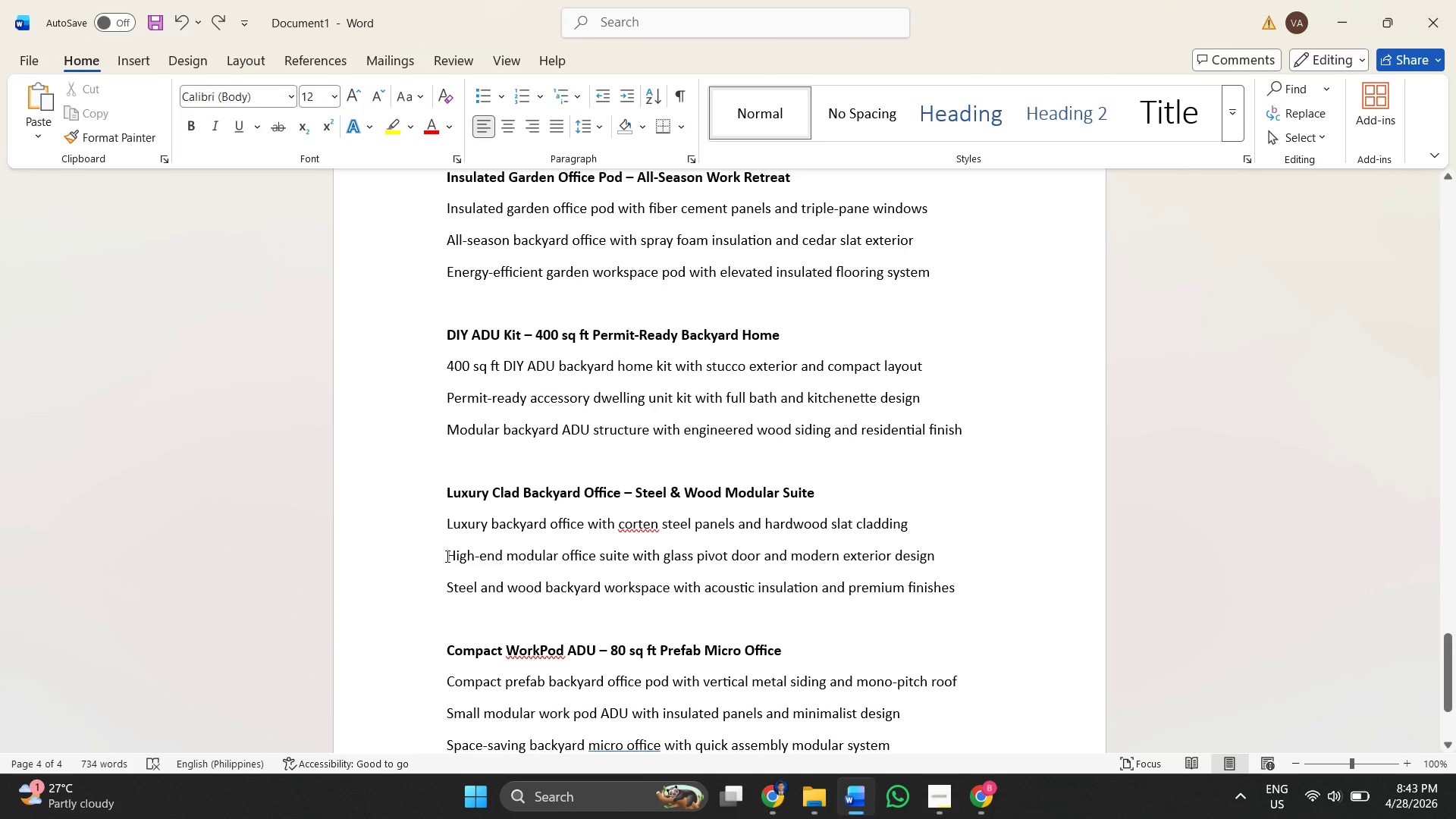 
left_click_drag(start_coordinate=[445, 556], to_coordinate=[949, 573])
 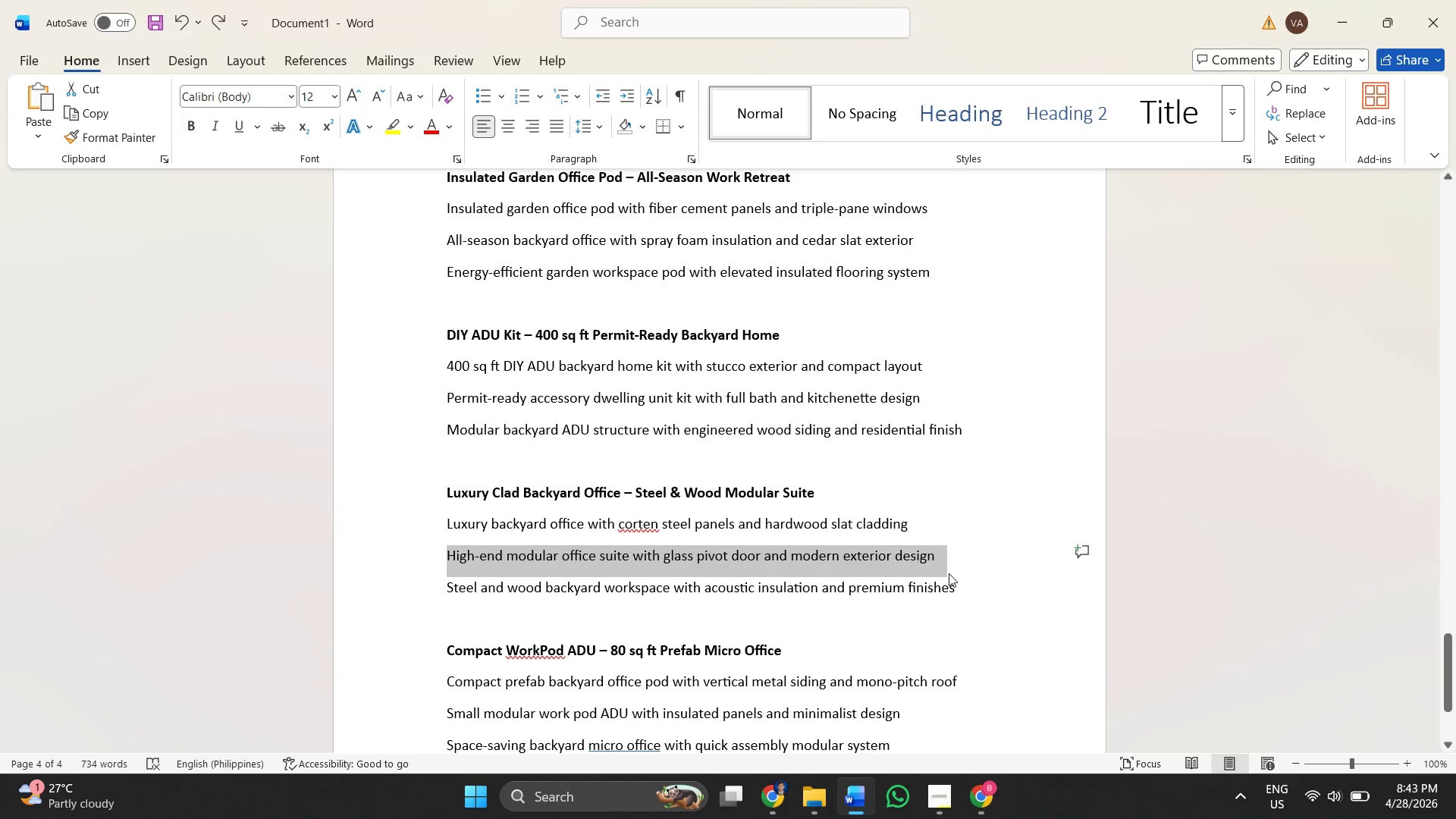 
key(Control+C)
 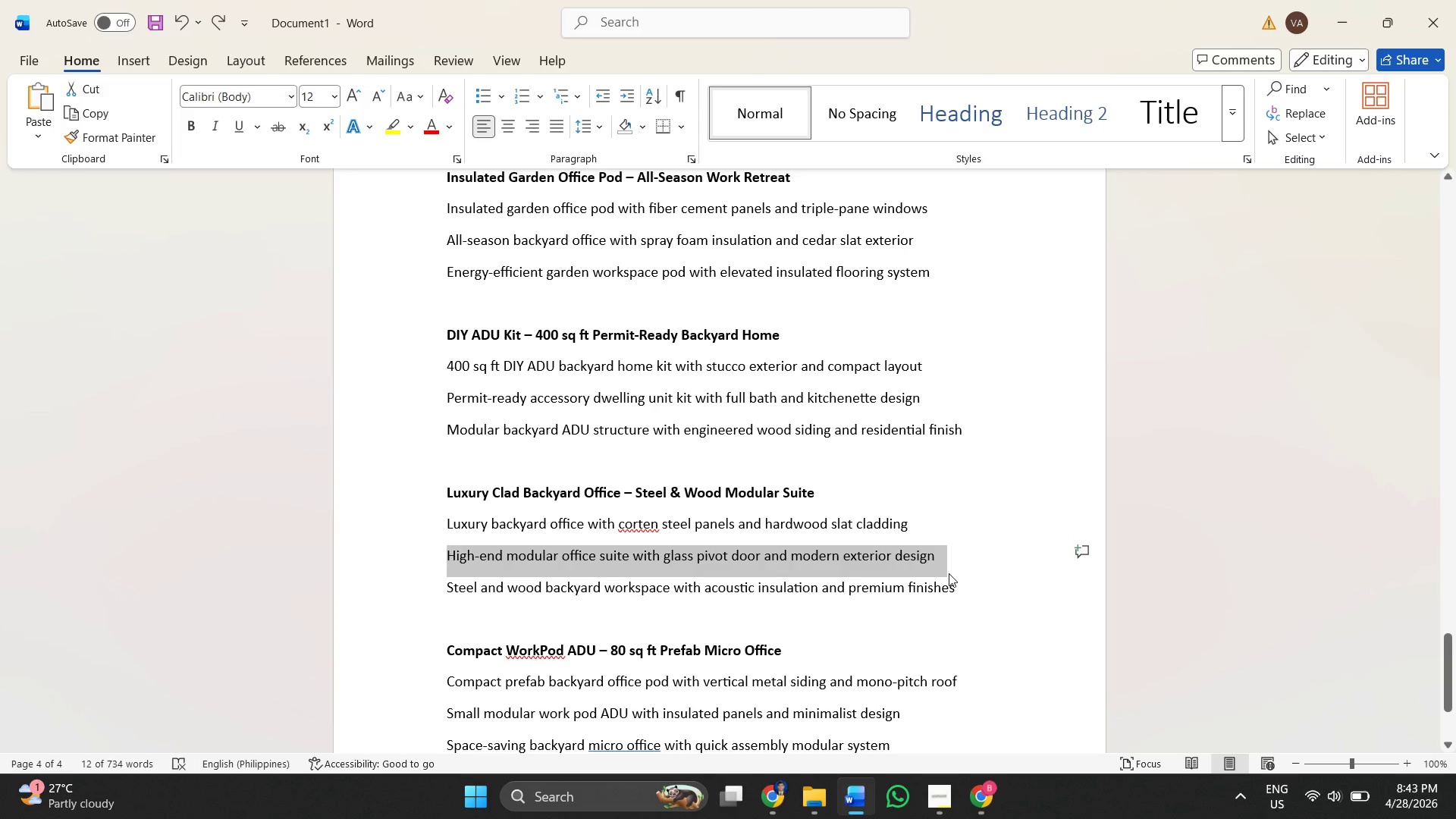 
key(Alt+Tab)
 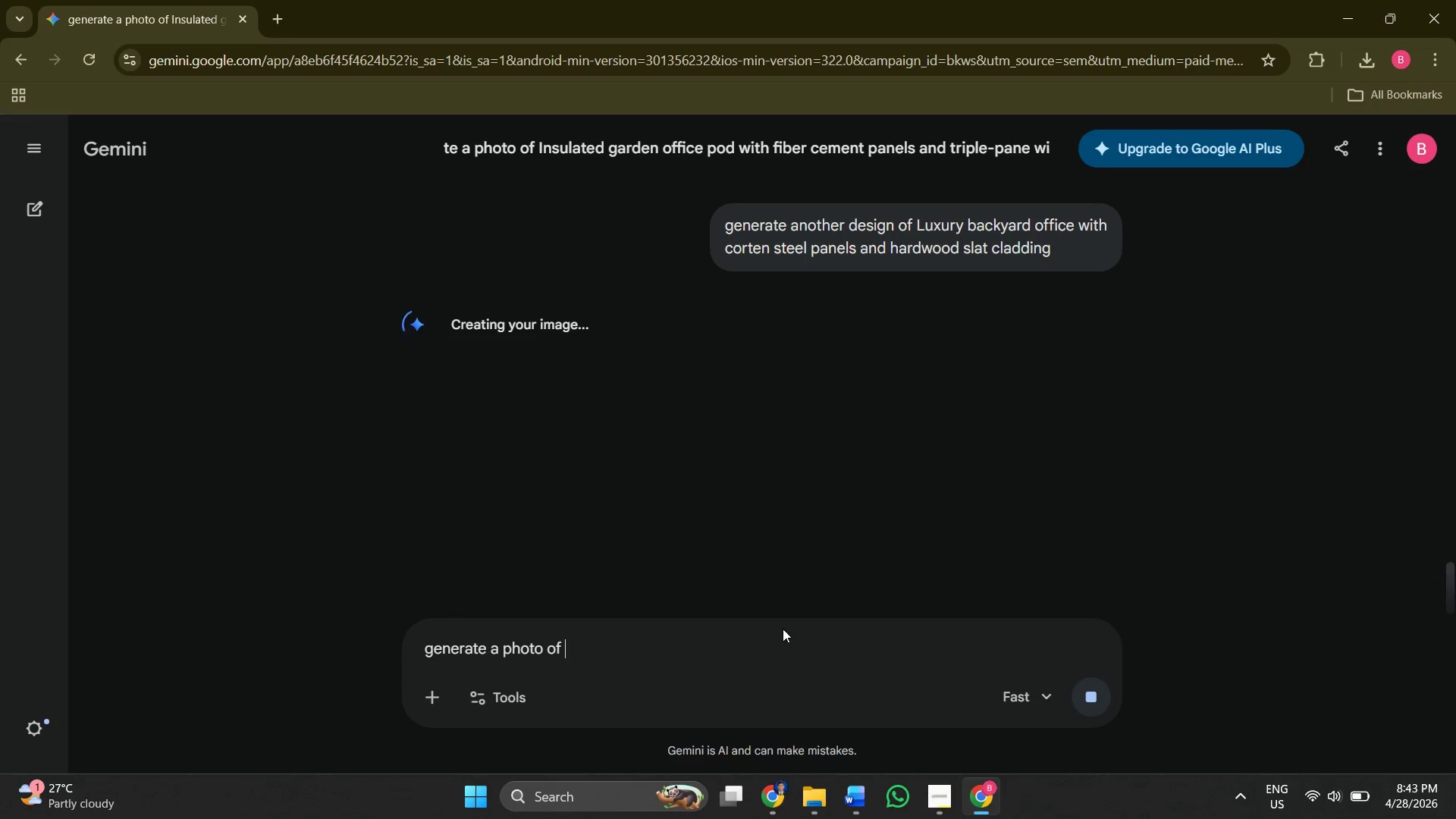 
key(Control+V)
 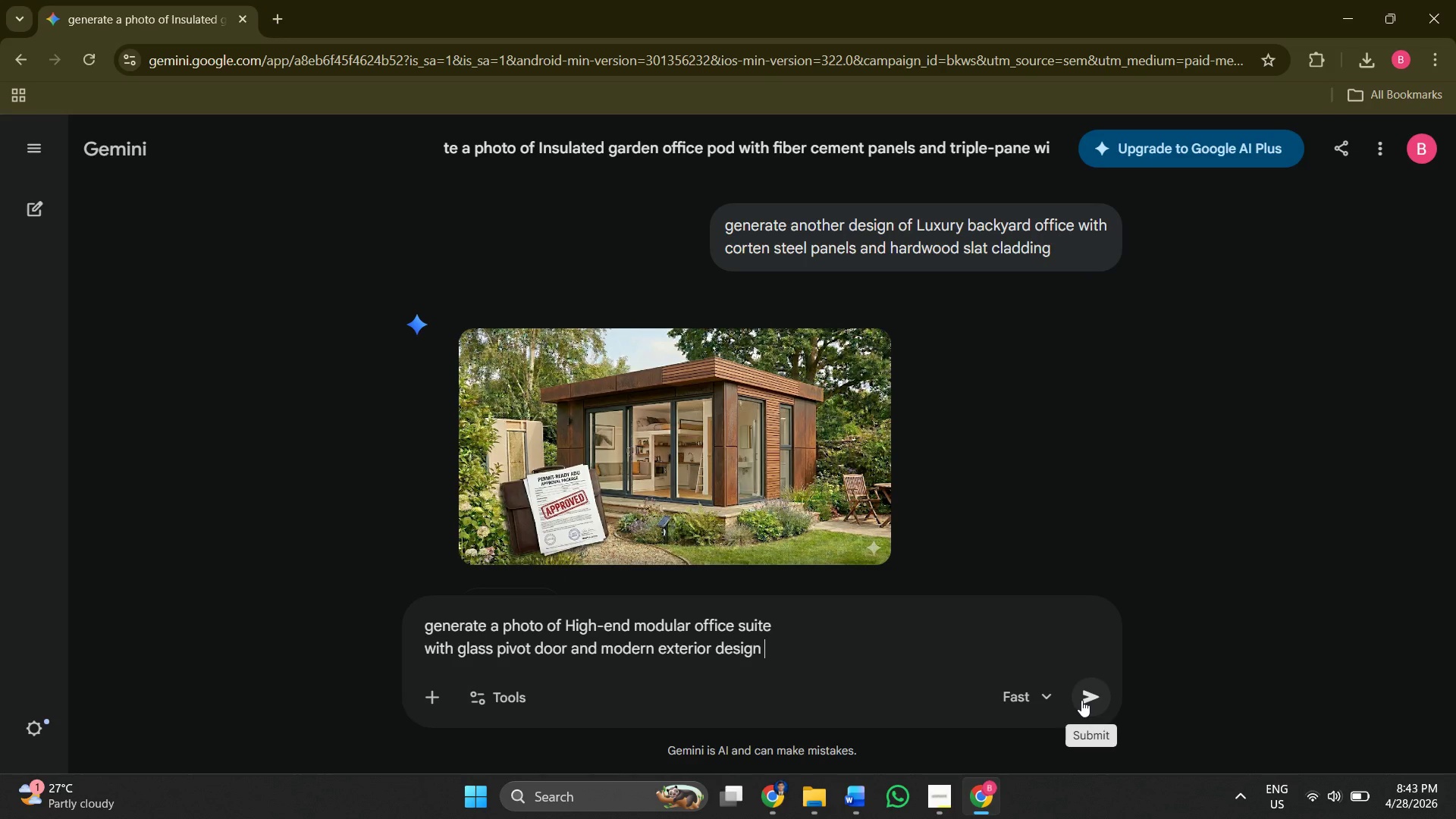 
scroll: coordinate [895, 513], scroll_direction: up, amount: 3.0
 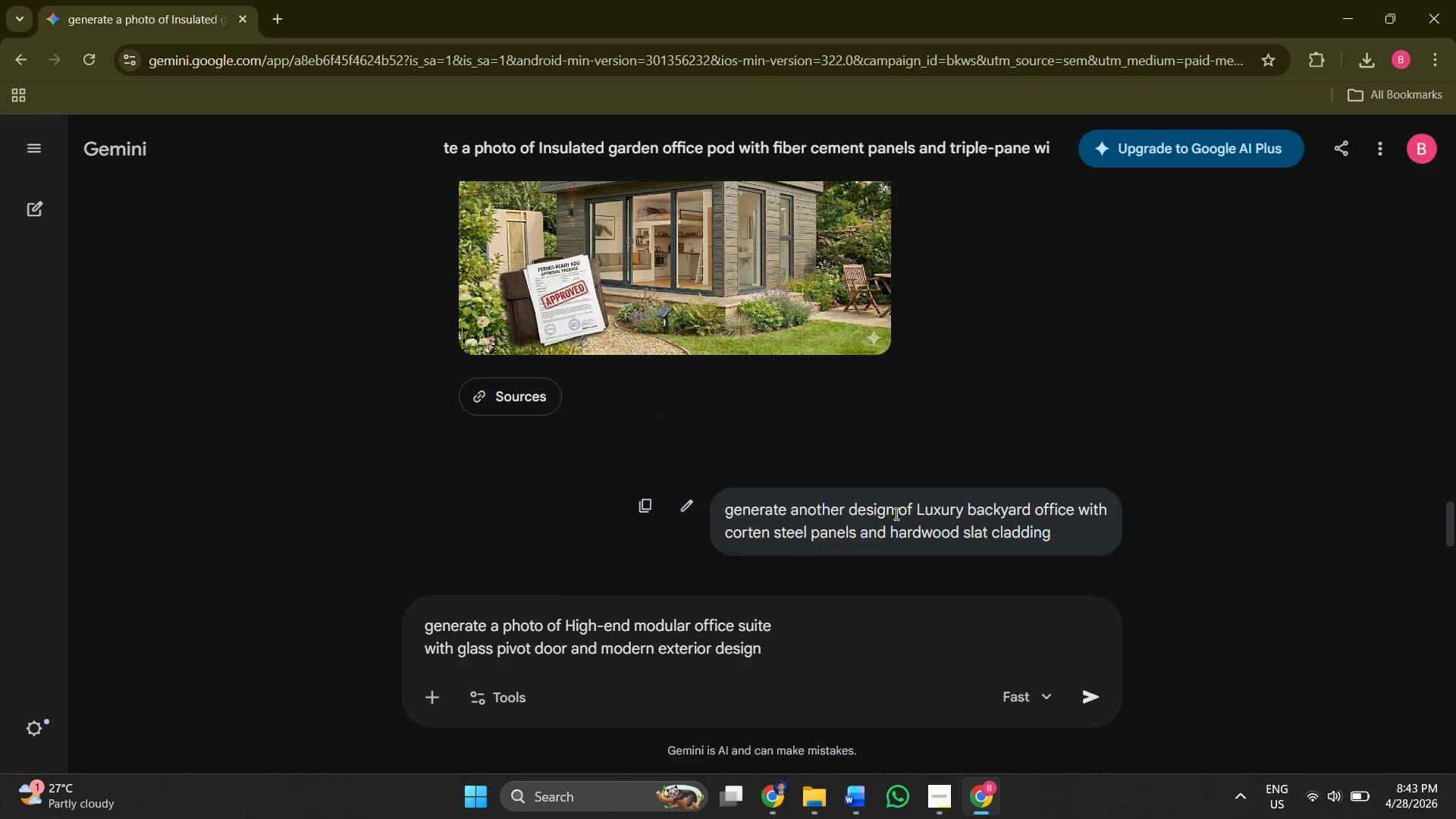 
scroll: coordinate [895, 513], scroll_direction: down, amount: 4.0
 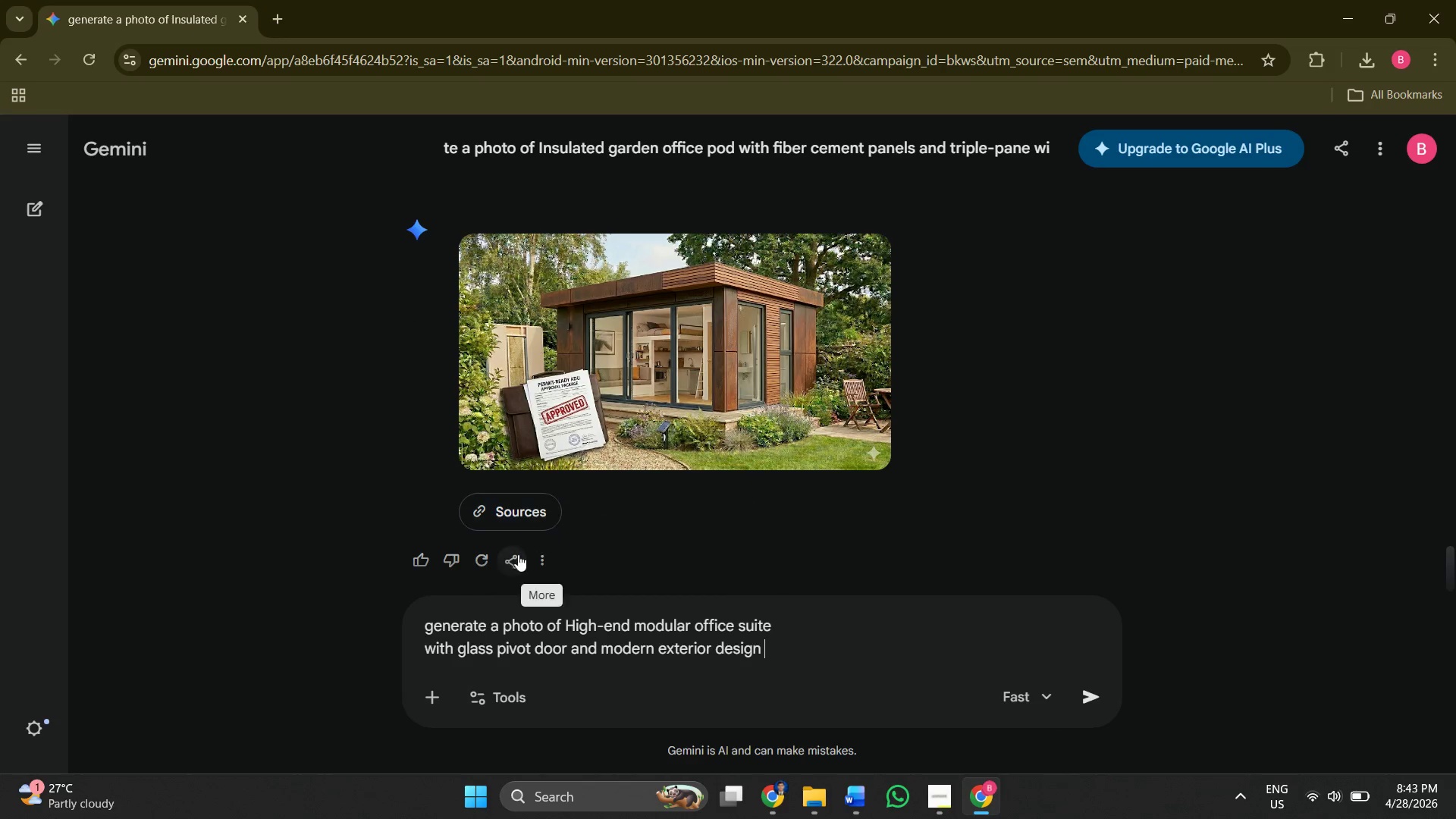 
left_click([490, 559])
 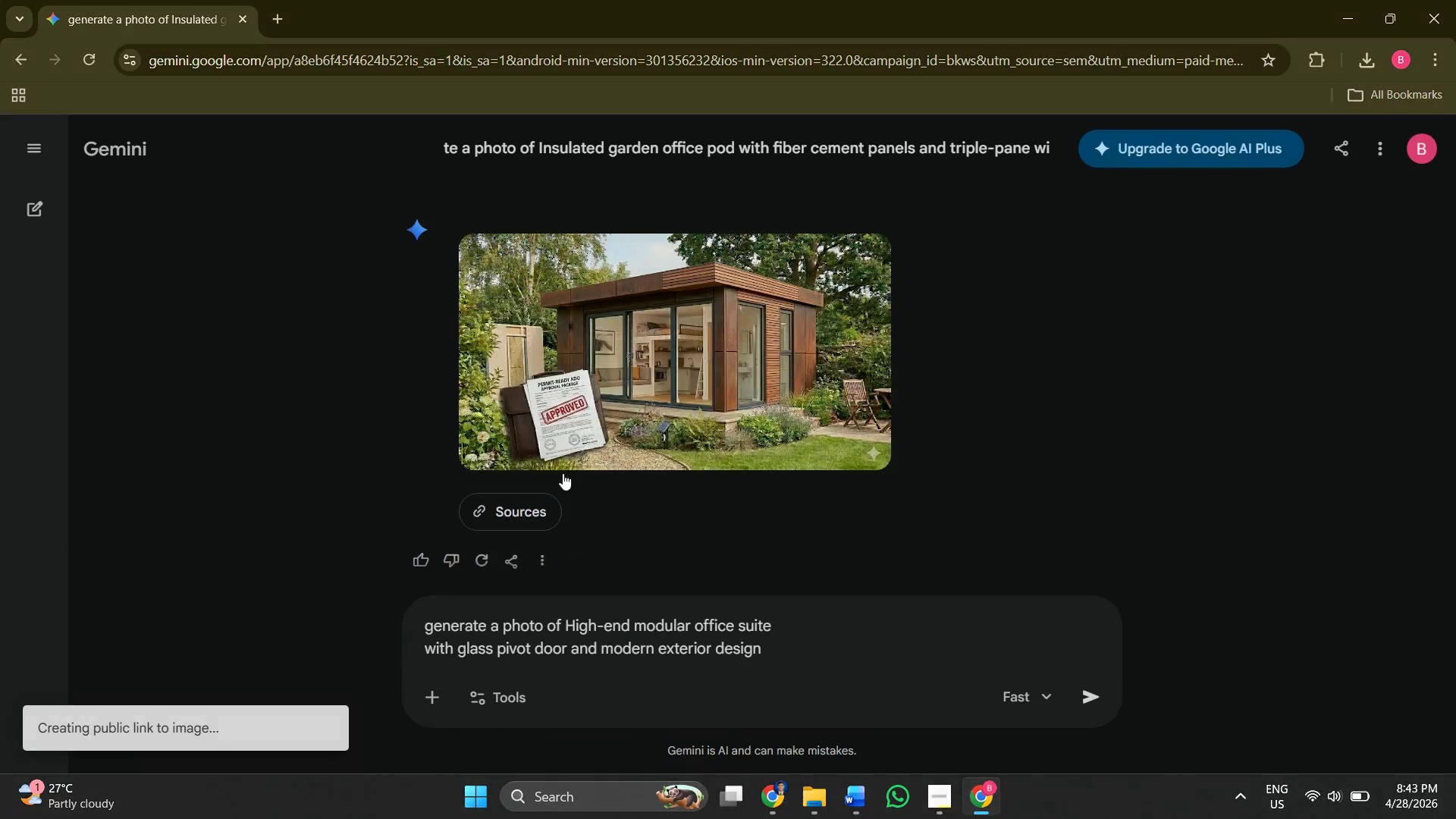 
left_click([475, 564])
 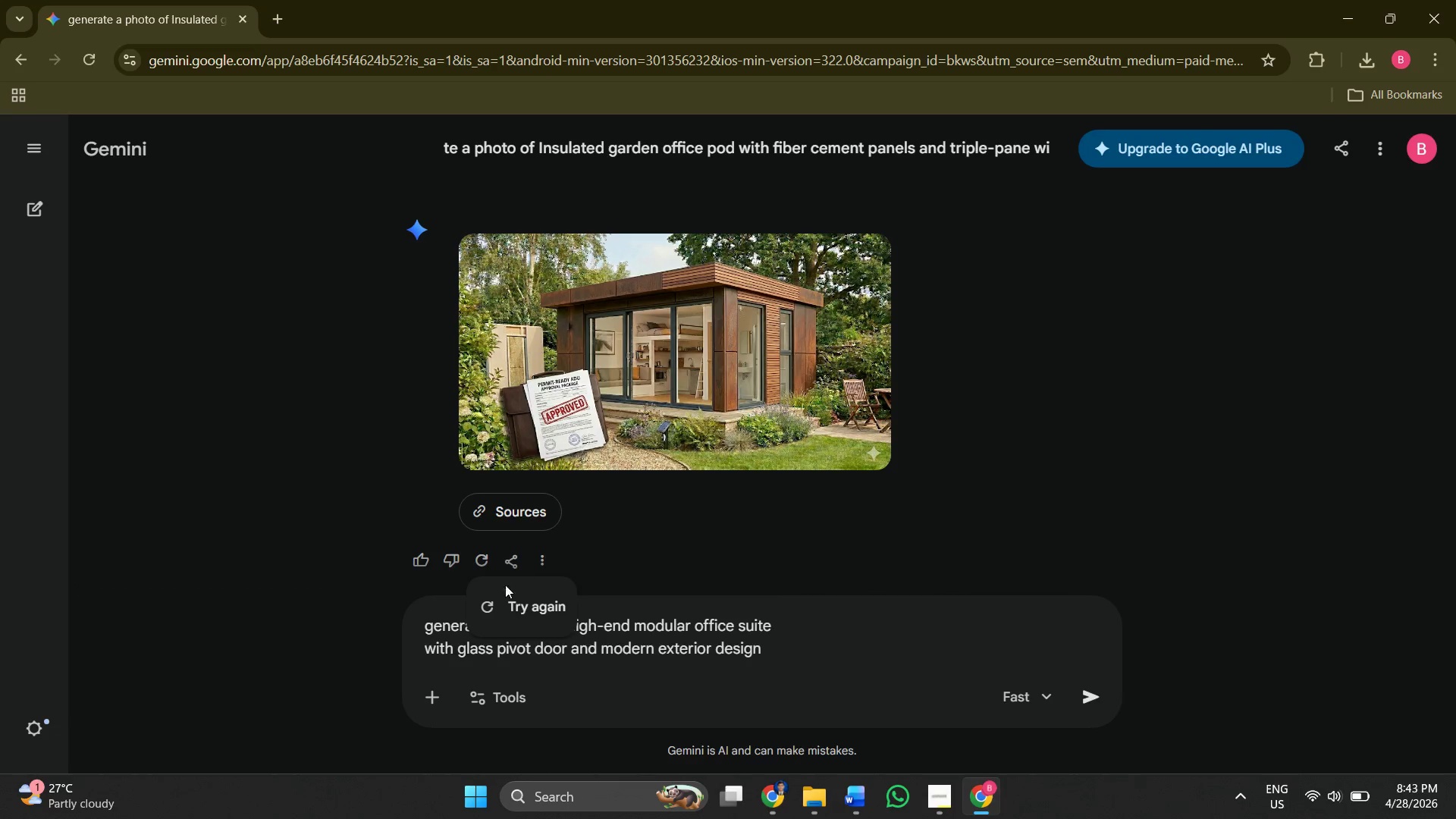 
left_click([500, 604])
 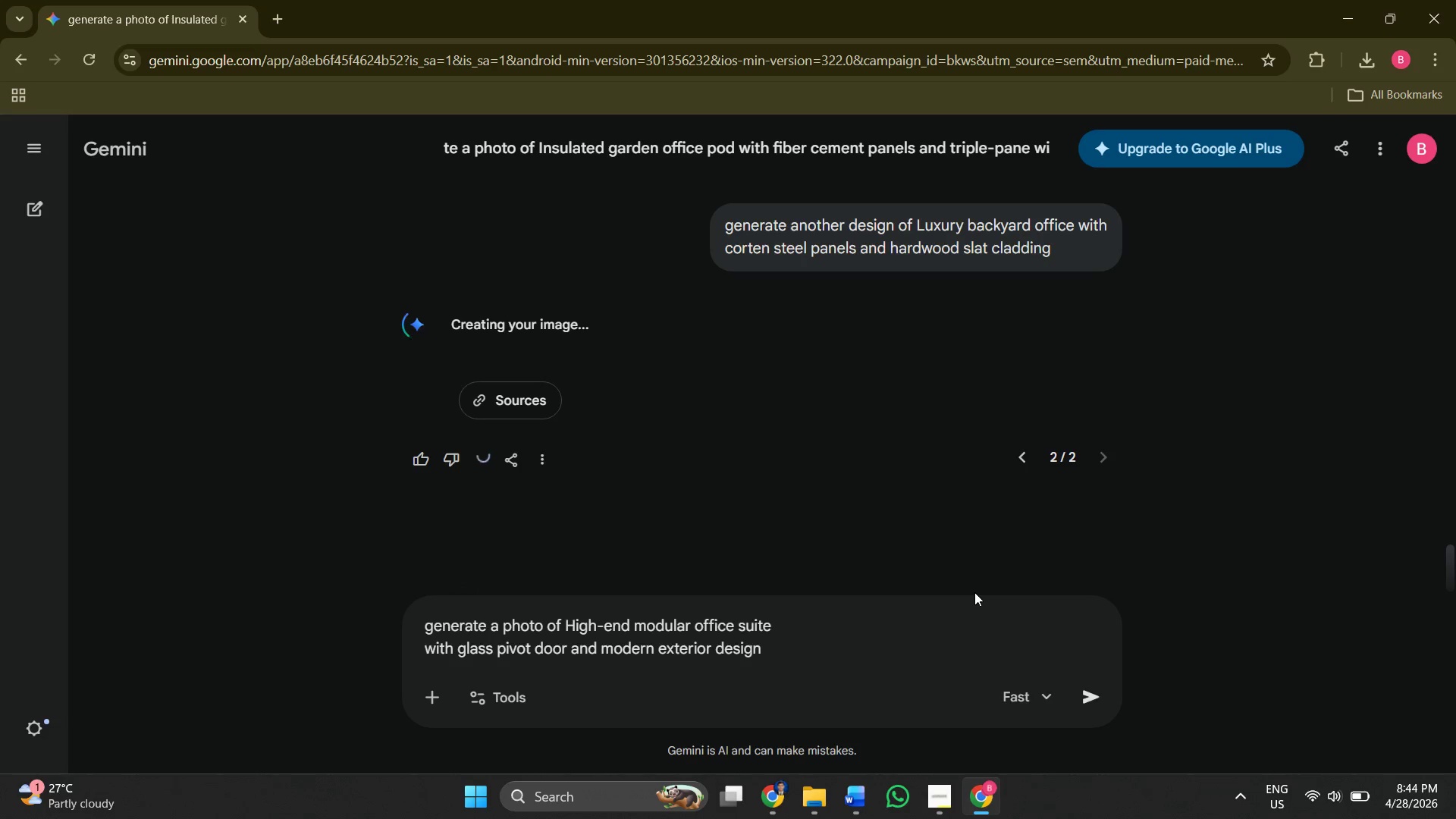 
wait(36.53)
 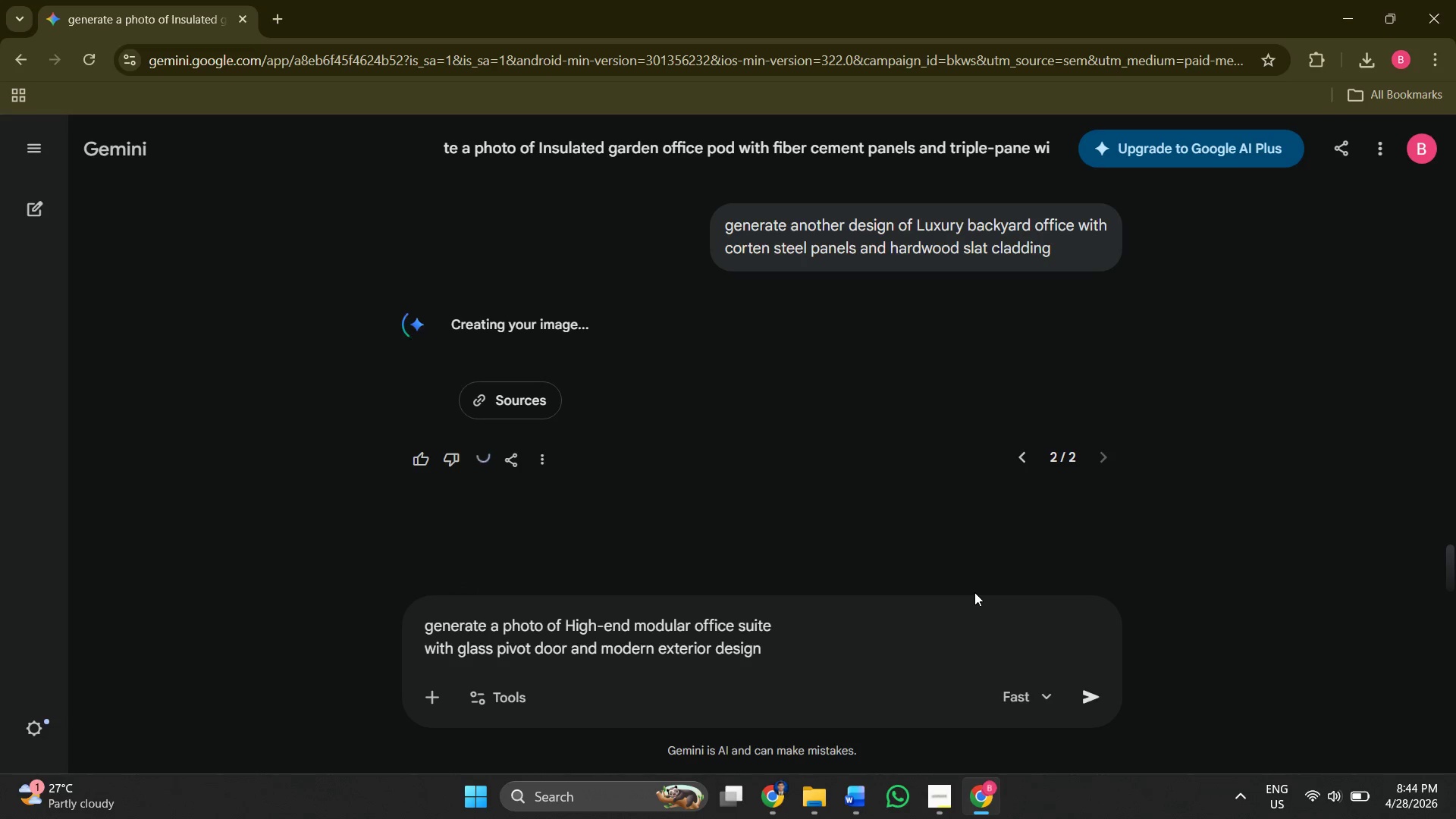 
left_click([874, 362])
 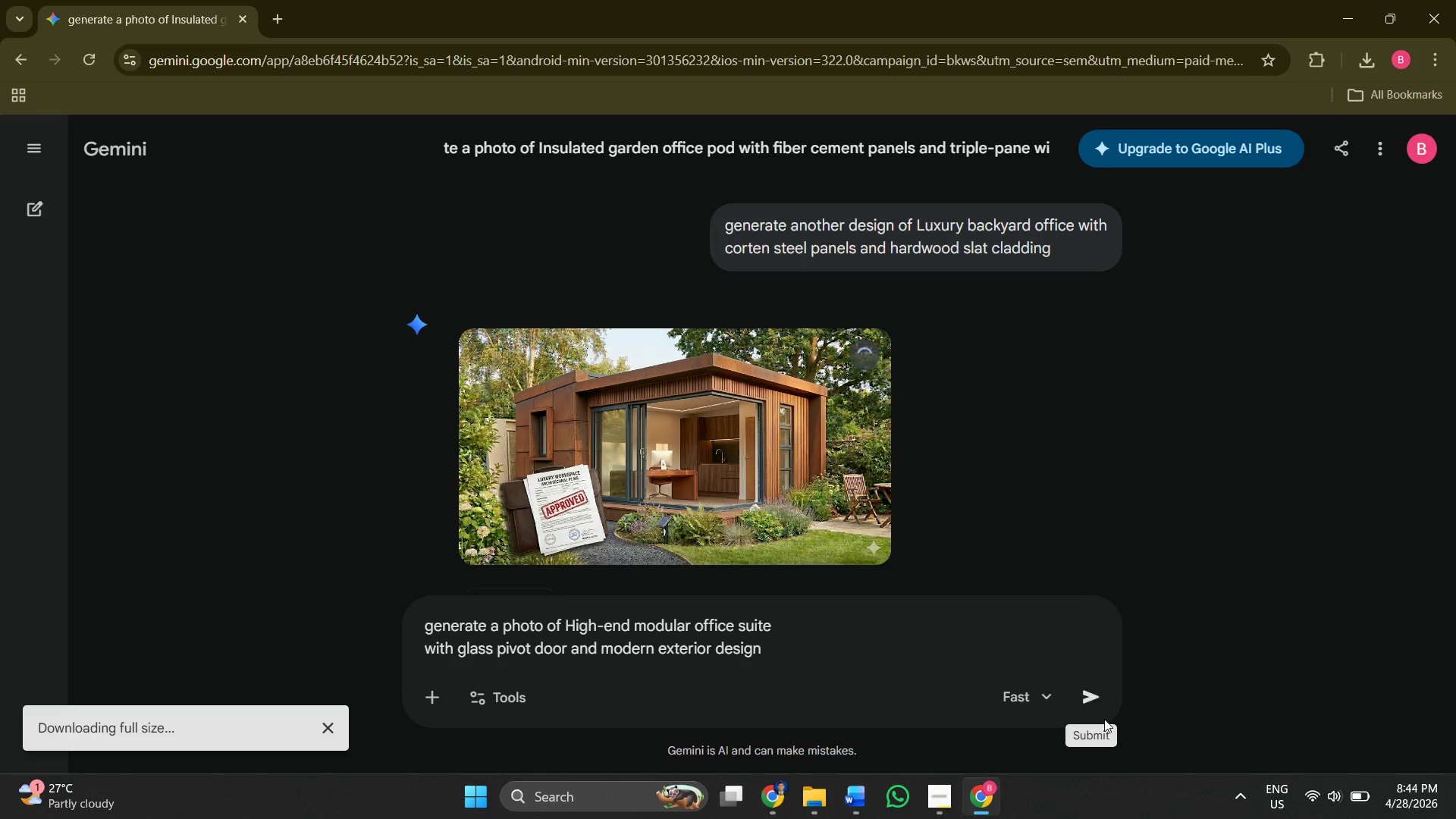 
left_click([1100, 699])
 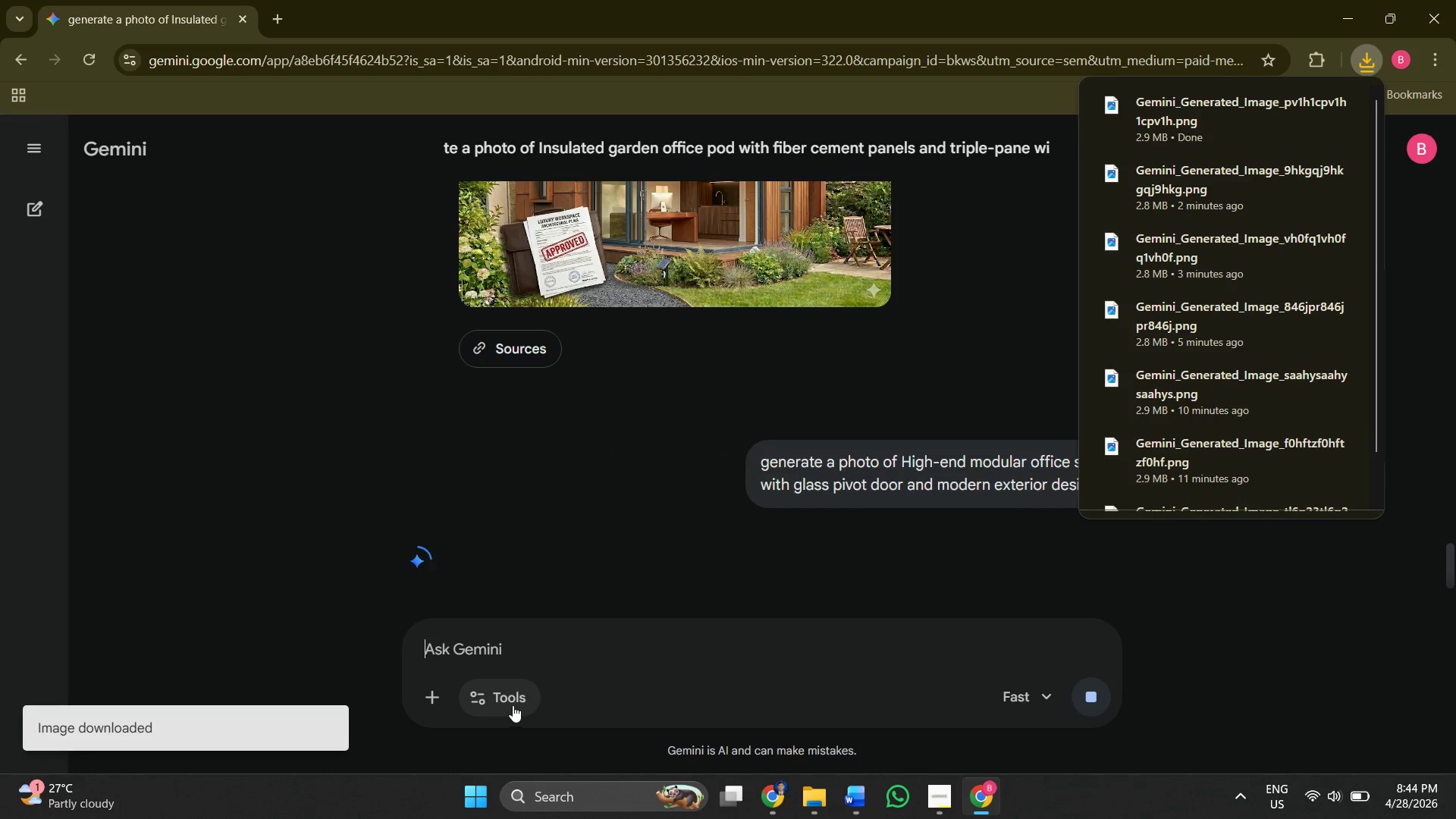 
left_click([497, 627])
 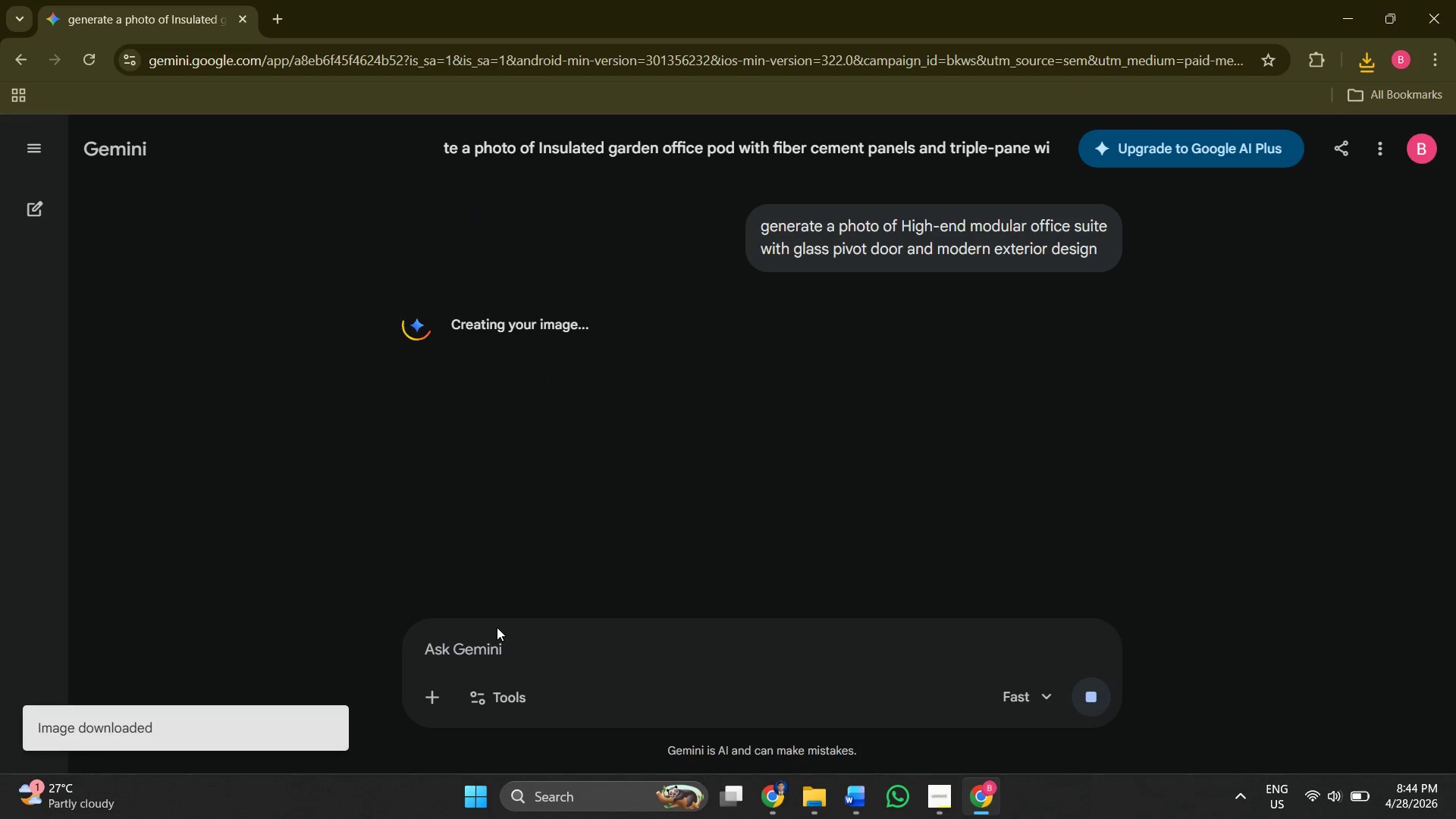 
type(generate a photo of )
key(Tab)
 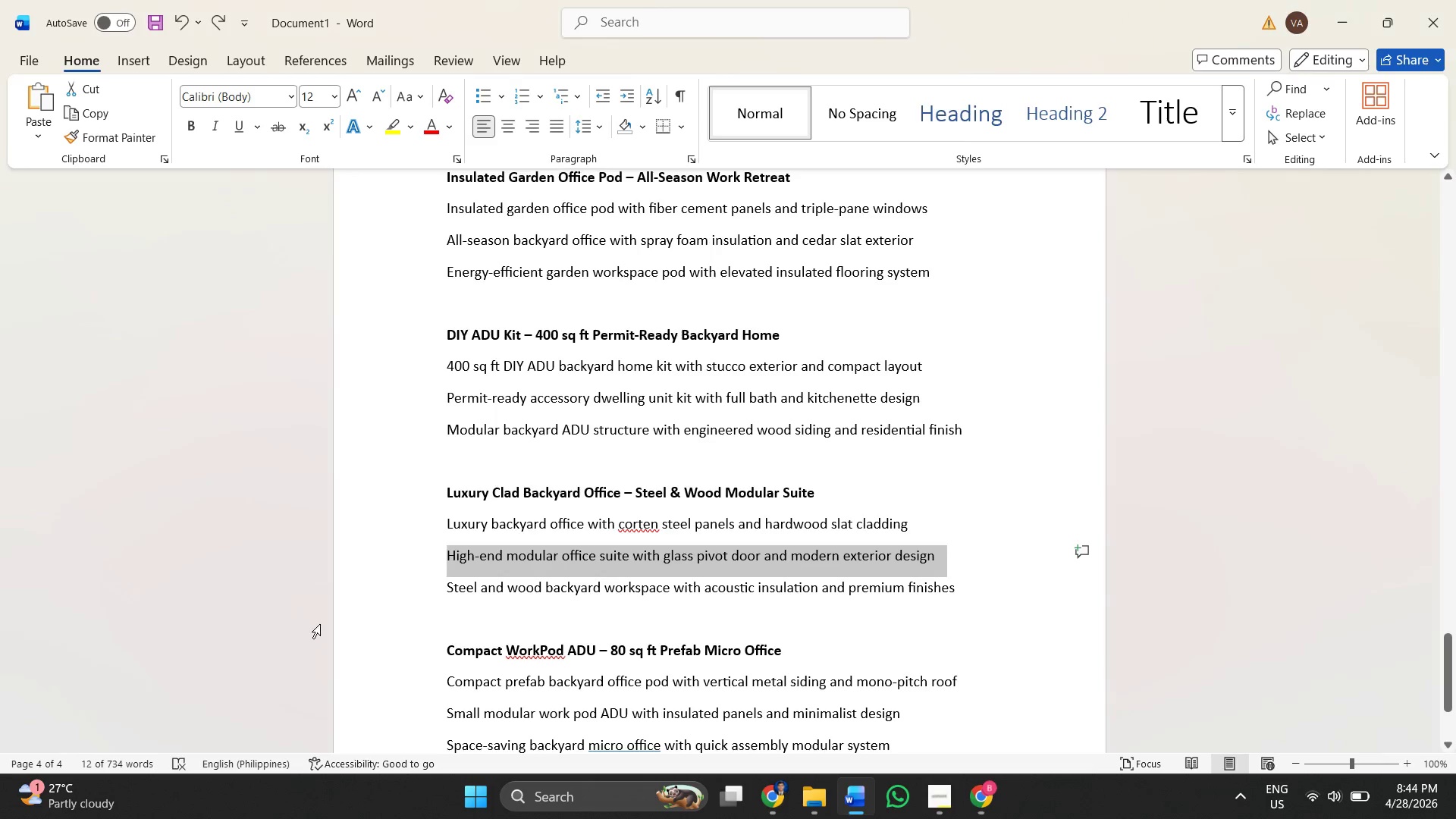 
hold_key(key=AltLeft, duration=0.34)
 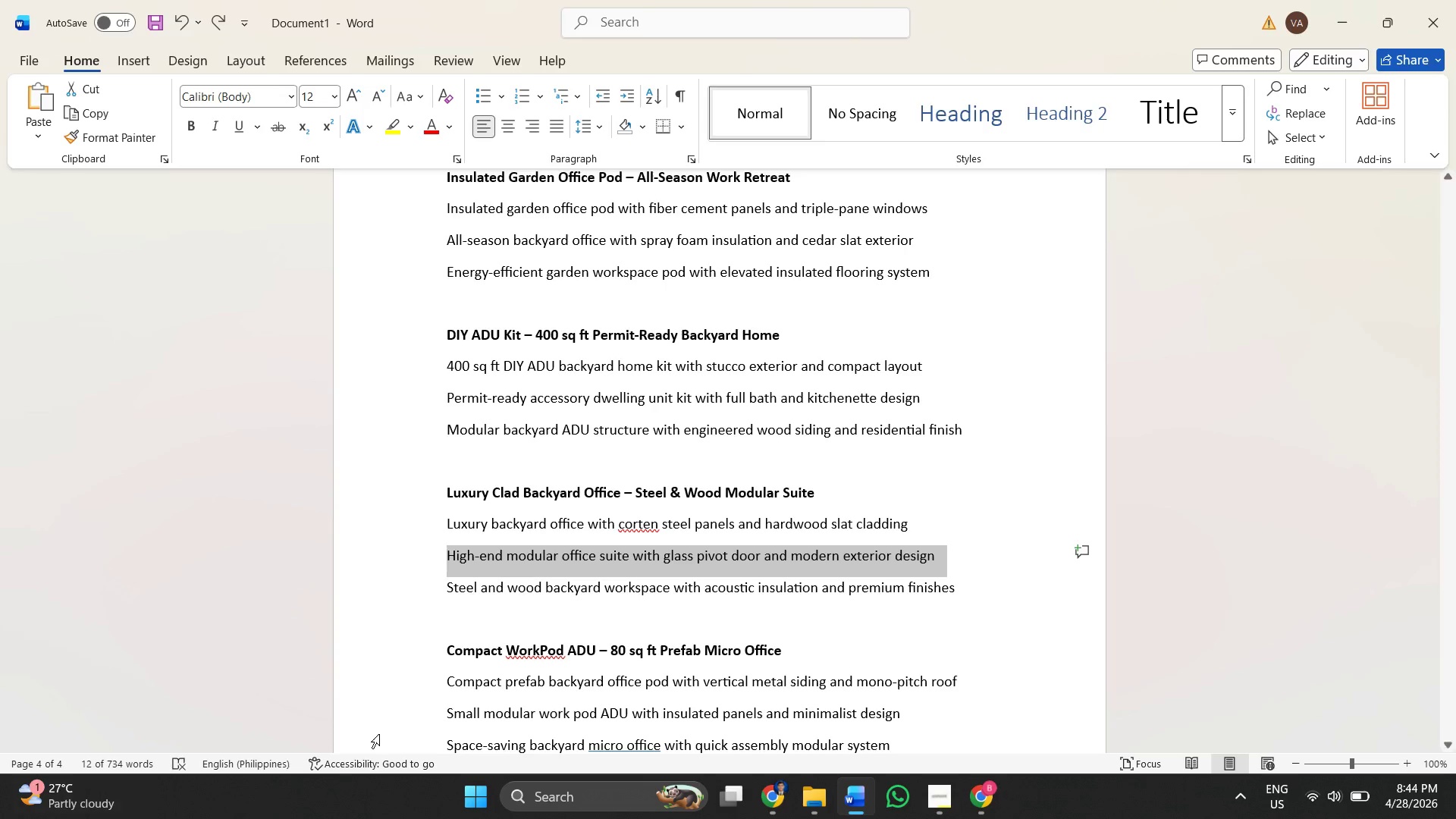 
left_click([539, 601])
 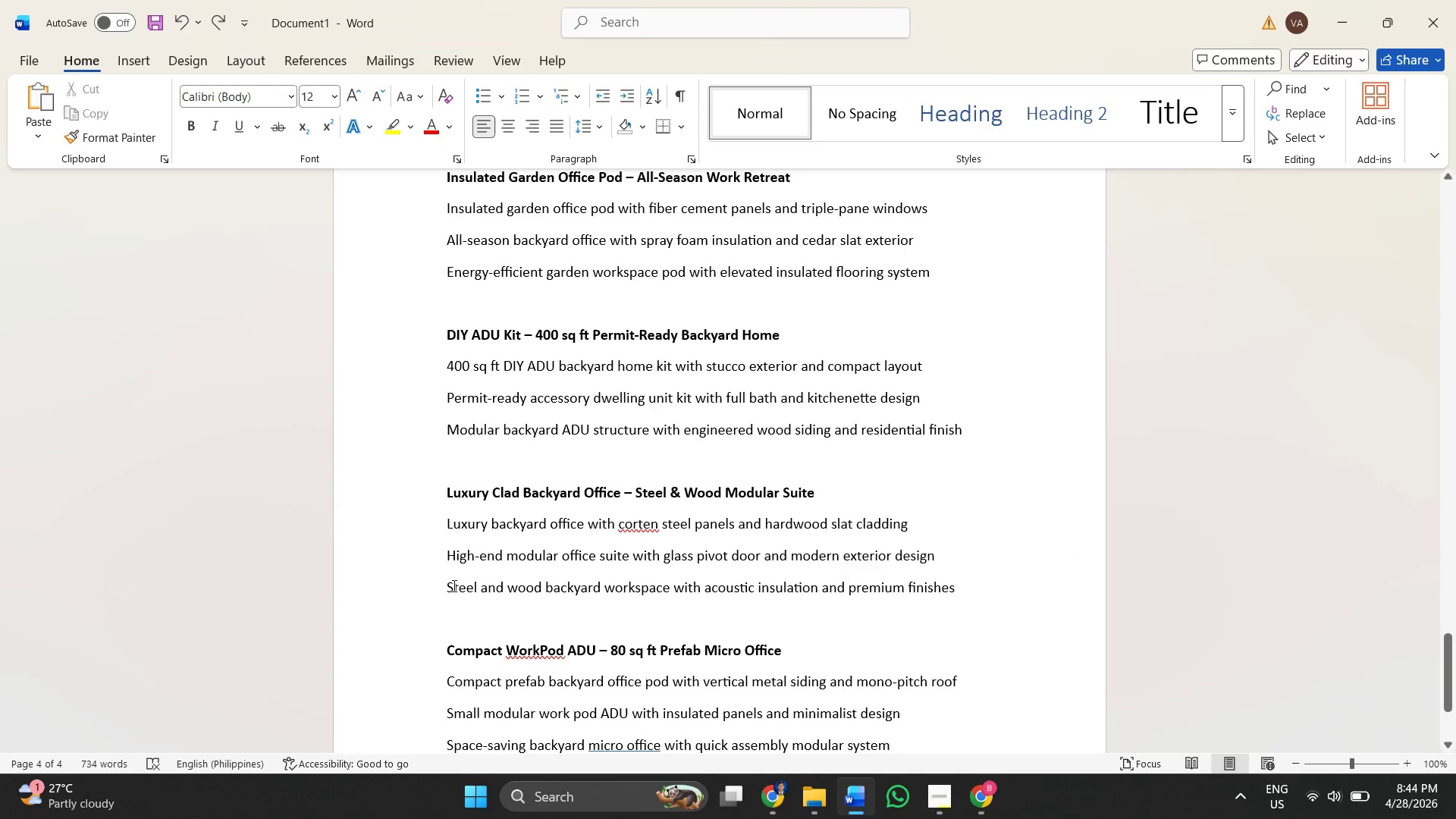 
left_click_drag(start_coordinate=[448, 585], to_coordinate=[946, 587])
 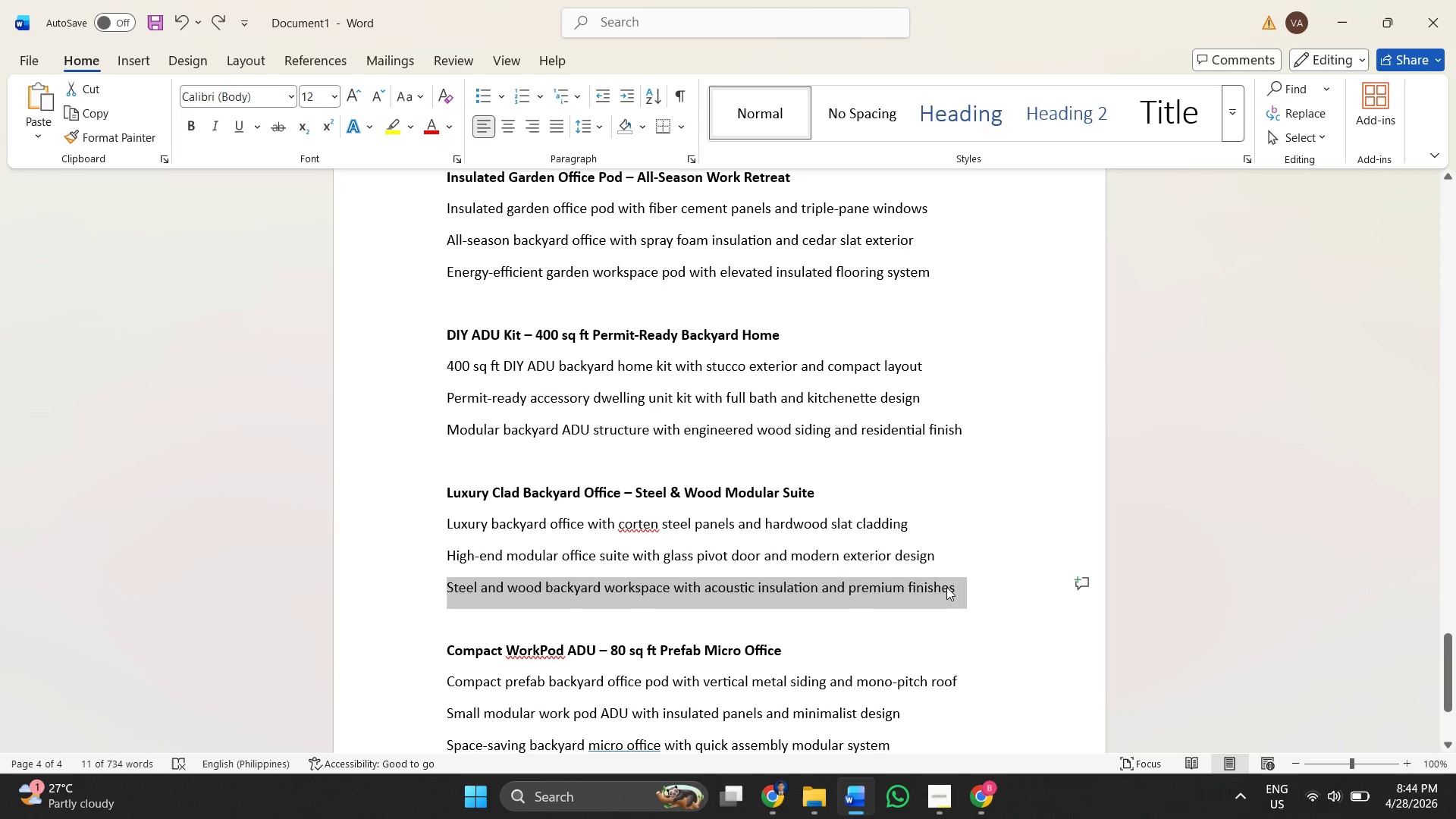 
key(Control+C)
 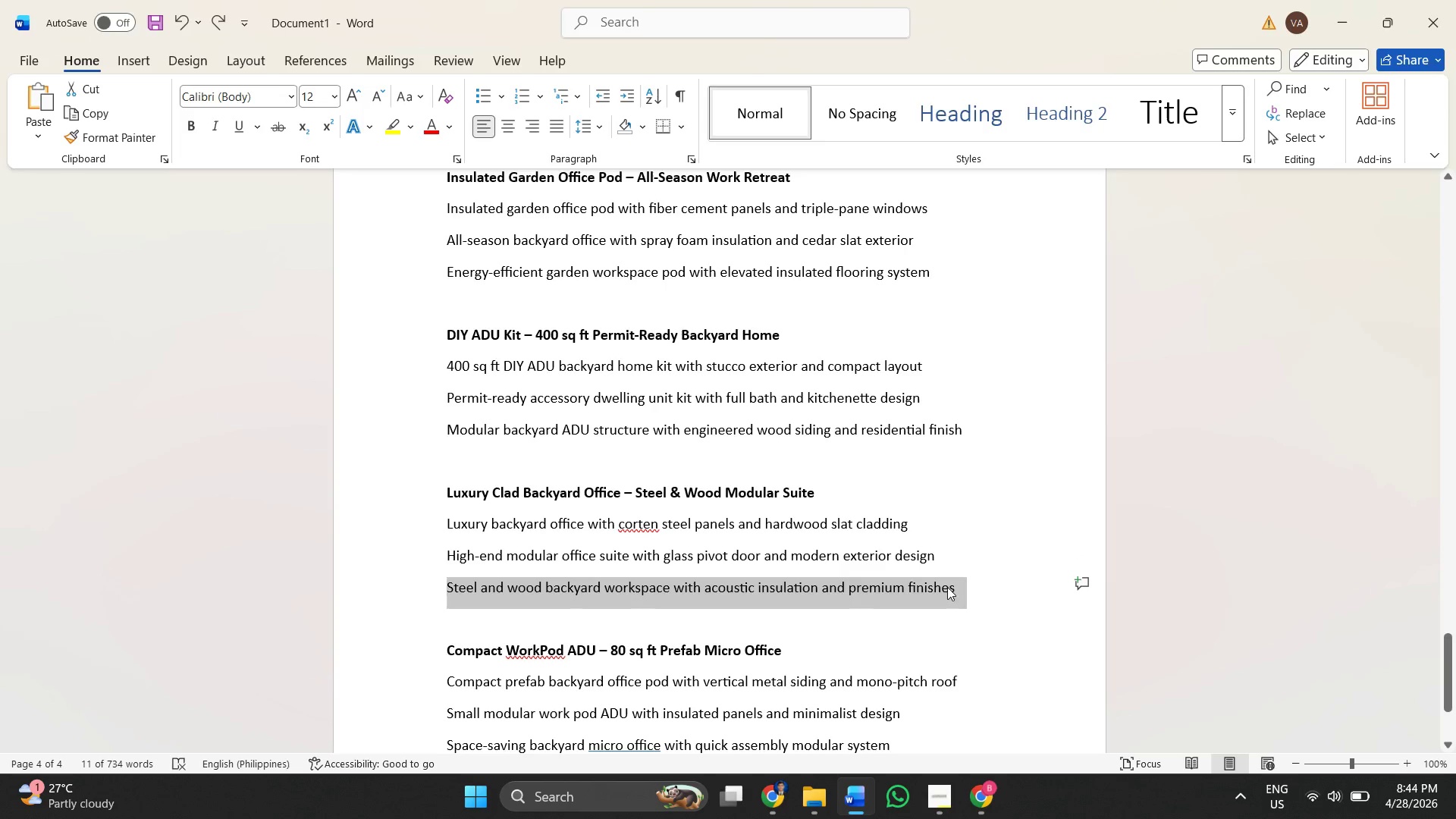 
key(Alt+Tab)
 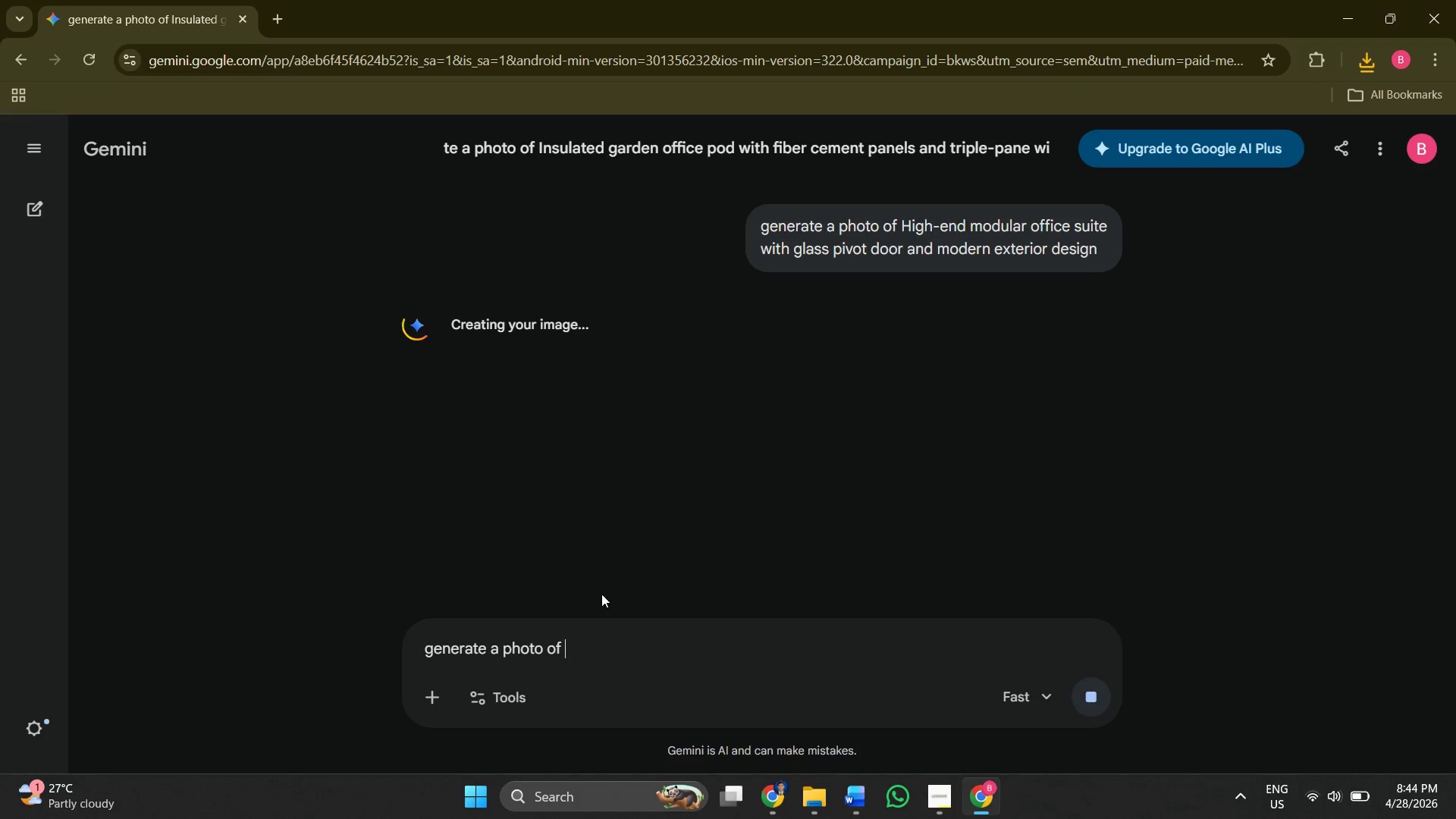 
key(Control+V)
 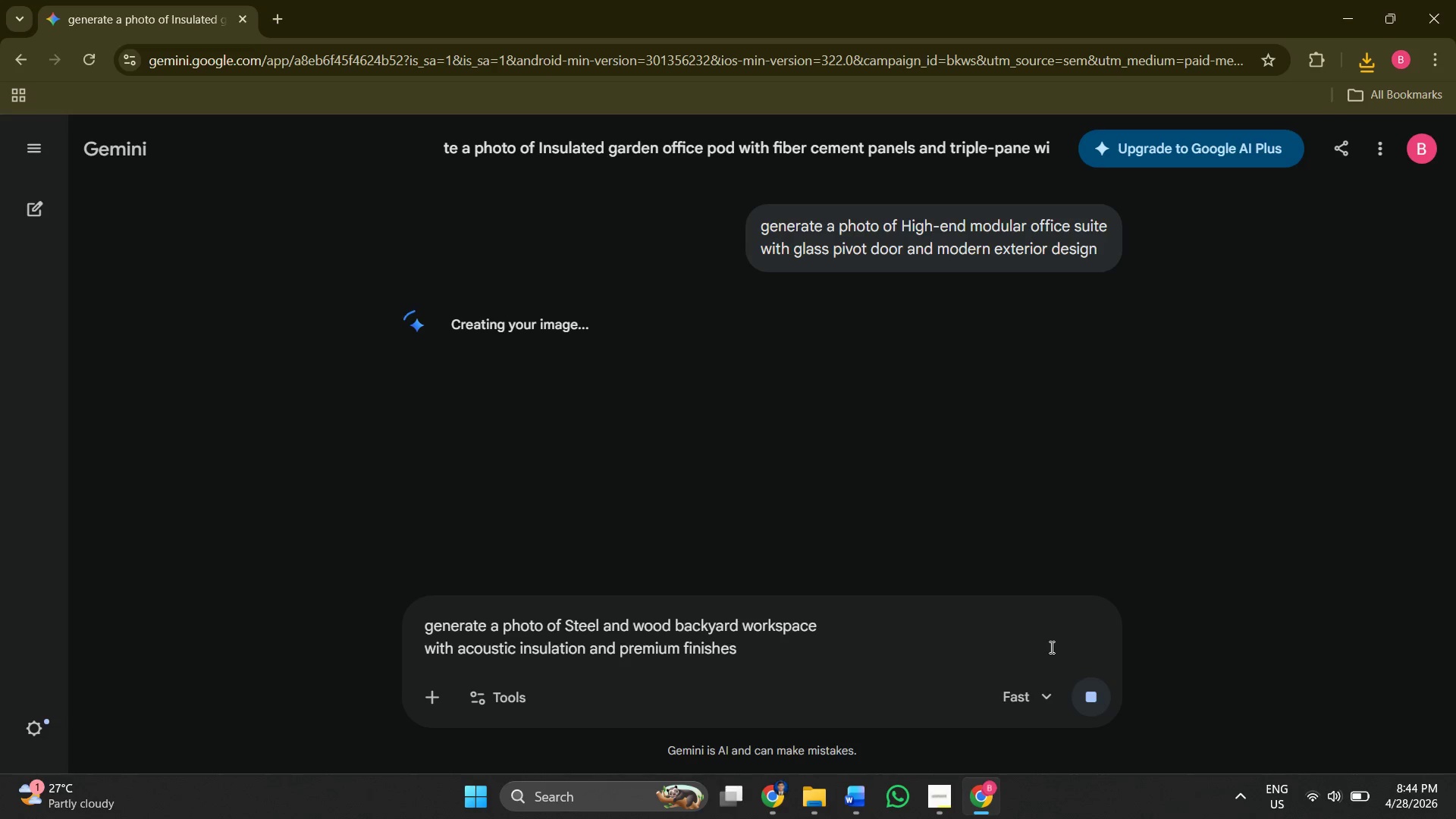 
wait(12.42)
 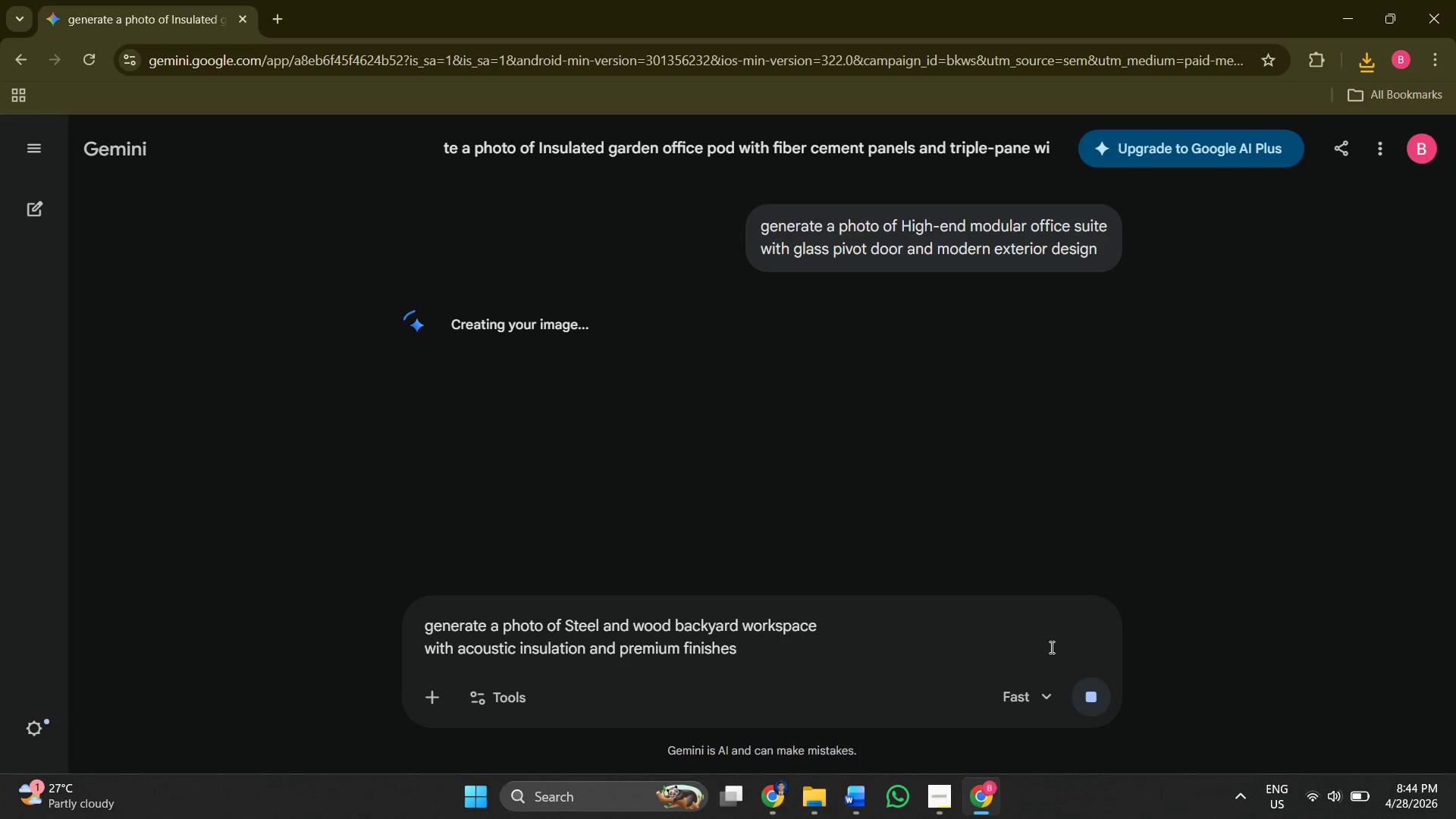 
scroll: coordinate [714, 359], scroll_direction: up, amount: 5.0
 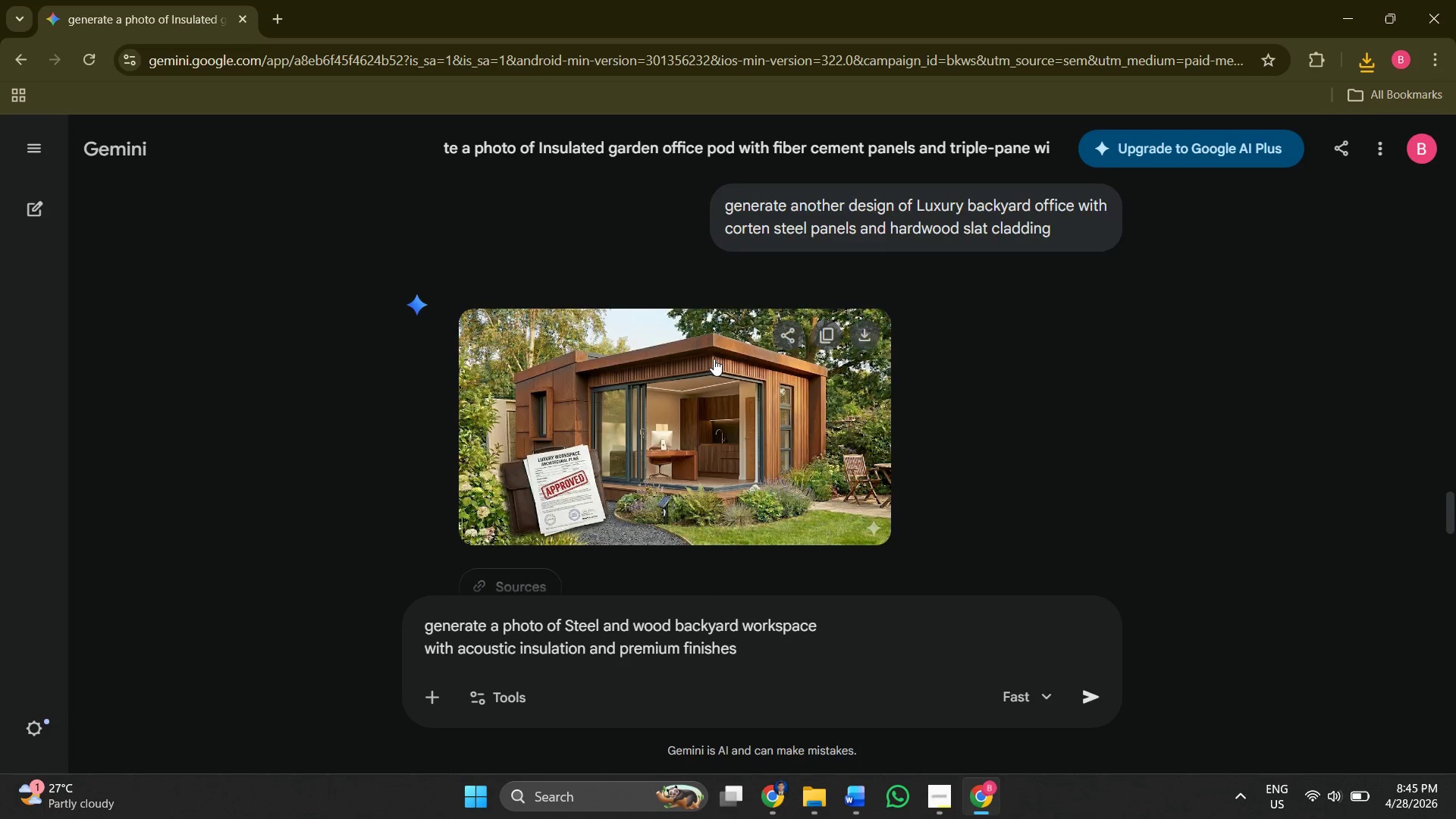 
scroll: coordinate [714, 359], scroll_direction: down, amount: 7.0
 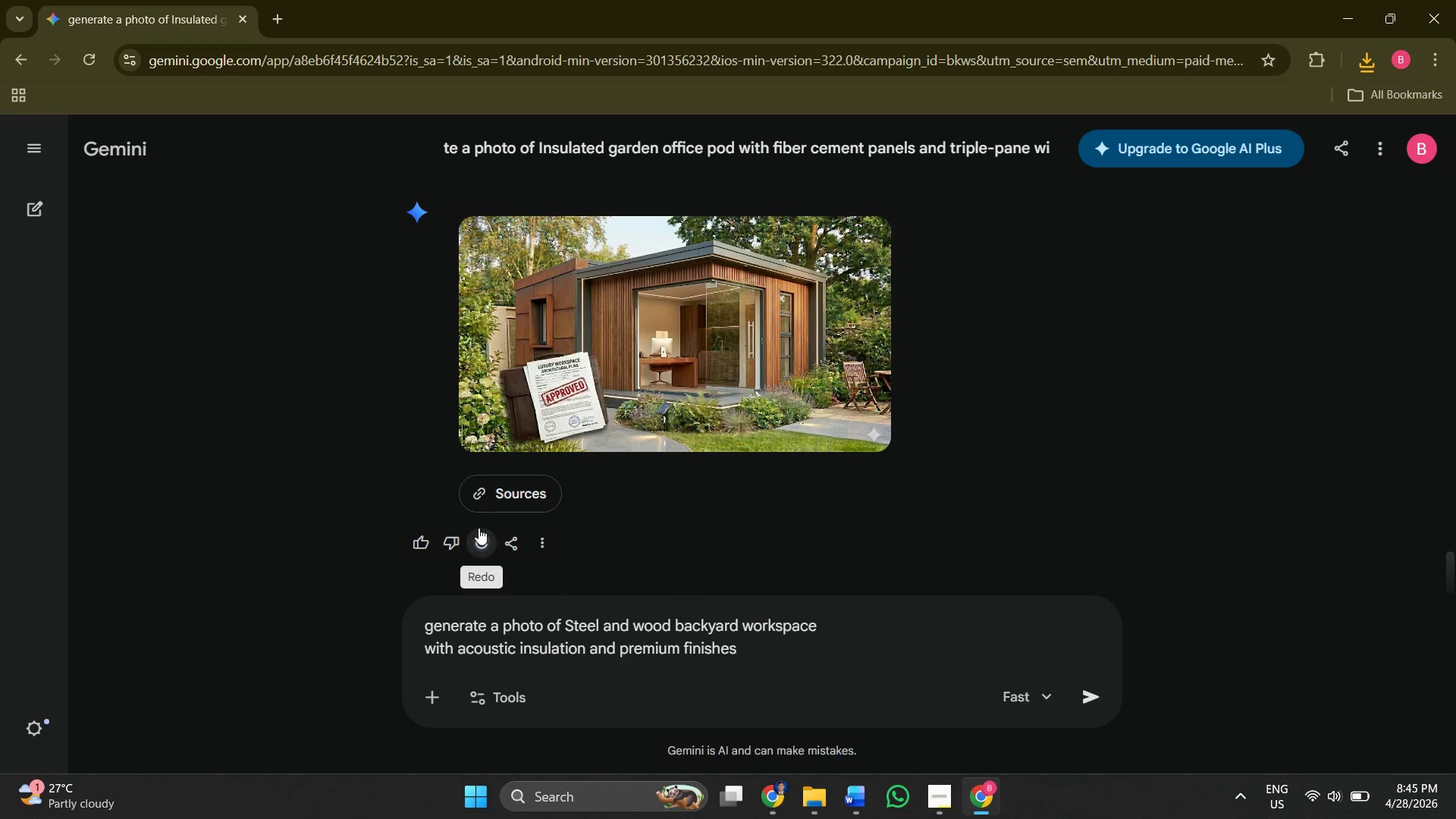 
left_click([507, 579])
 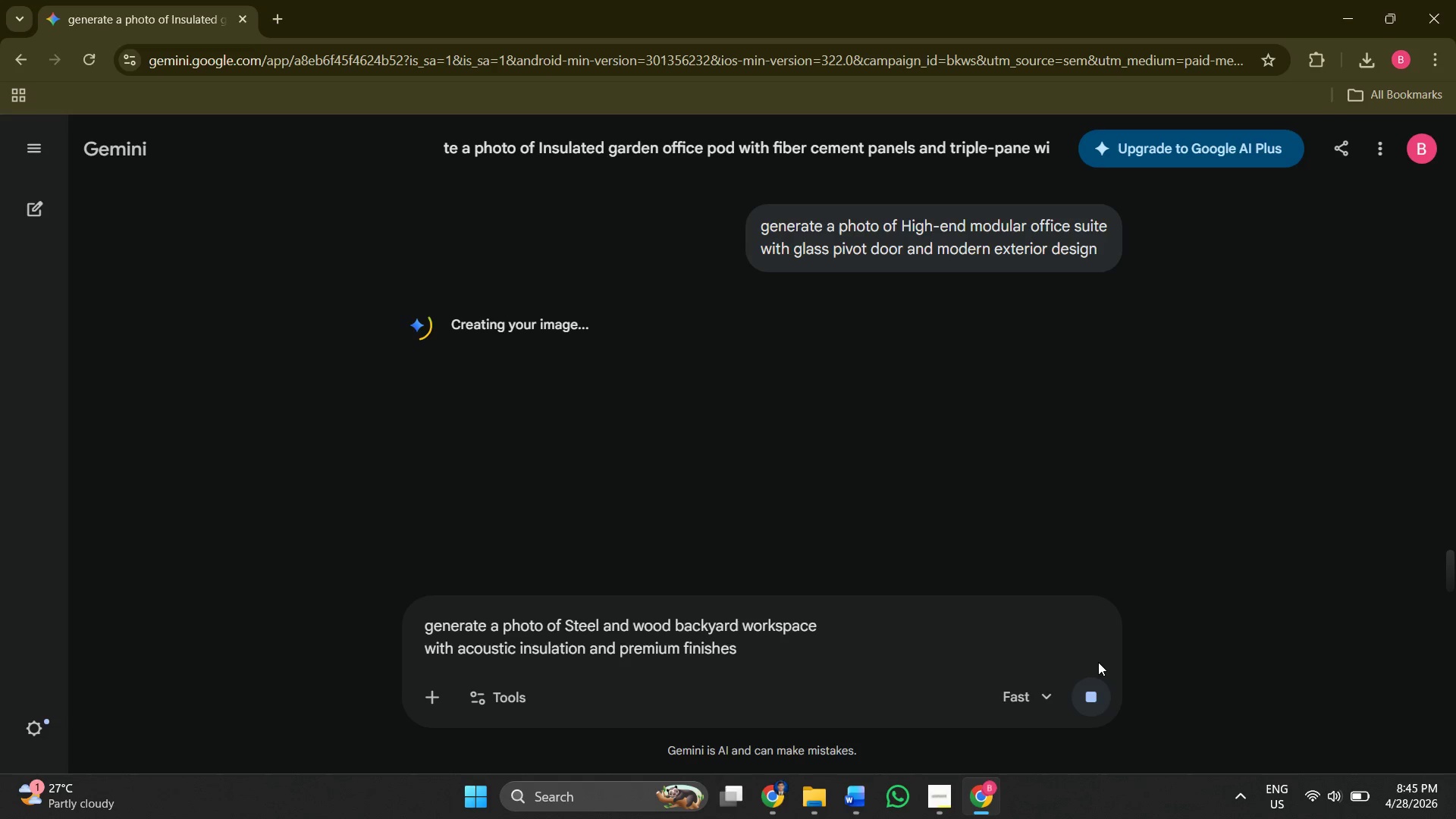 
wait(28.36)
 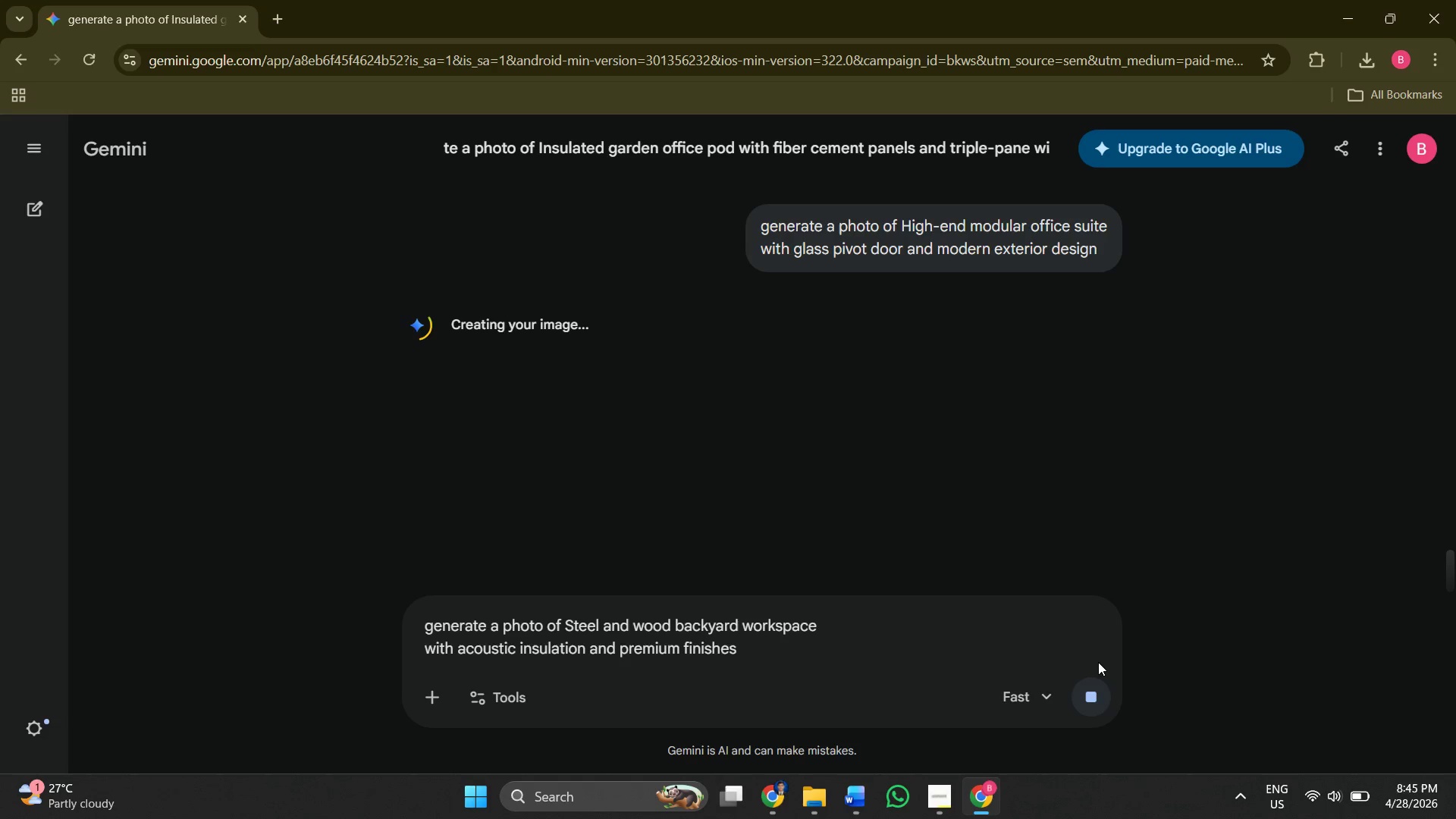 
scroll: coordinate [855, 475], scroll_direction: up, amount: 2.0
 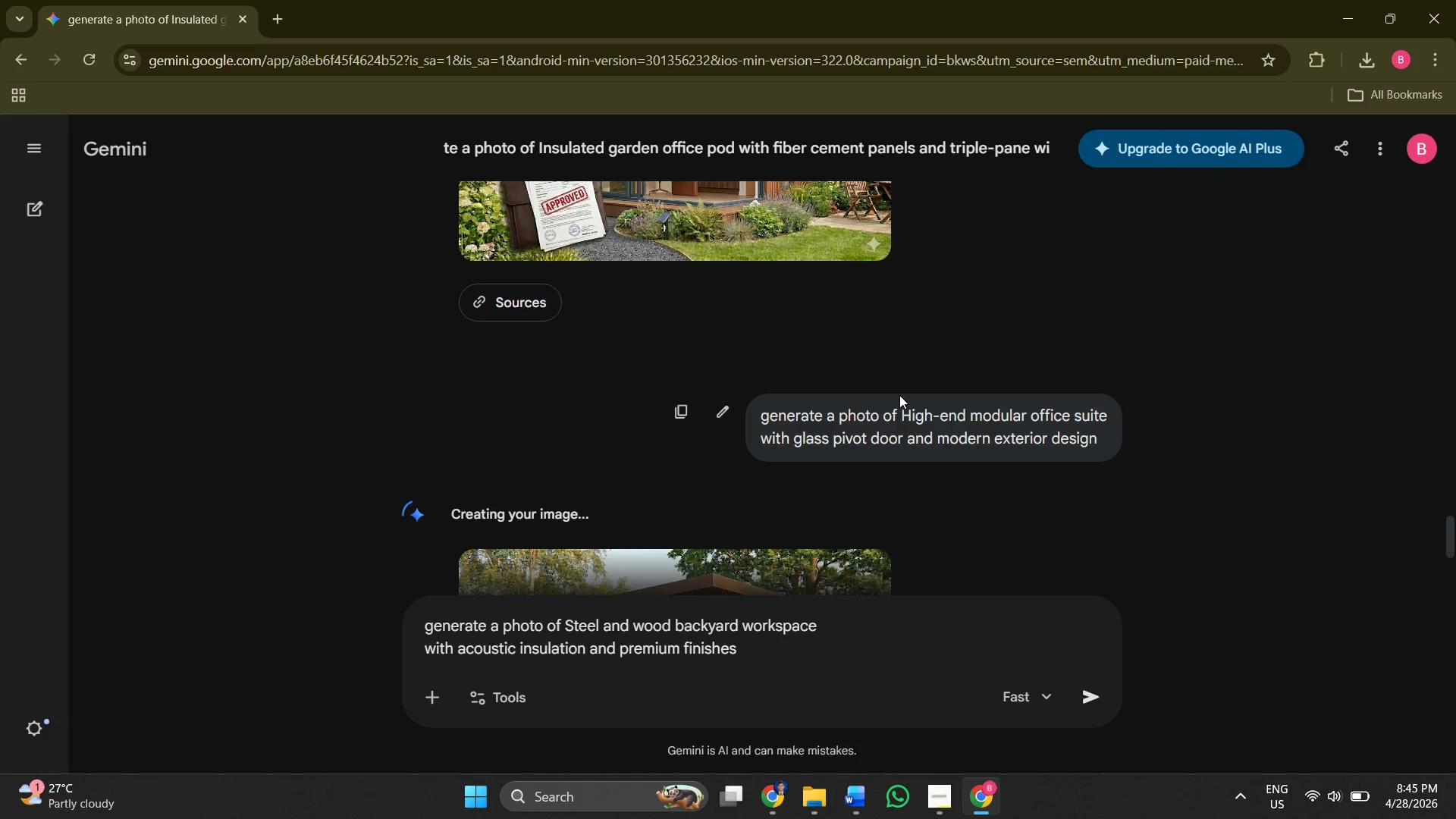 
scroll: coordinate [921, 397], scroll_direction: down, amount: 2.0
 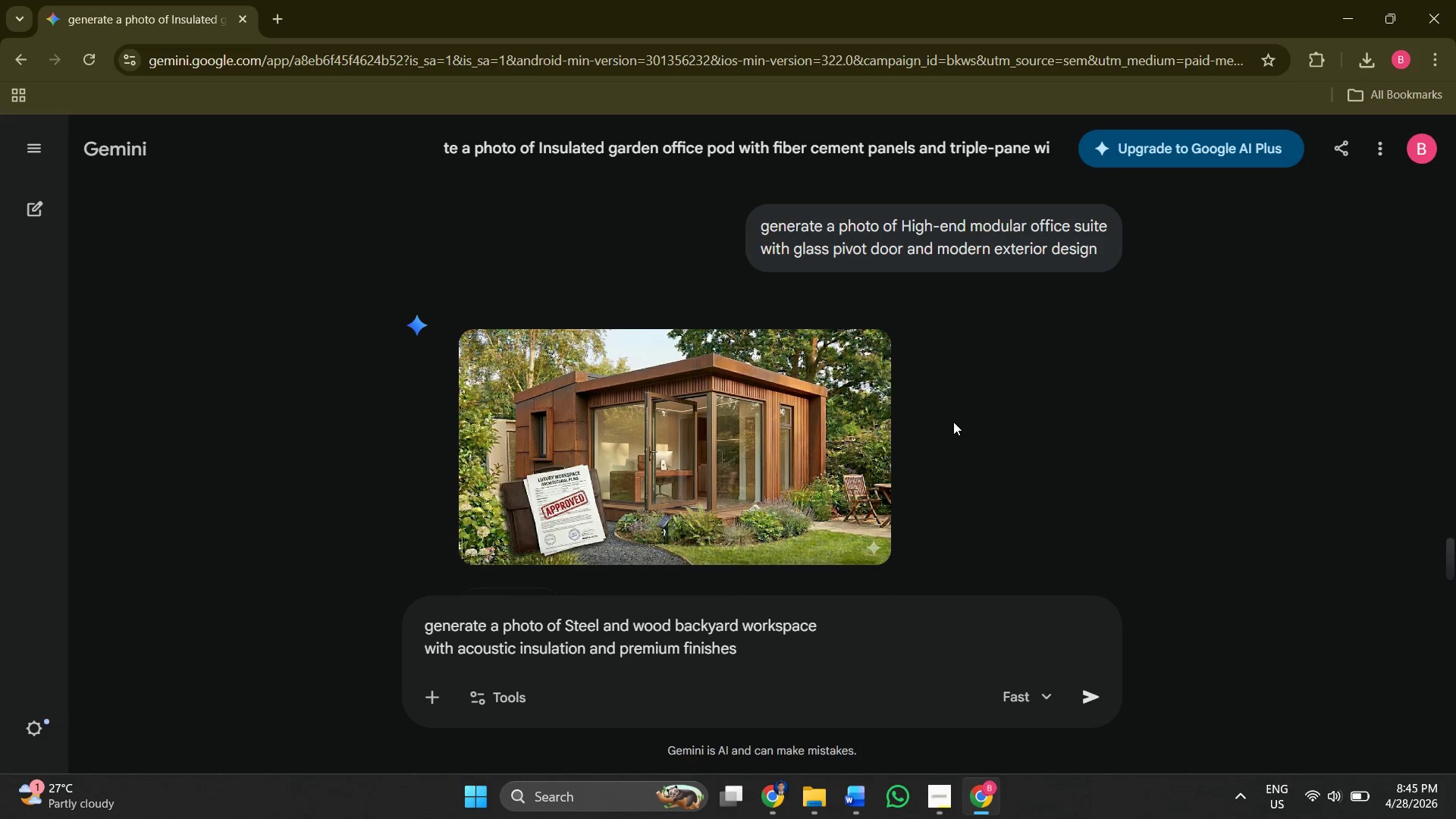 
scroll: coordinate [949, 419], scroll_direction: up, amount: 3.0
 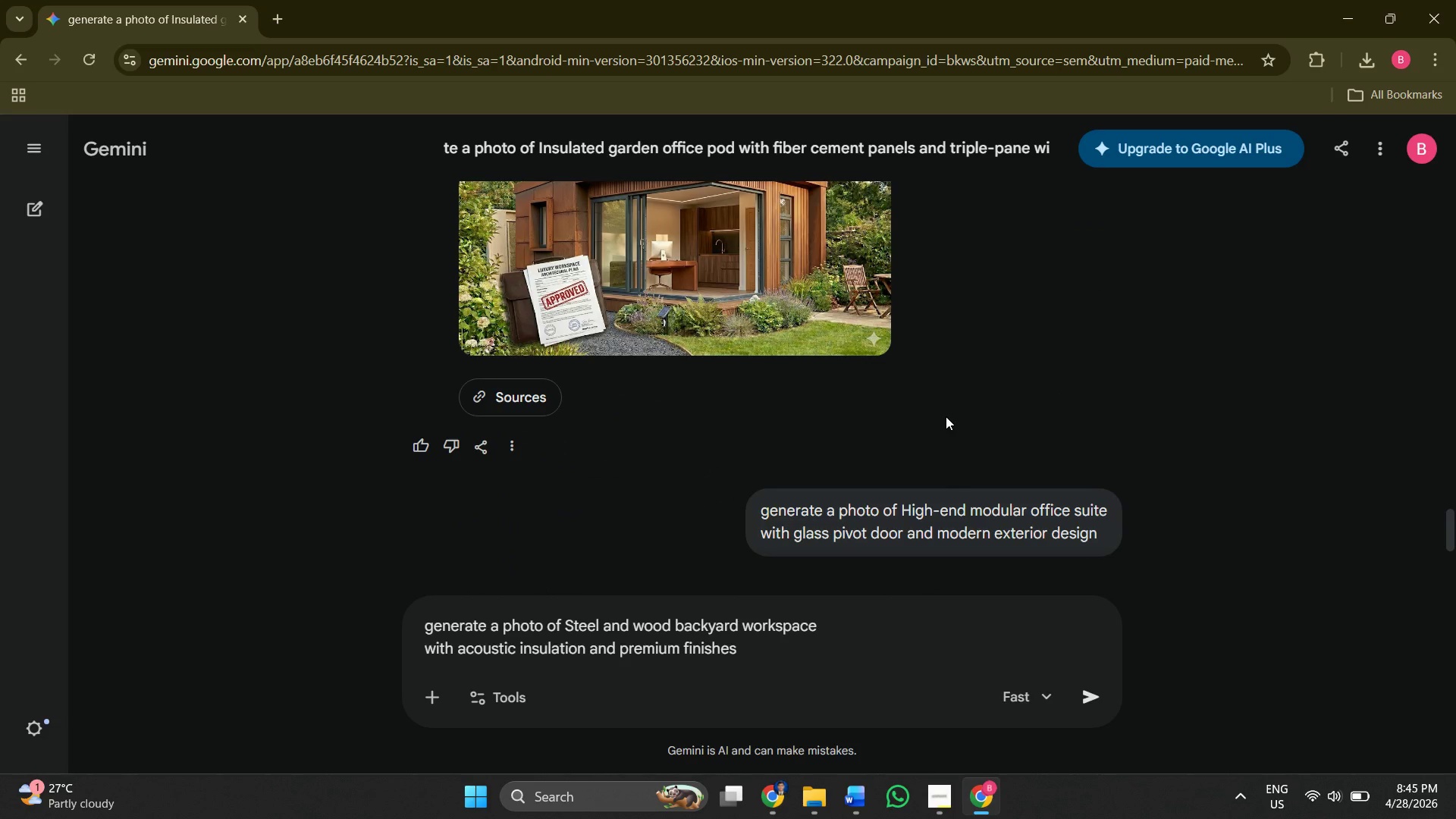 
scroll: coordinate [945, 416], scroll_direction: down, amount: 4.0
 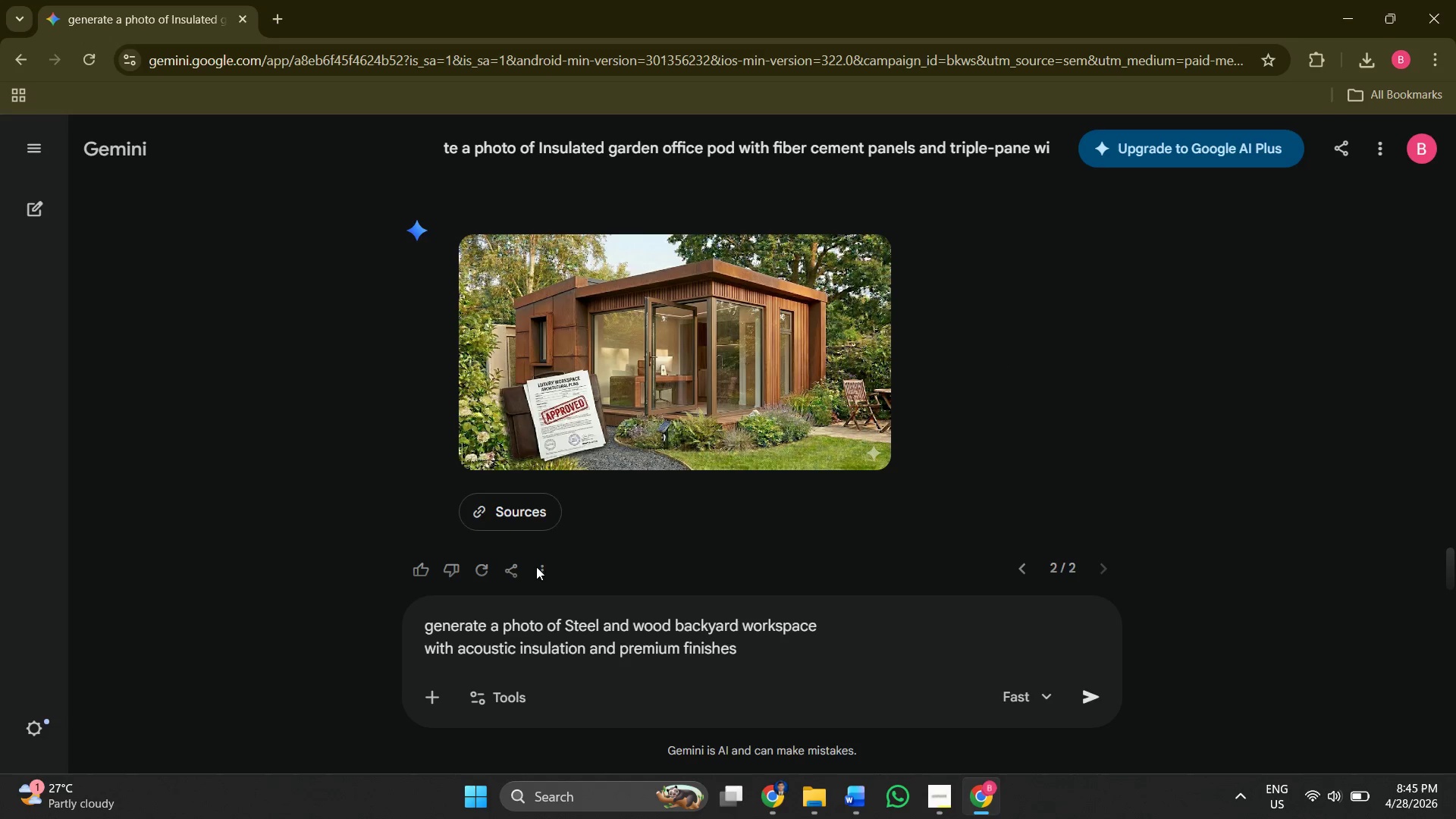 
wait(6.33)
 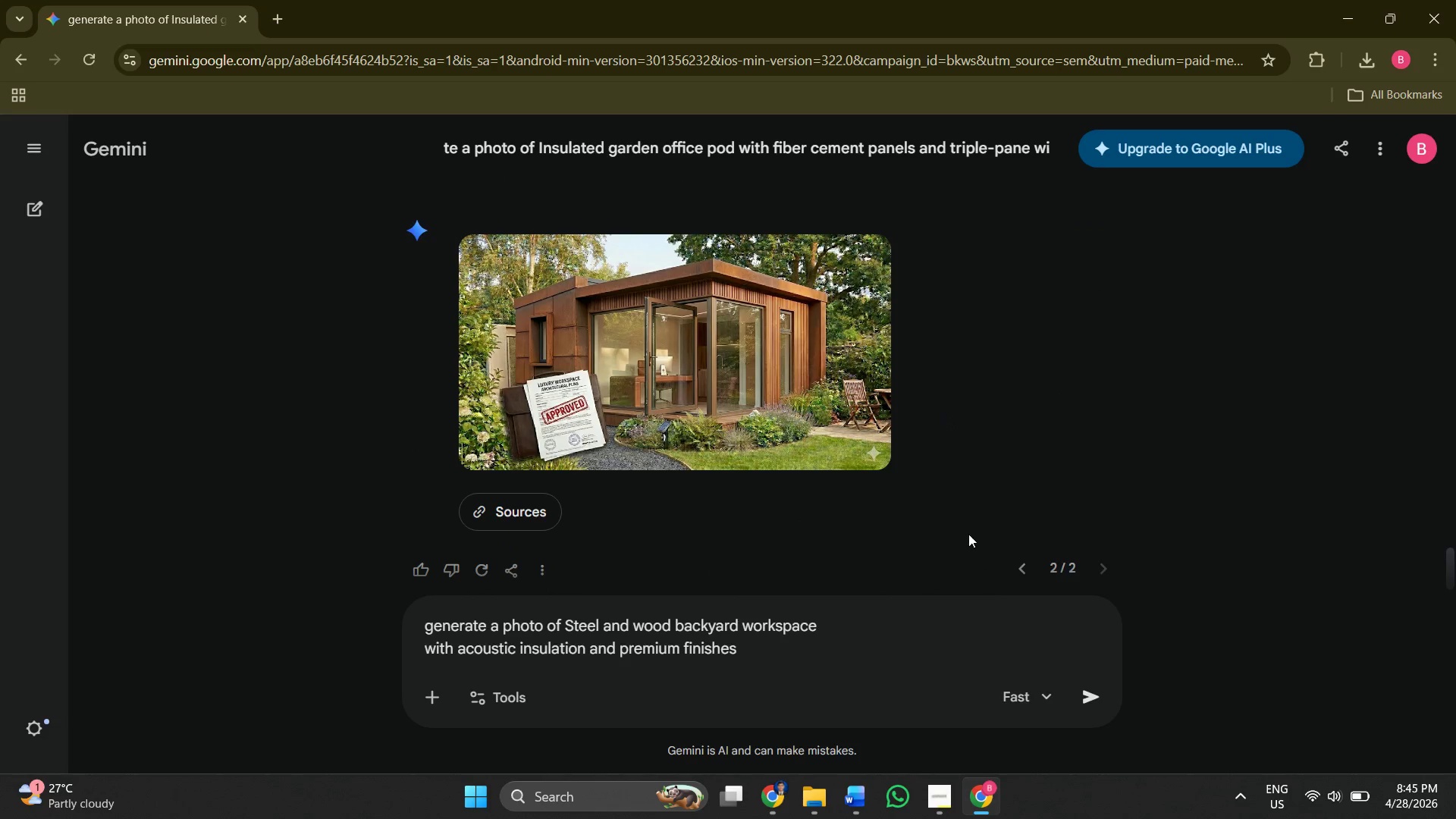 
mouse_move([842, 787])
 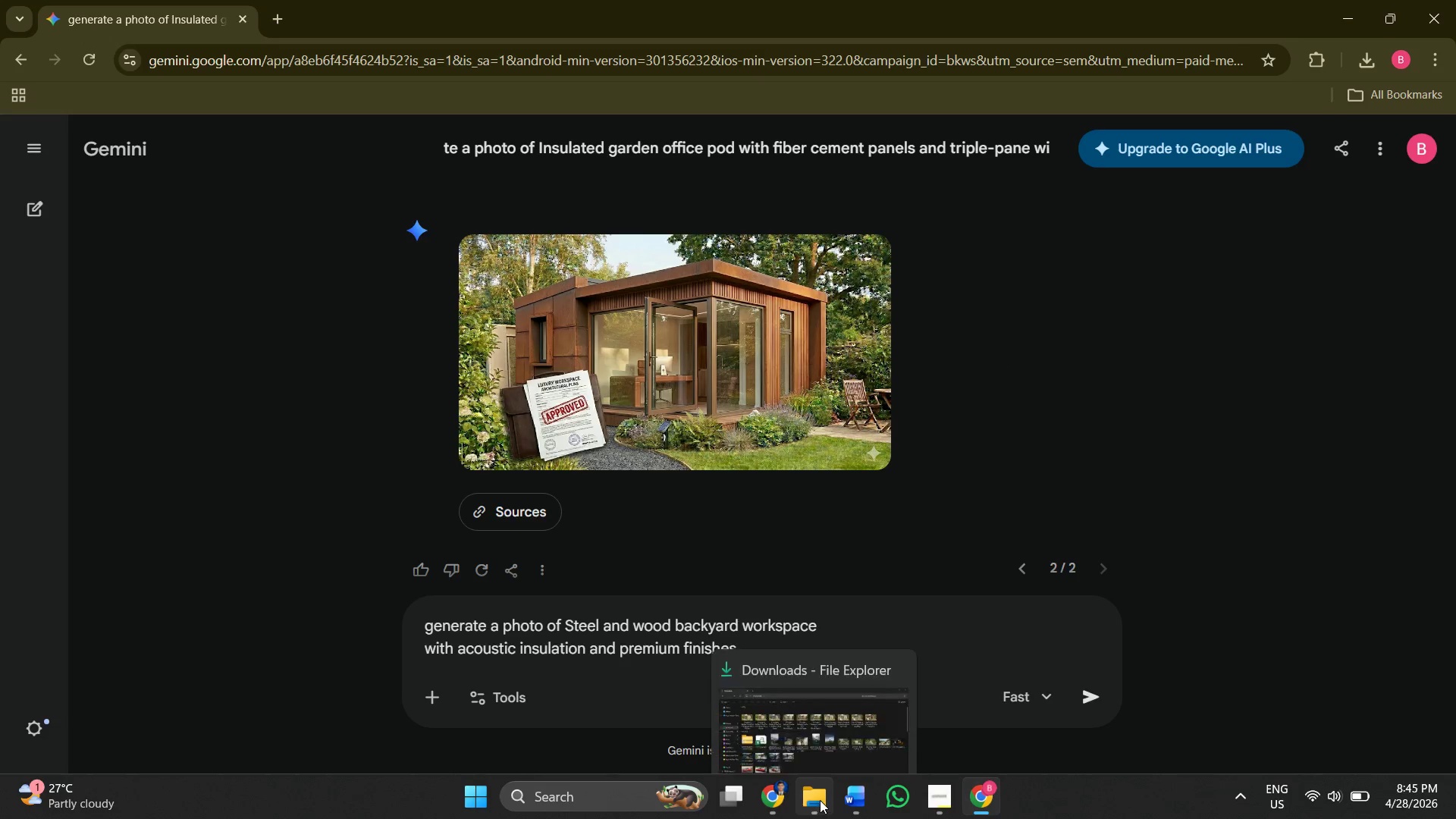 
mouse_move([846, 784])
 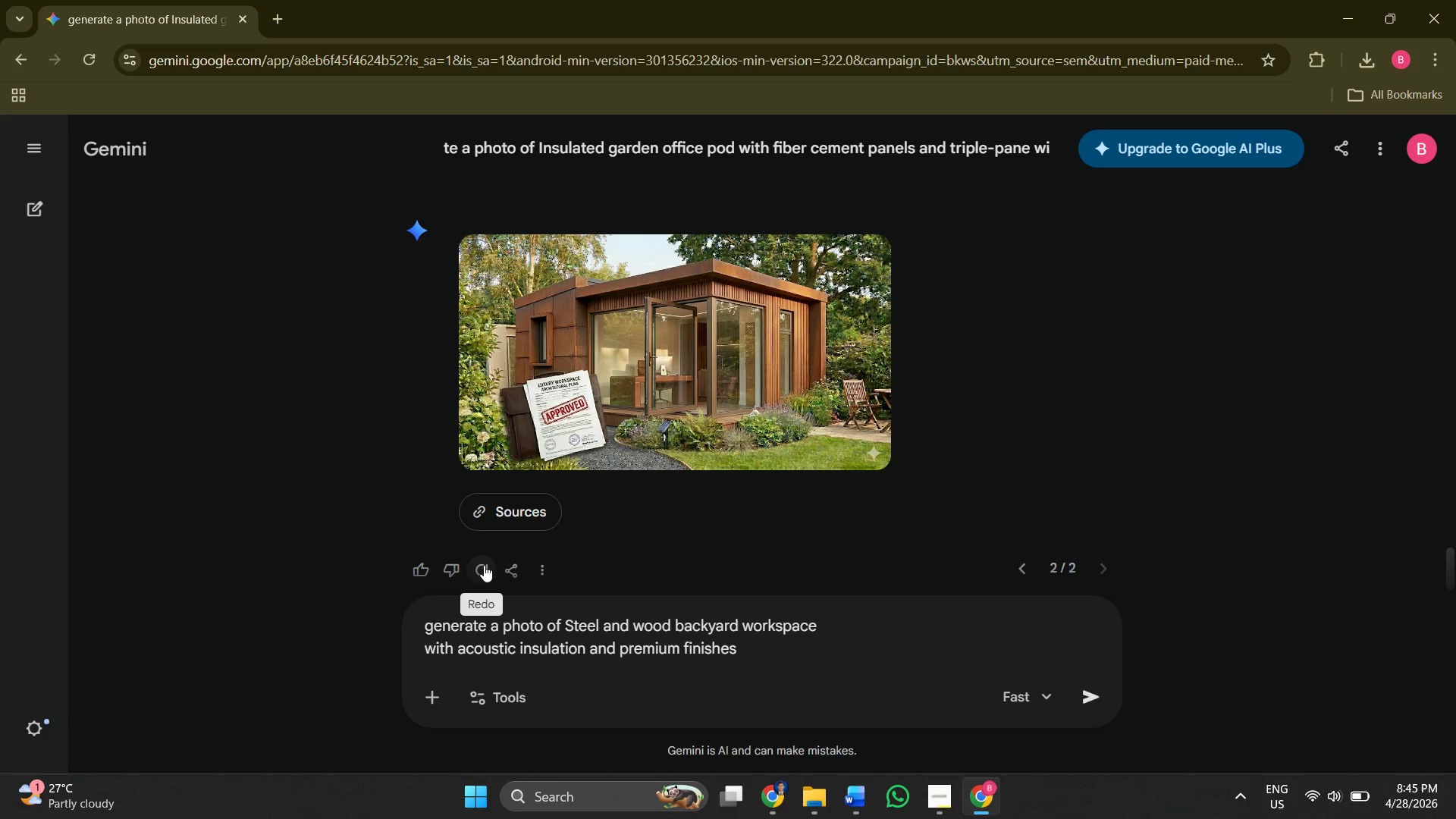 
wait(8.85)
 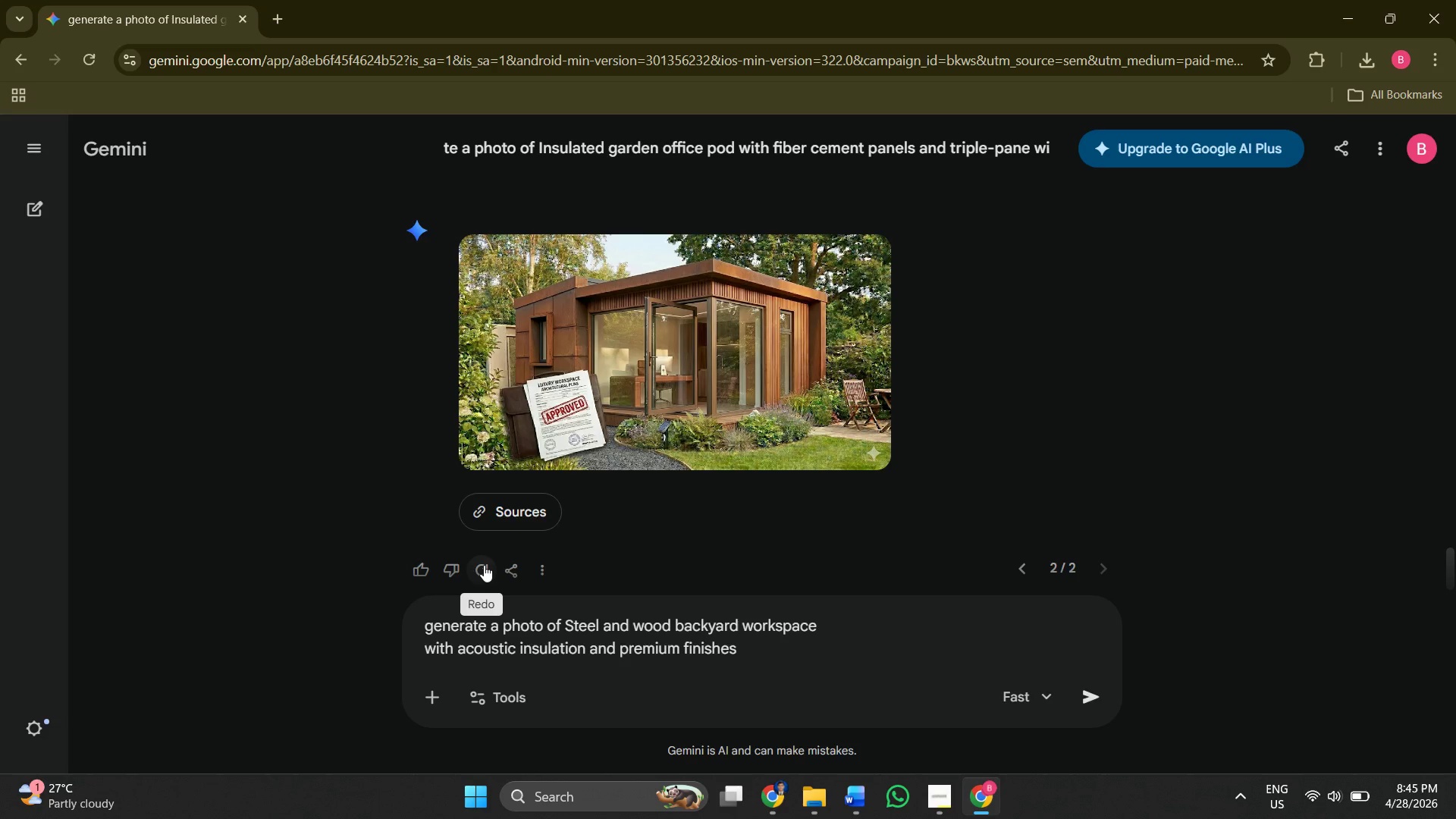 
left_click([483, 565])
 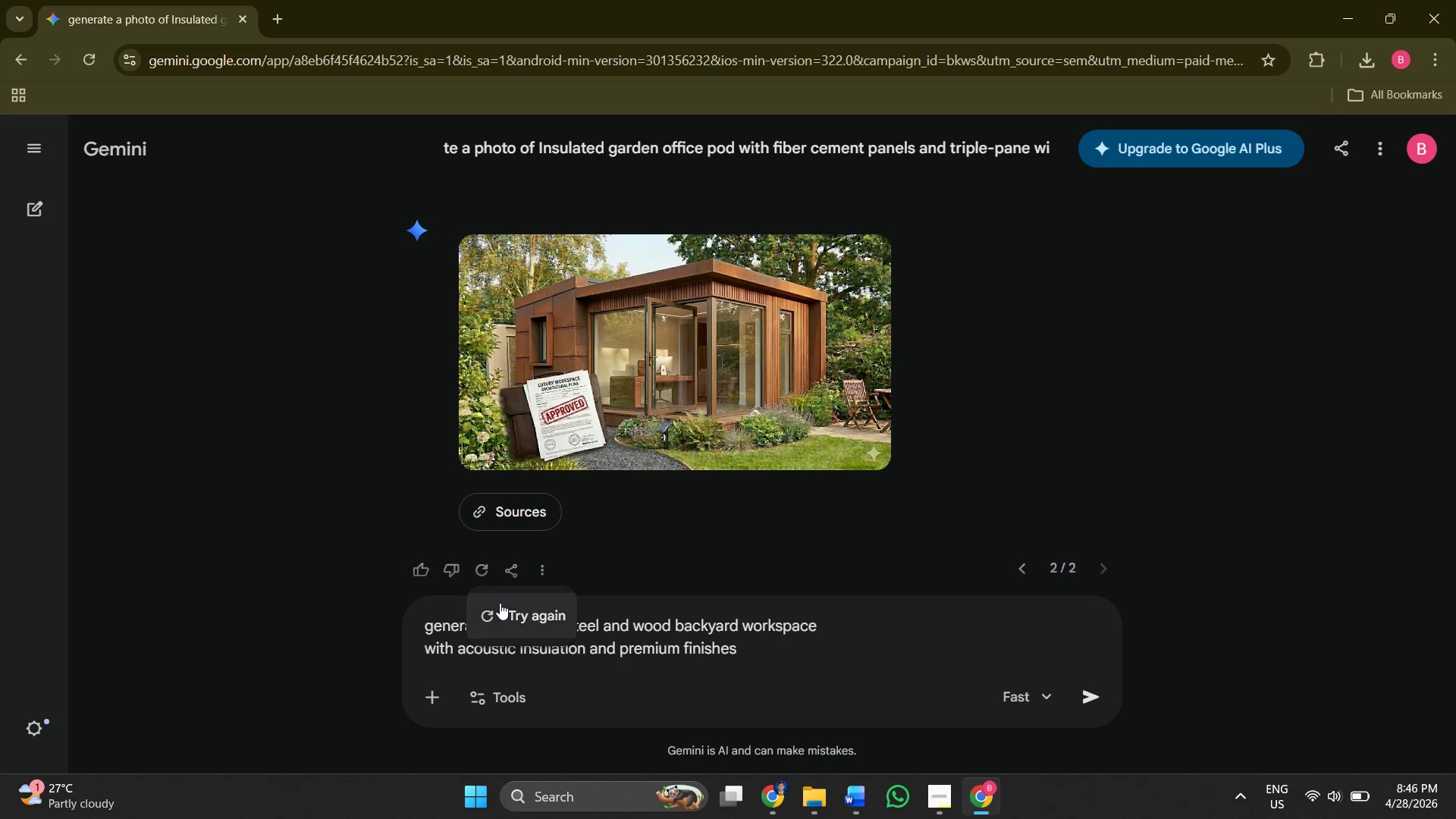 
left_click([499, 605])
 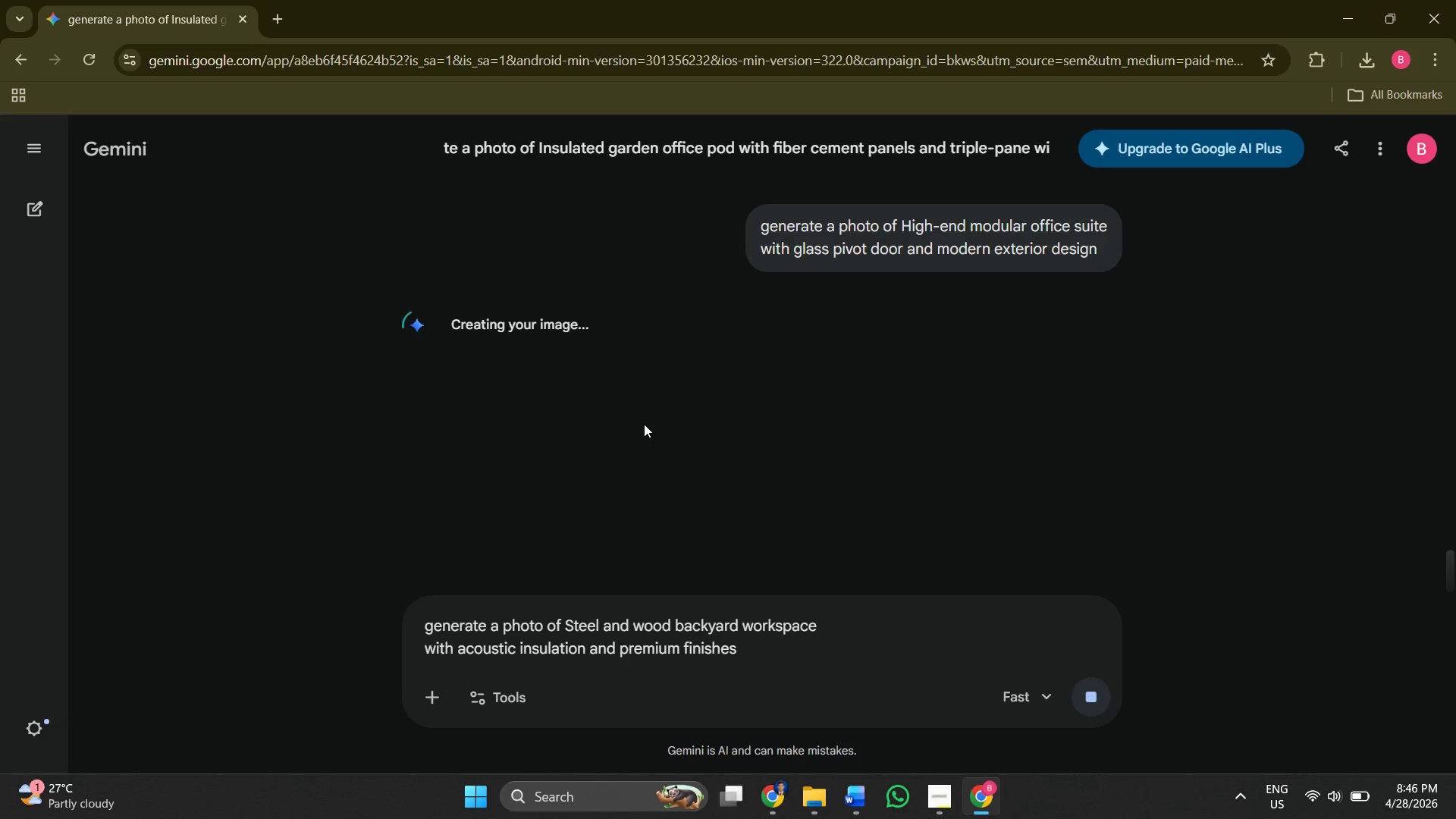 
wait(34.64)
 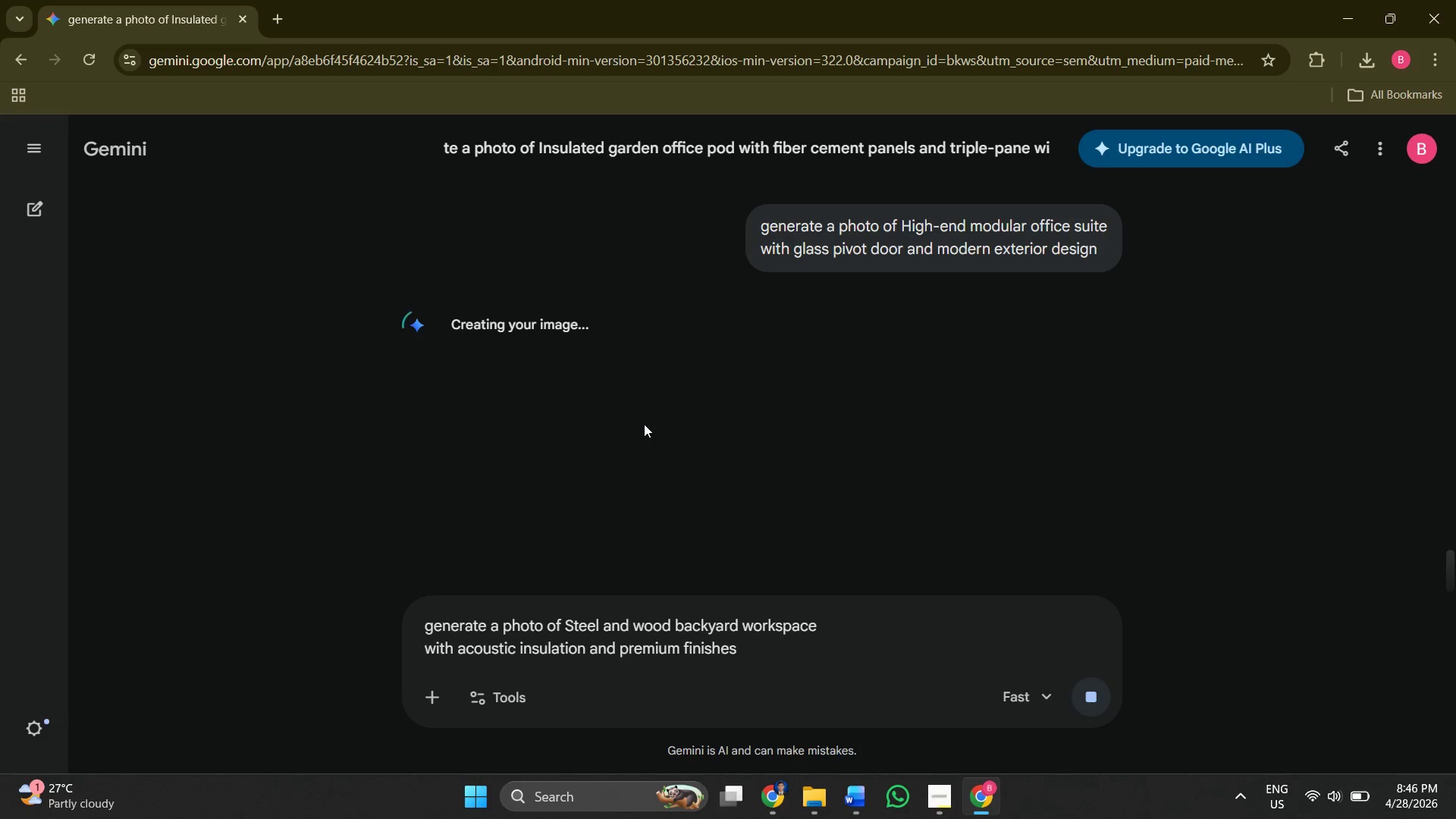 
scroll: coordinate [646, 423], scroll_direction: up, amount: 4.0
 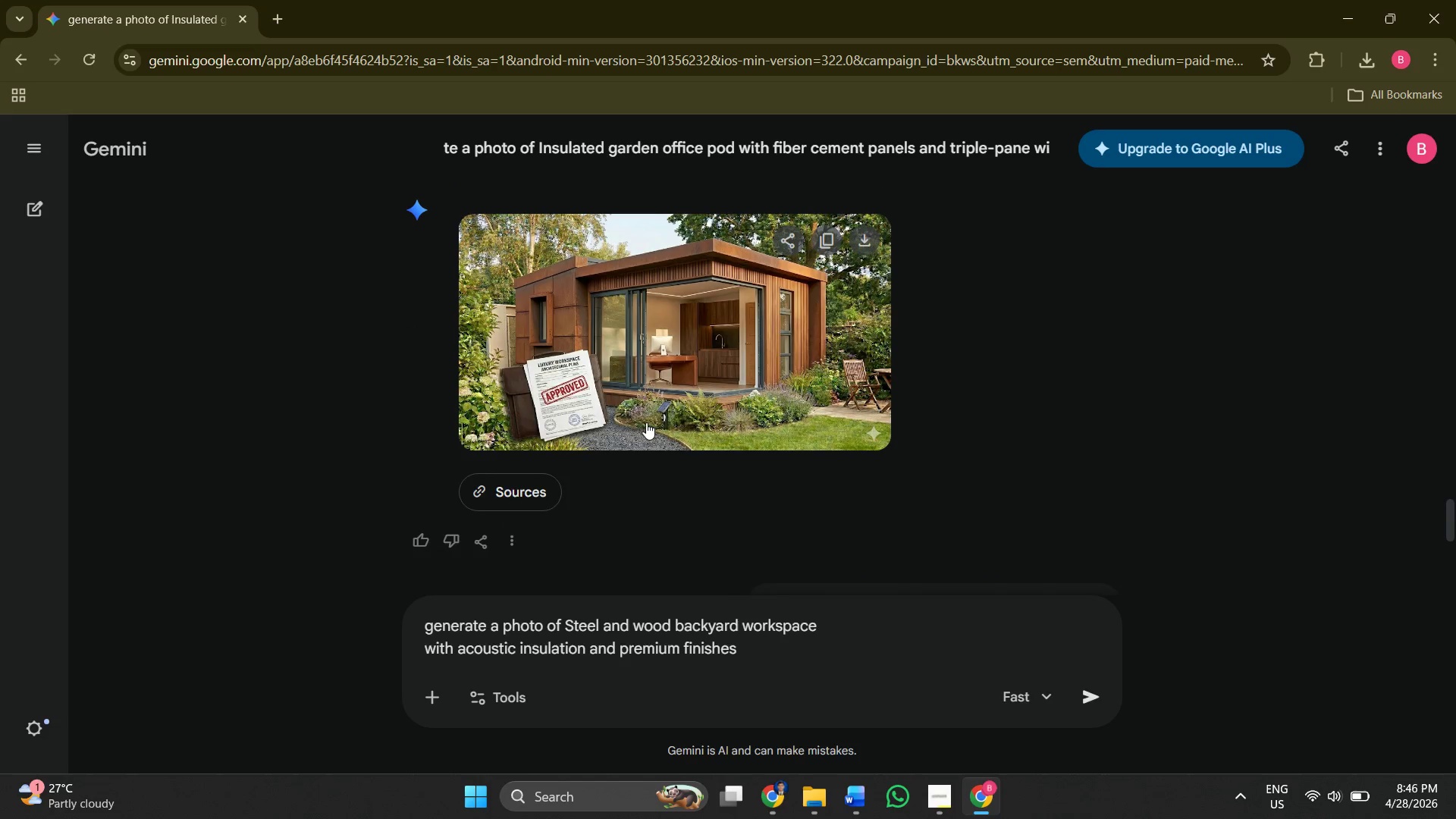 
scroll: coordinate [618, 400], scroll_direction: down, amount: 5.0
 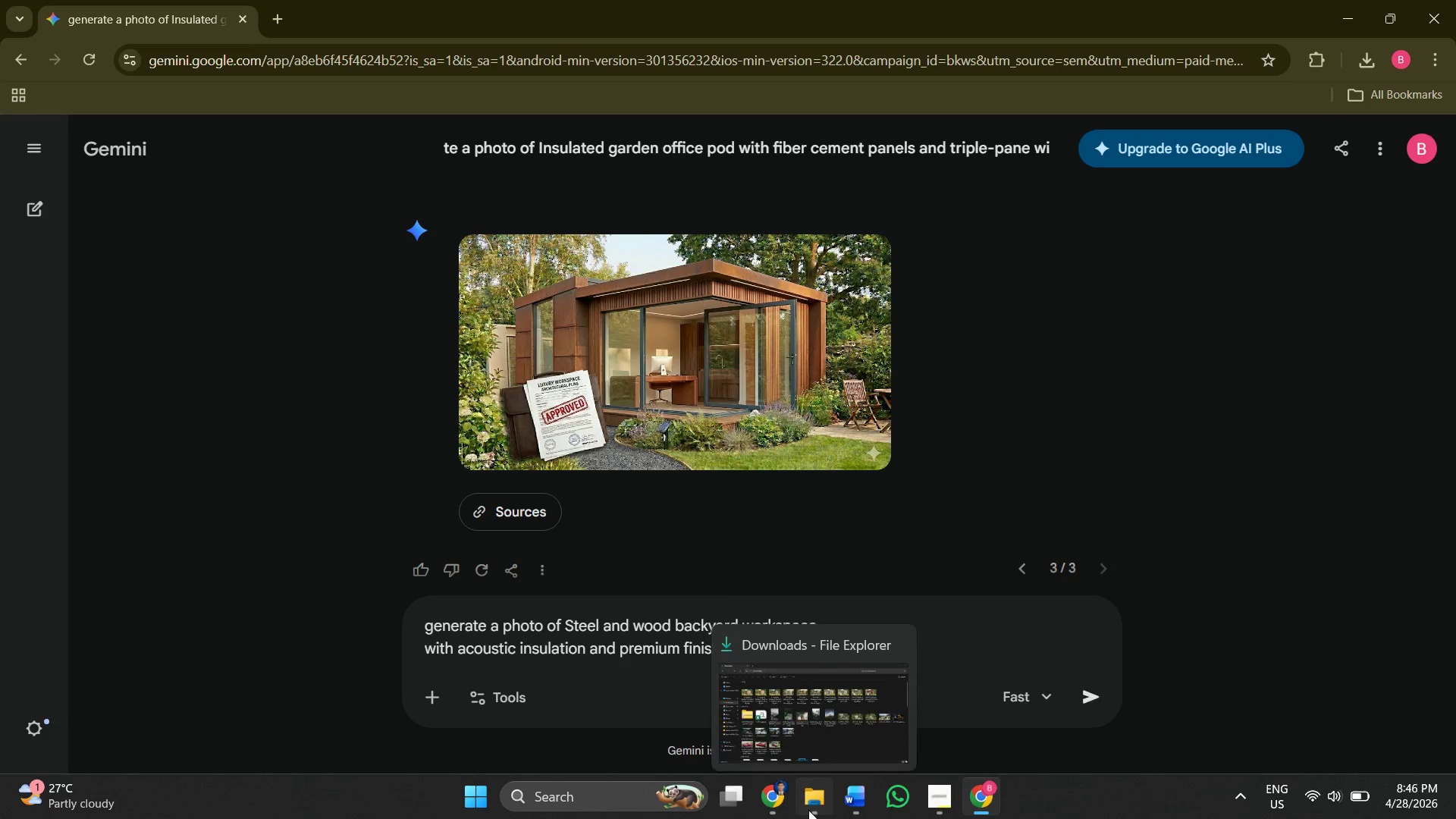 
left_click([808, 810])
 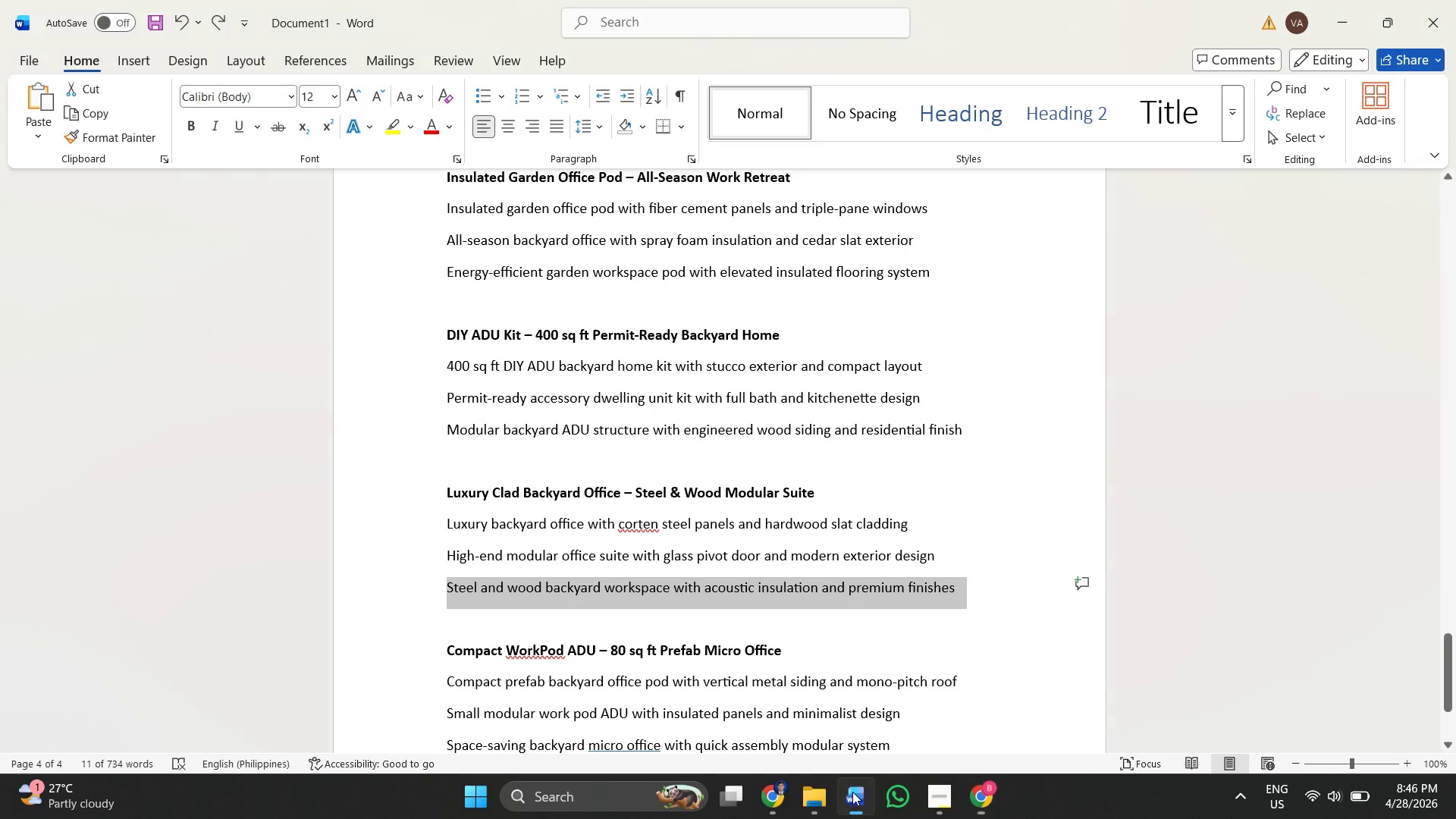 
left_click([852, 792])
 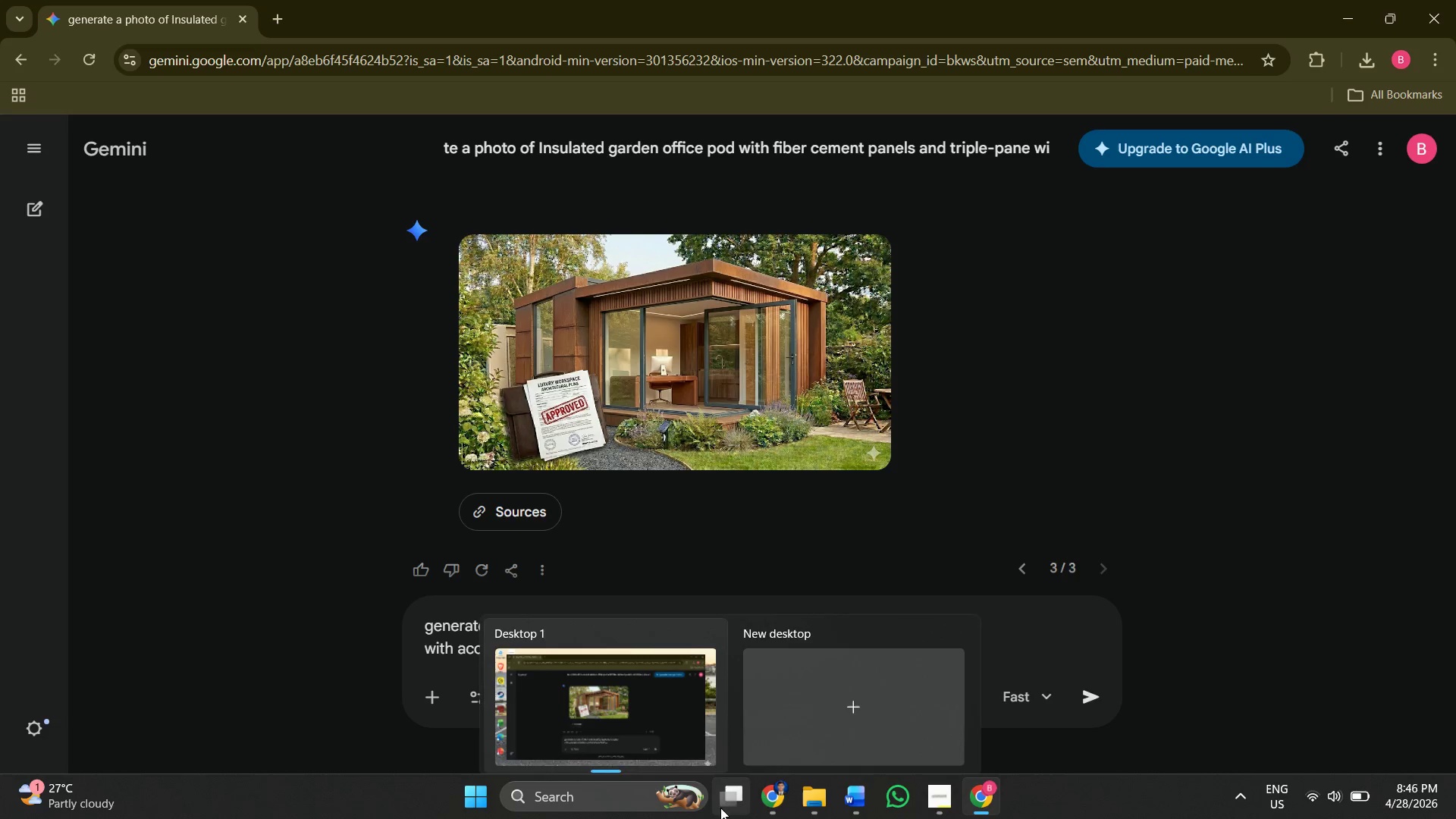 
left_click([1086, 694])
 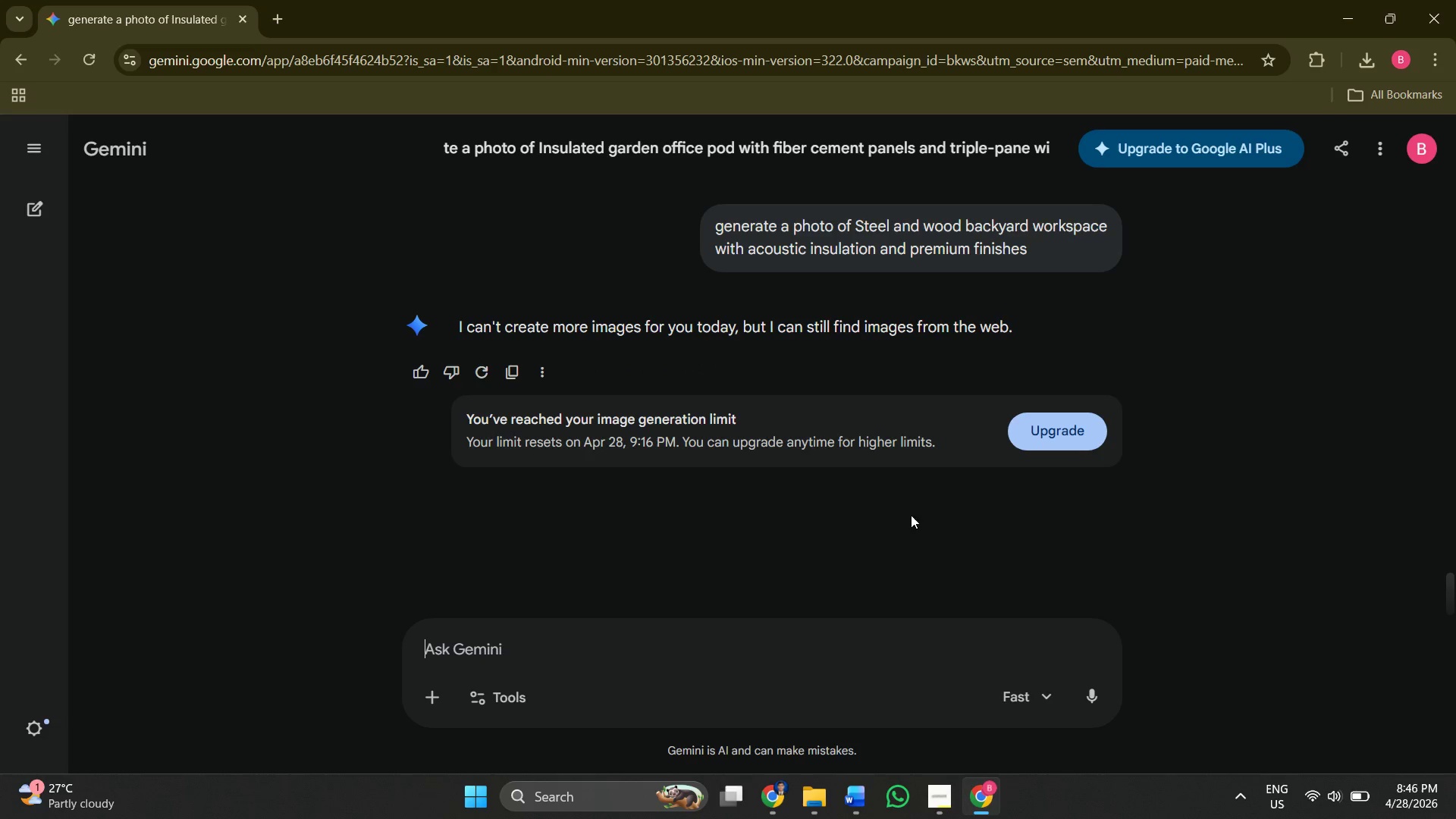 
wait(6.16)
 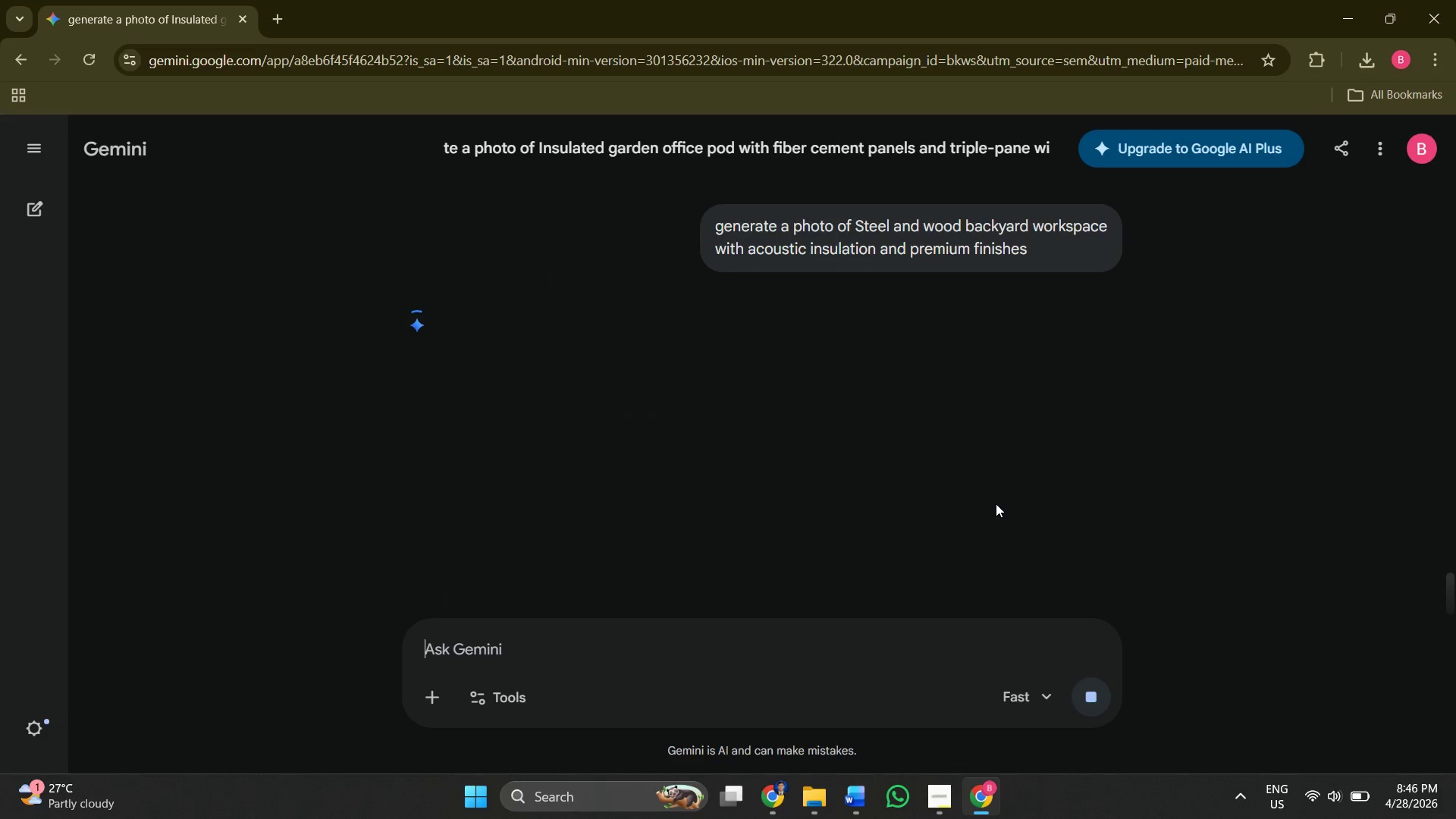 
left_click_drag(start_coordinate=[718, 230], to_coordinate=[1027, 246])
 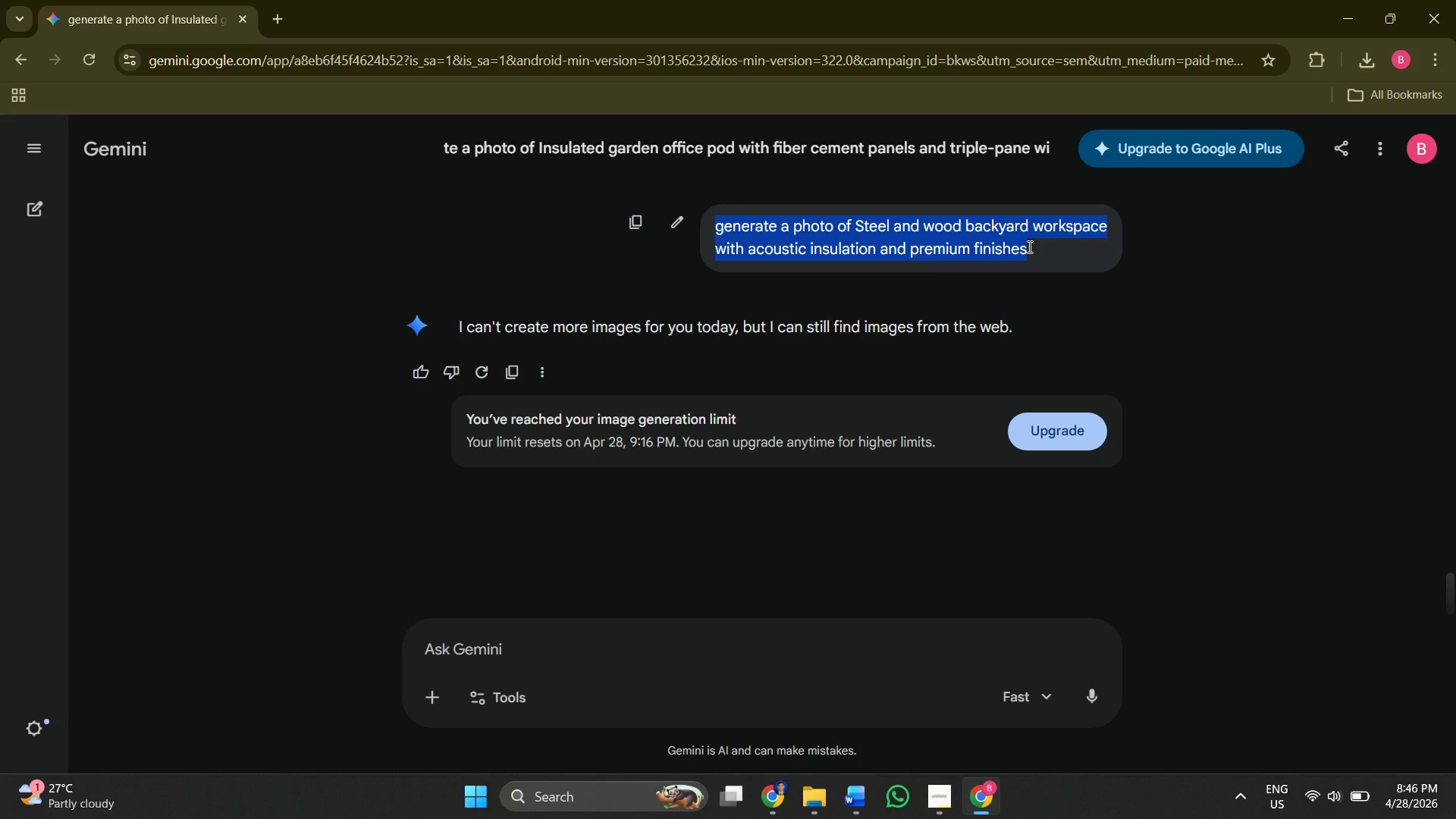 
double_click([1028, 246])
 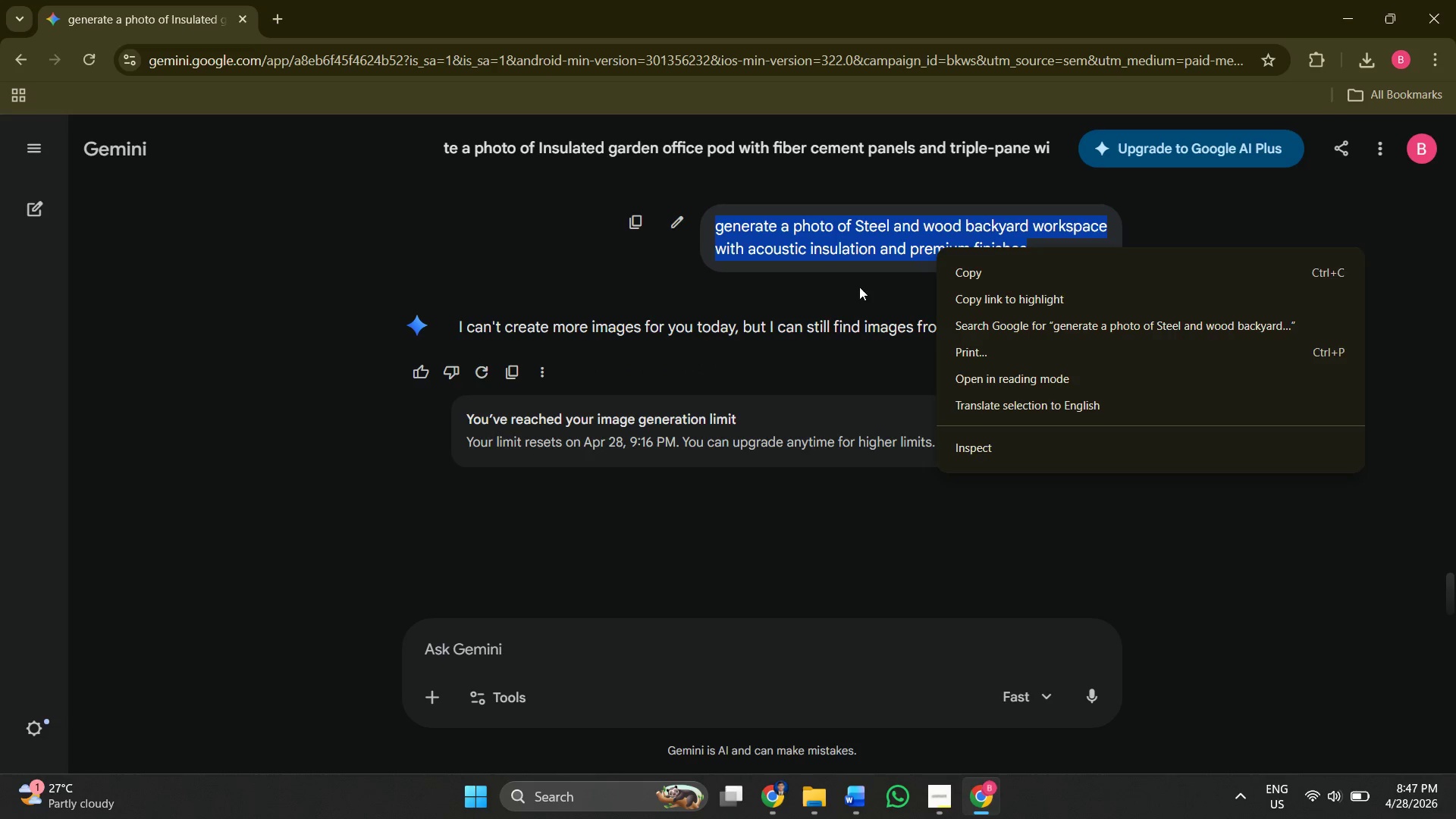 
left_click([528, 294])
 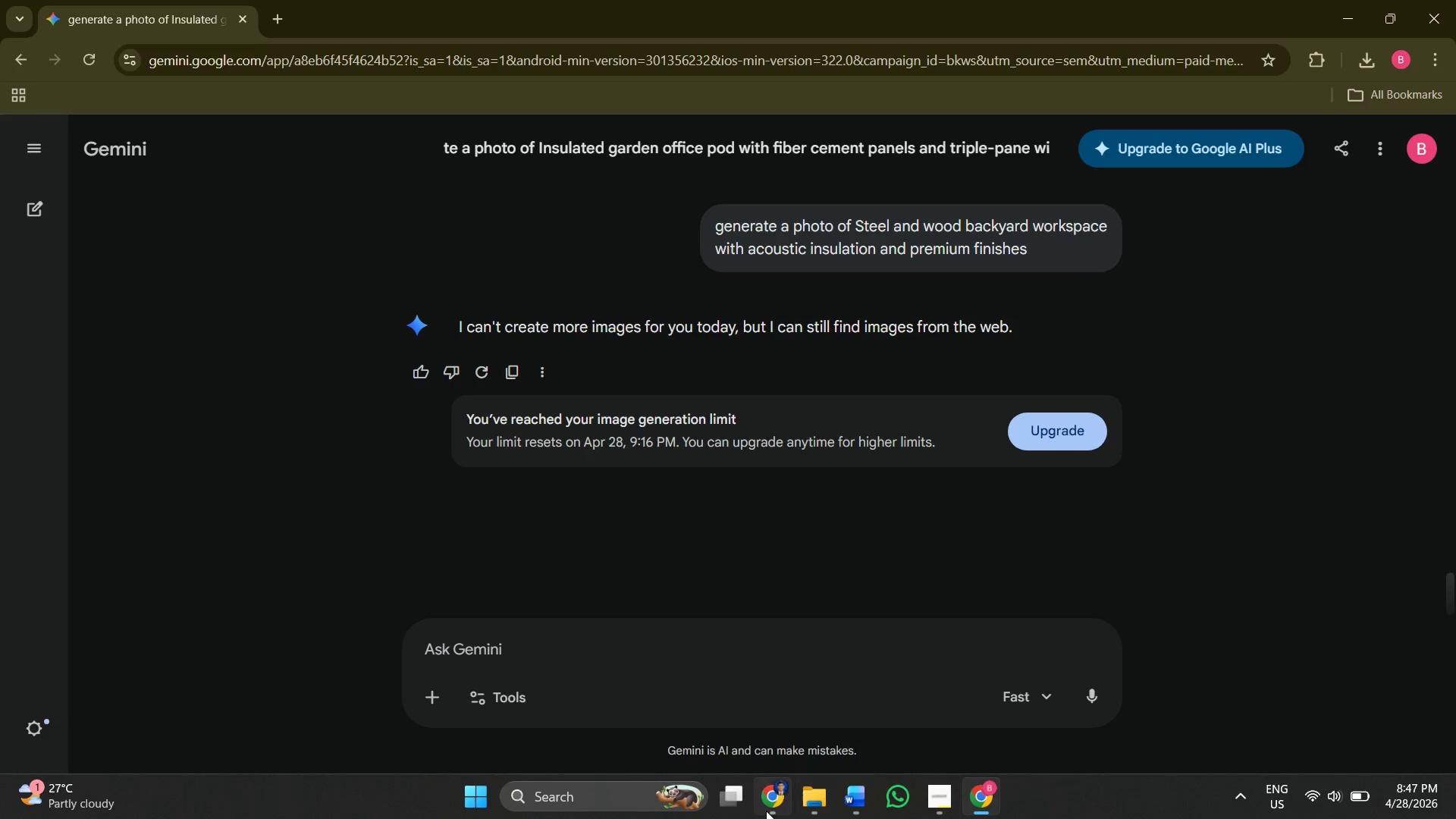 
left_click([761, 802])
 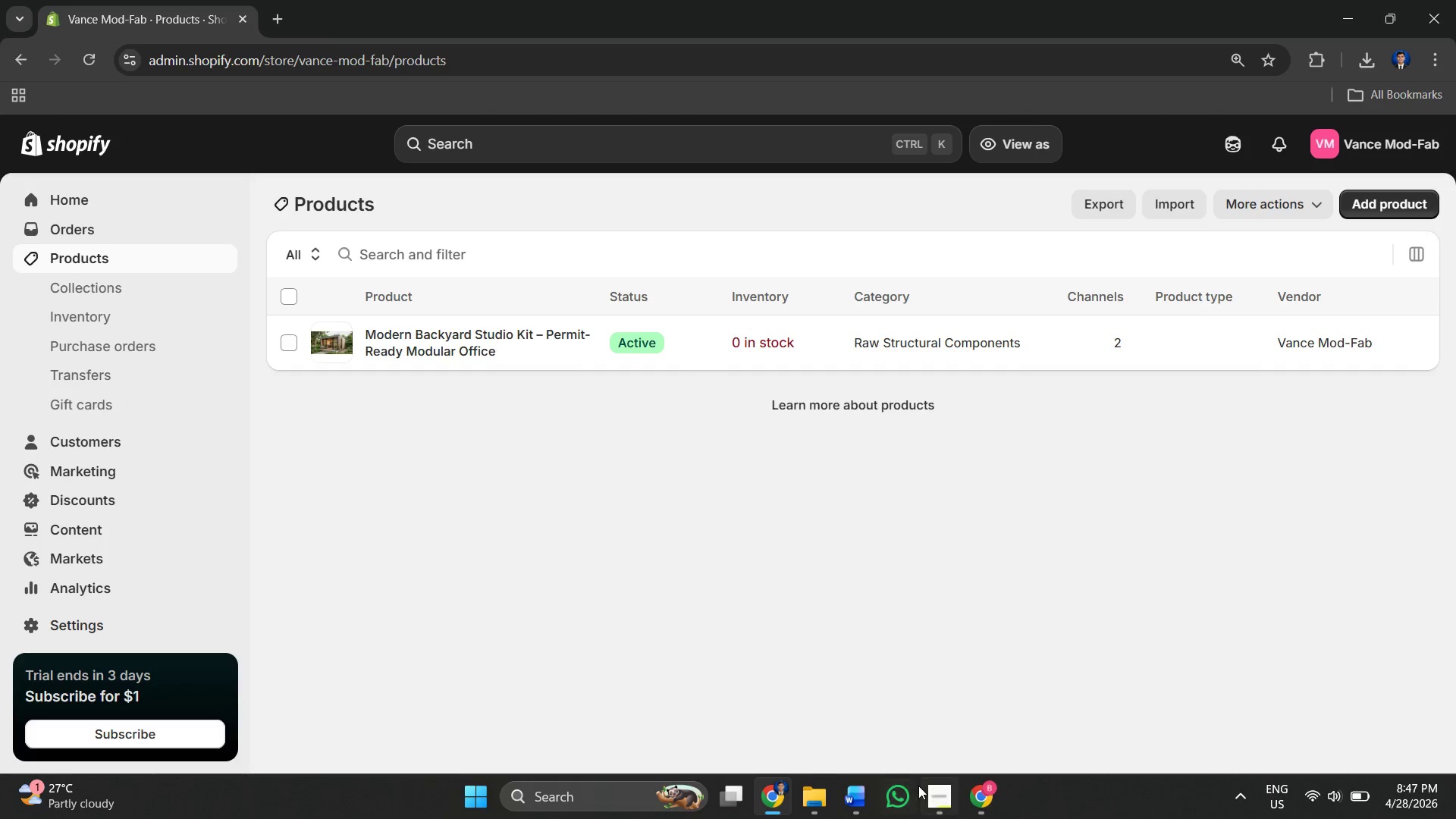 
left_click([816, 796])
 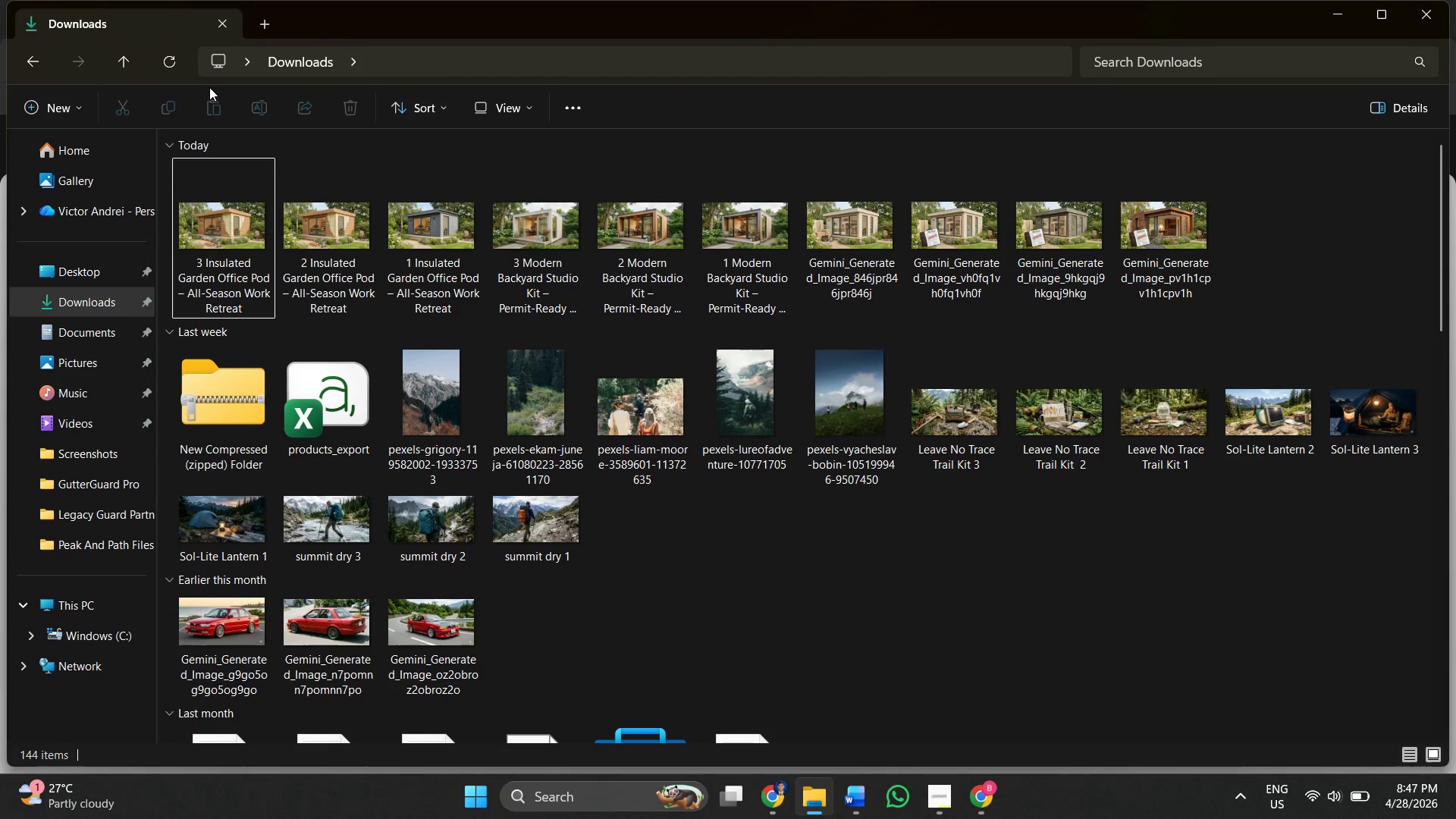 
left_click([165, 64])
 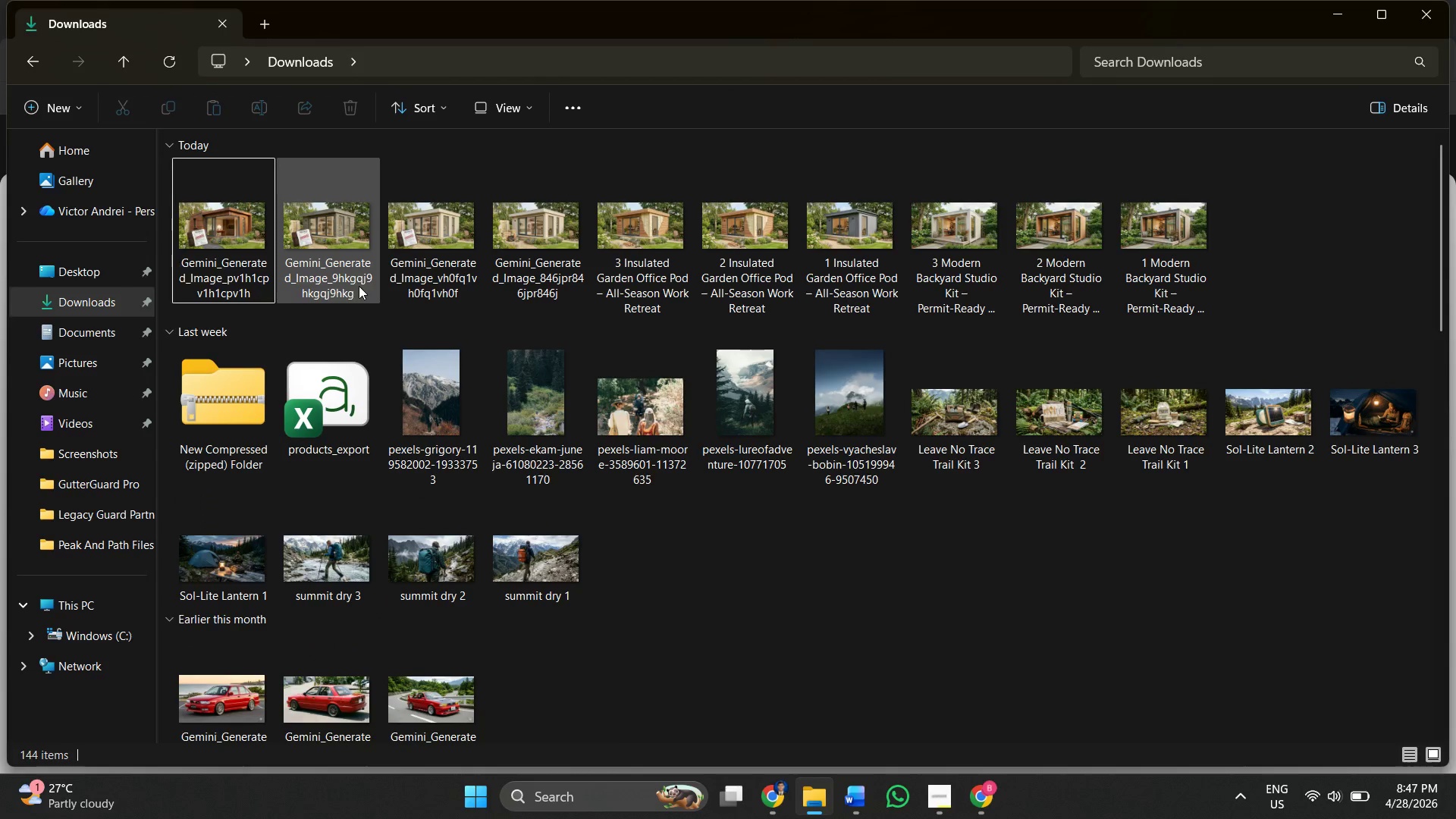 
wait(9.66)
 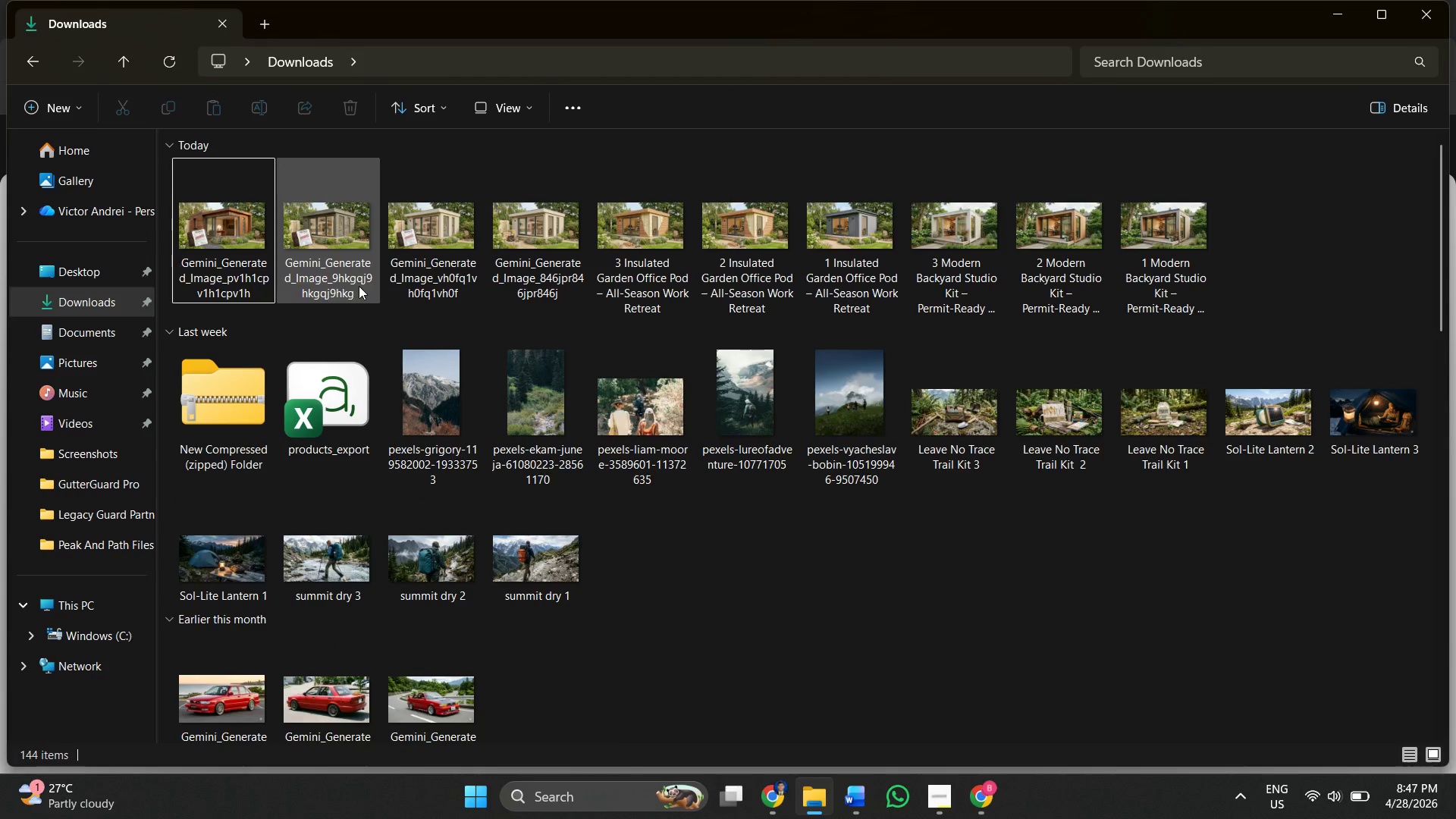 
left_click([839, 795])
 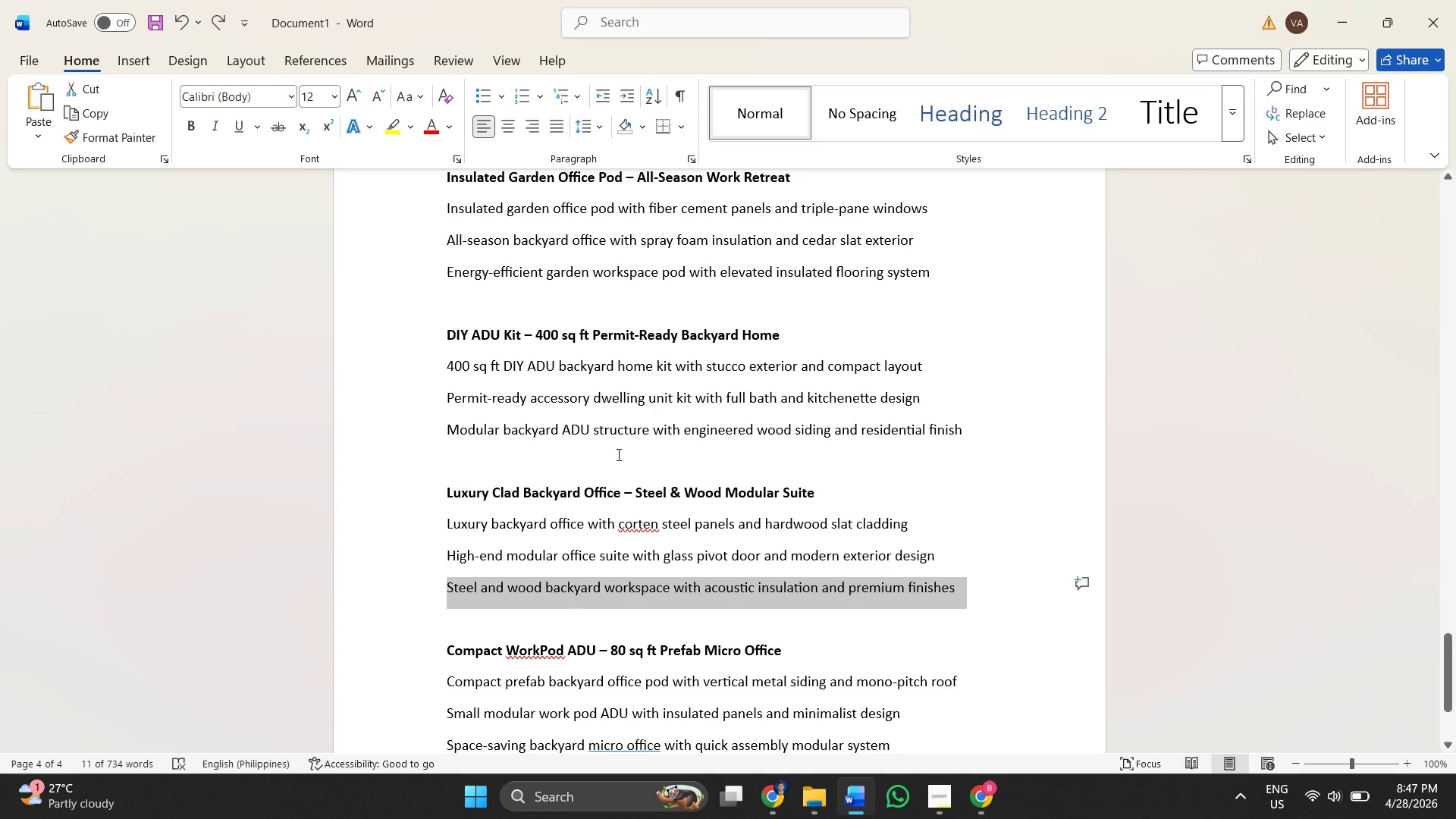 
left_click([617, 438])
 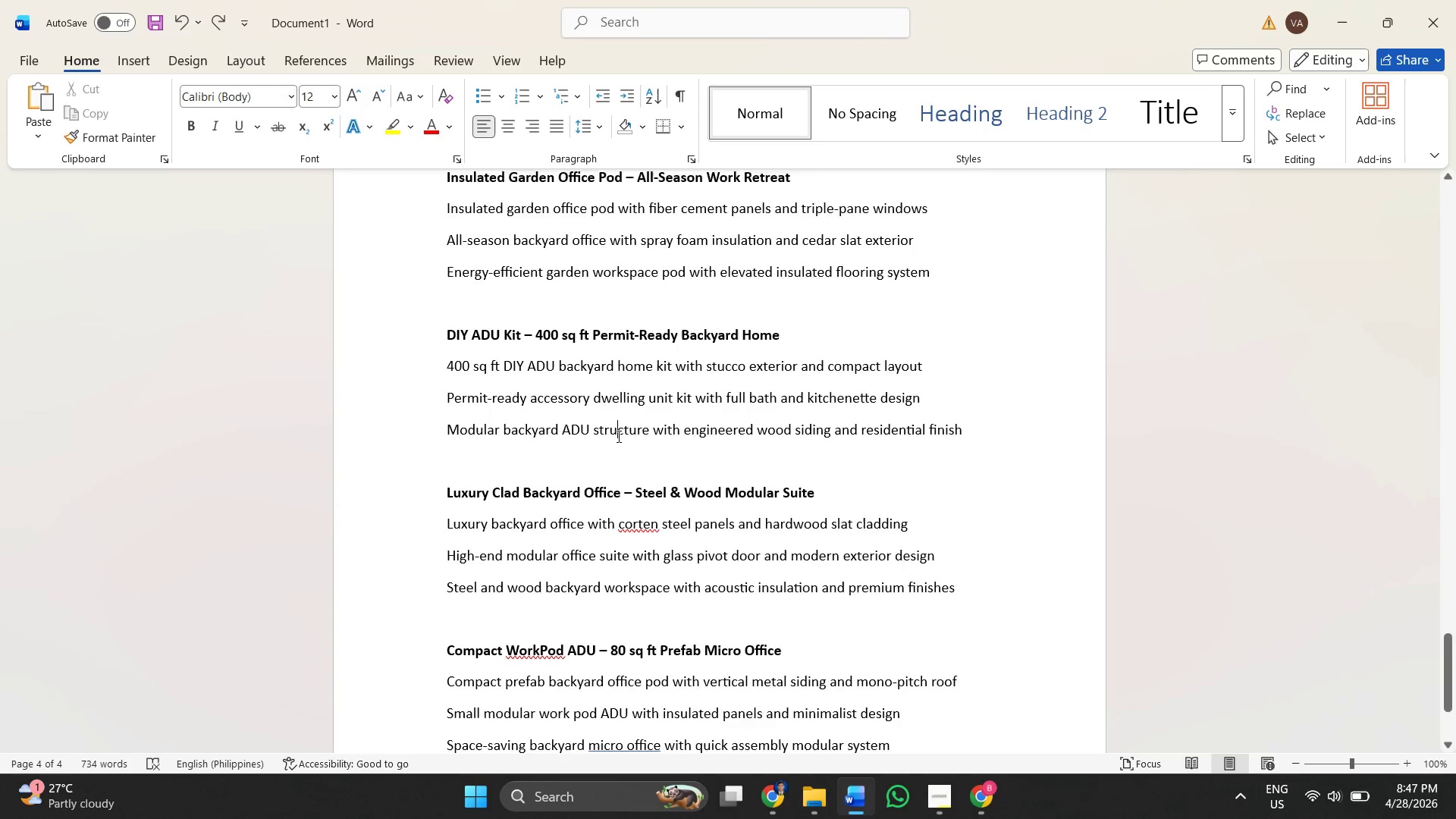 
scroll: coordinate [595, 454], scroll_direction: down, amount: 3.0
 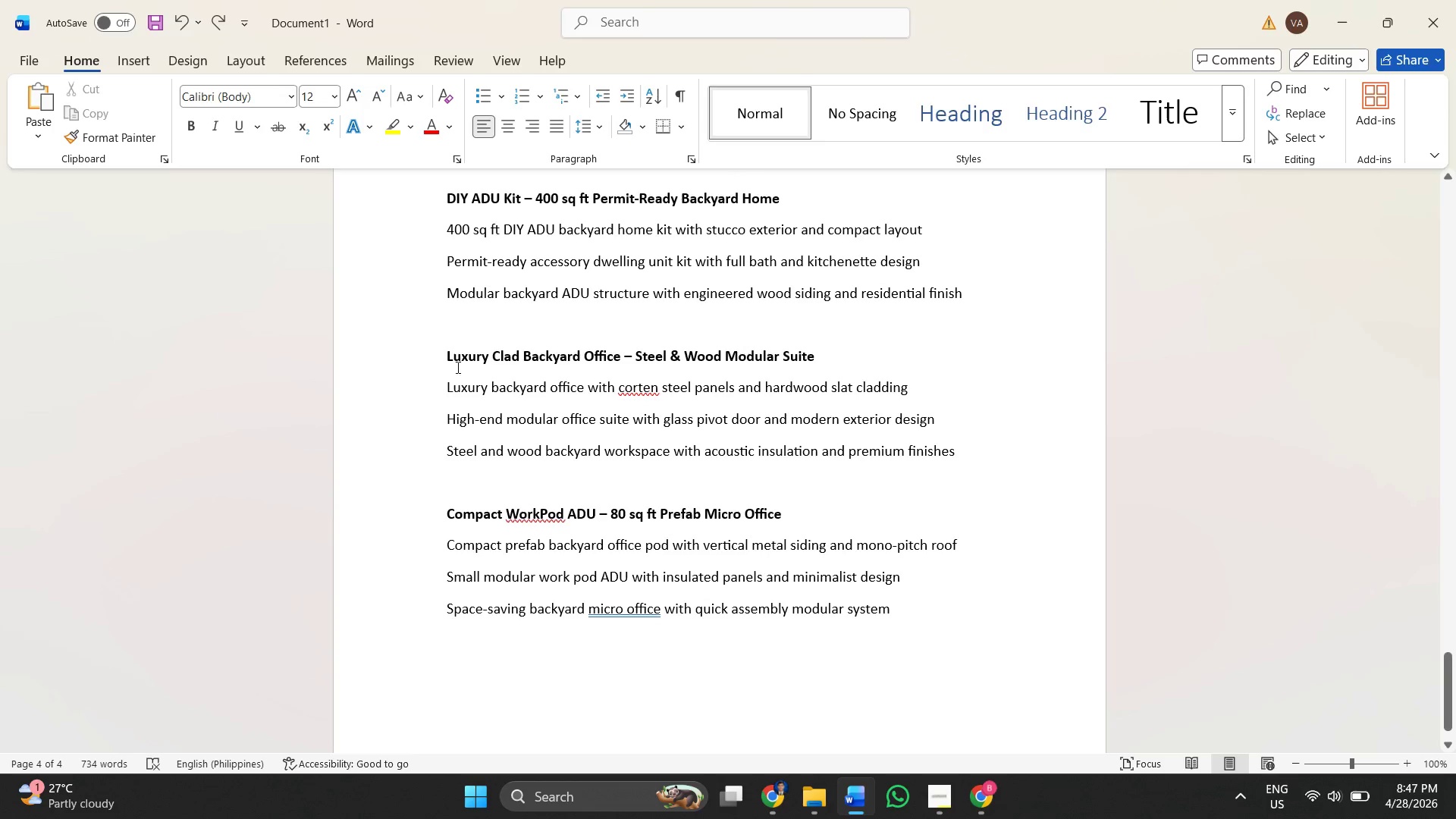 
left_click_drag(start_coordinate=[446, 361], to_coordinate=[807, 349])
 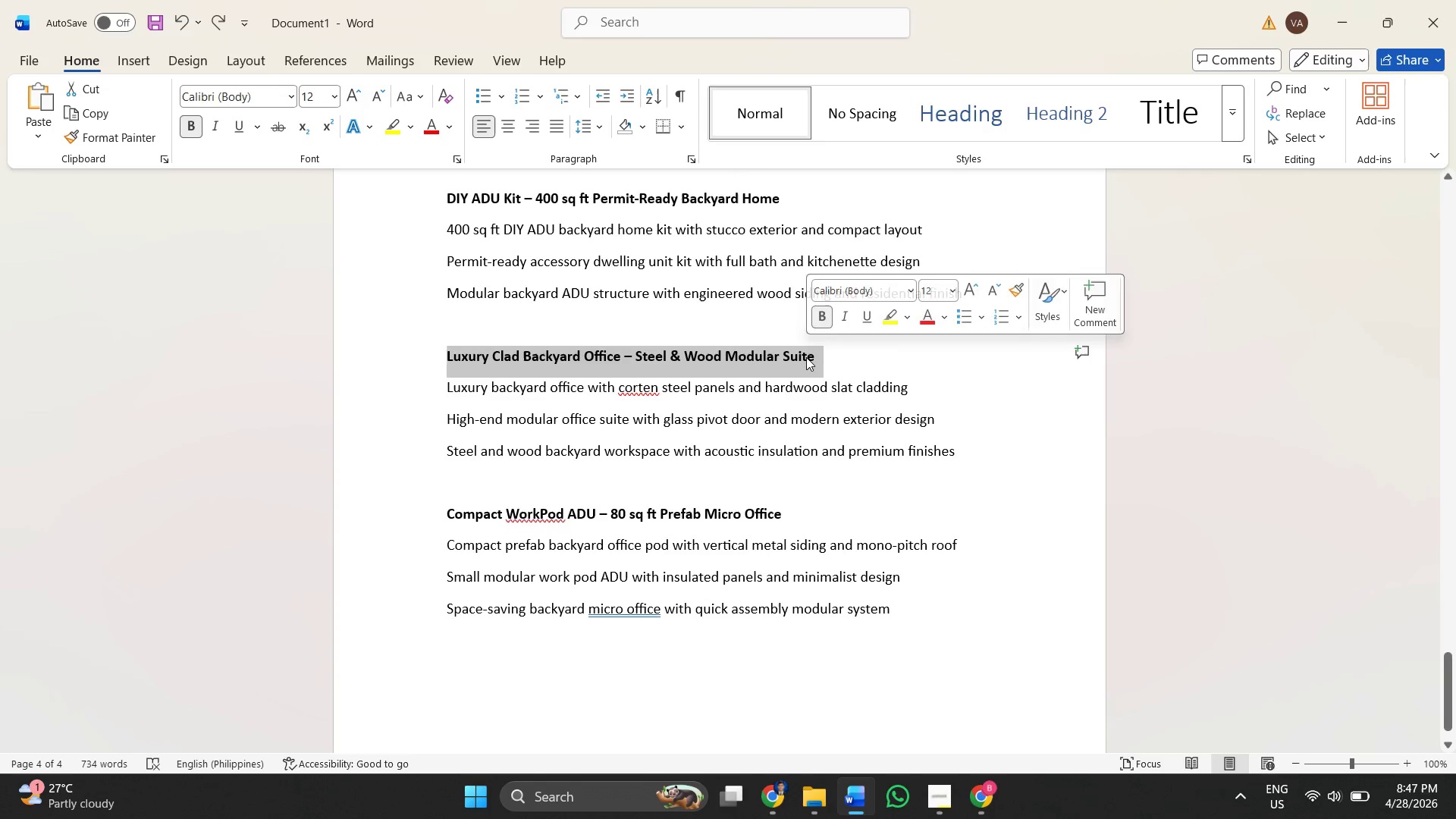 
right_click([806, 357])
 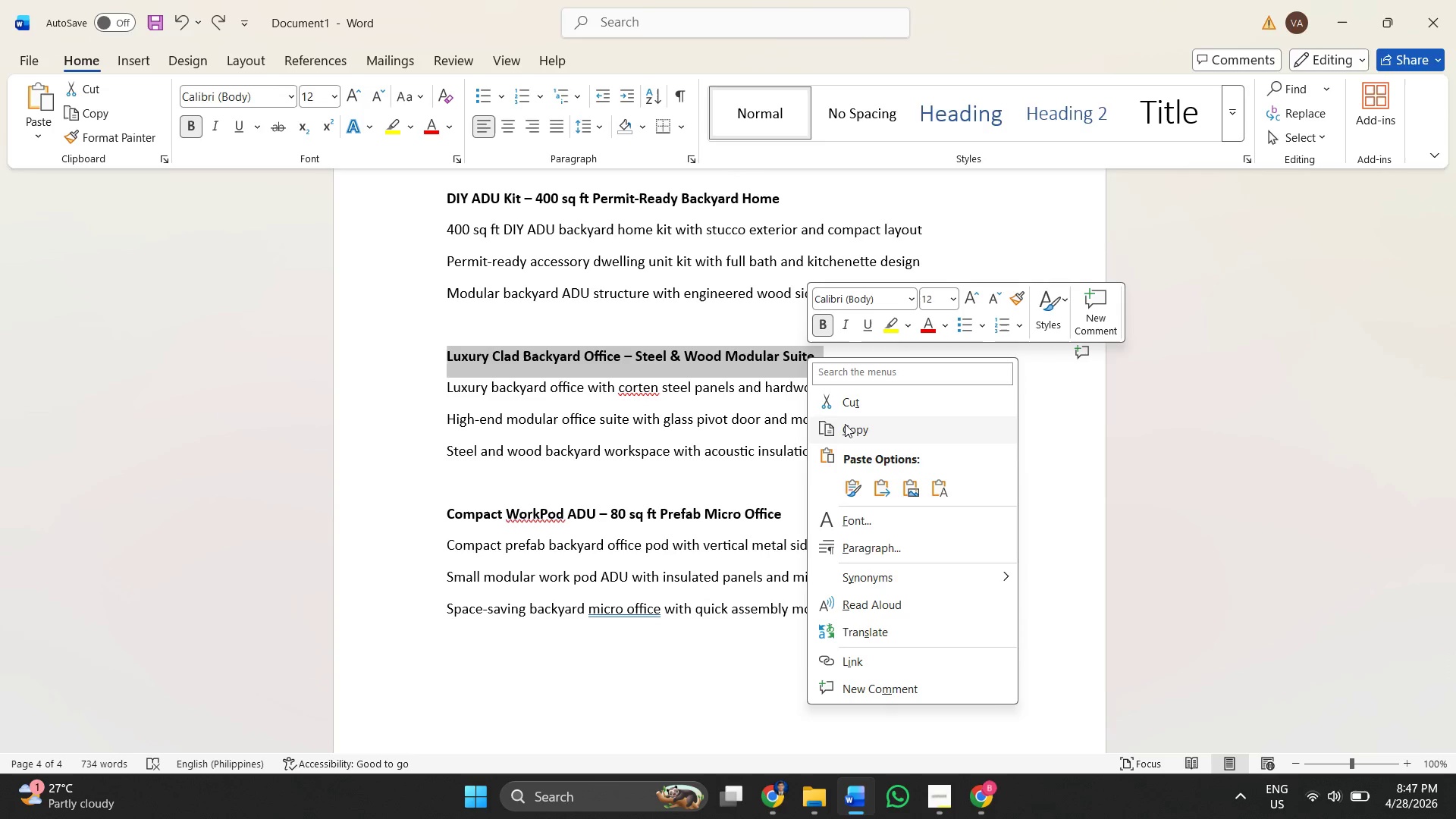 
left_click([845, 422])
 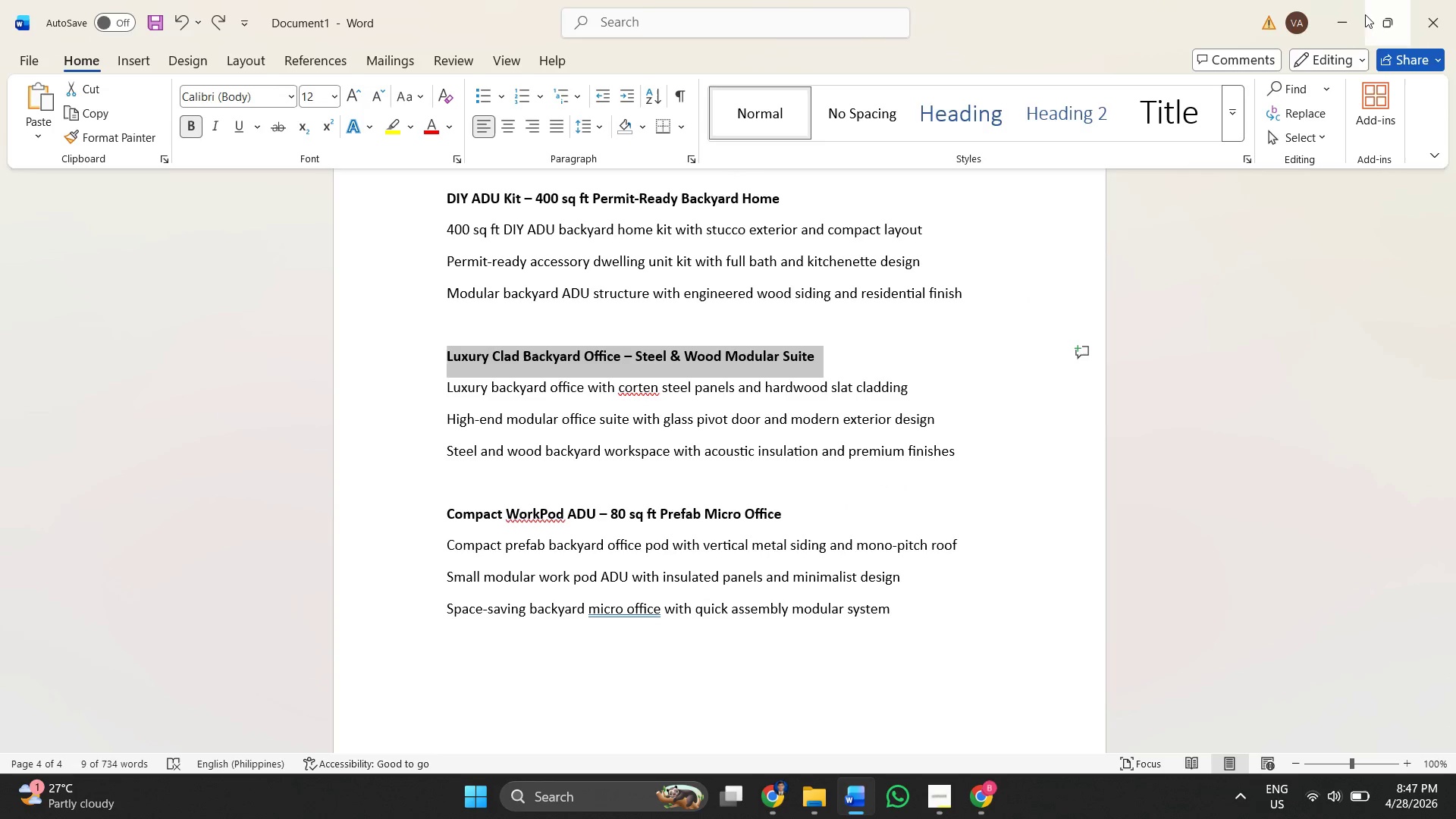 
left_click([1327, 17])
 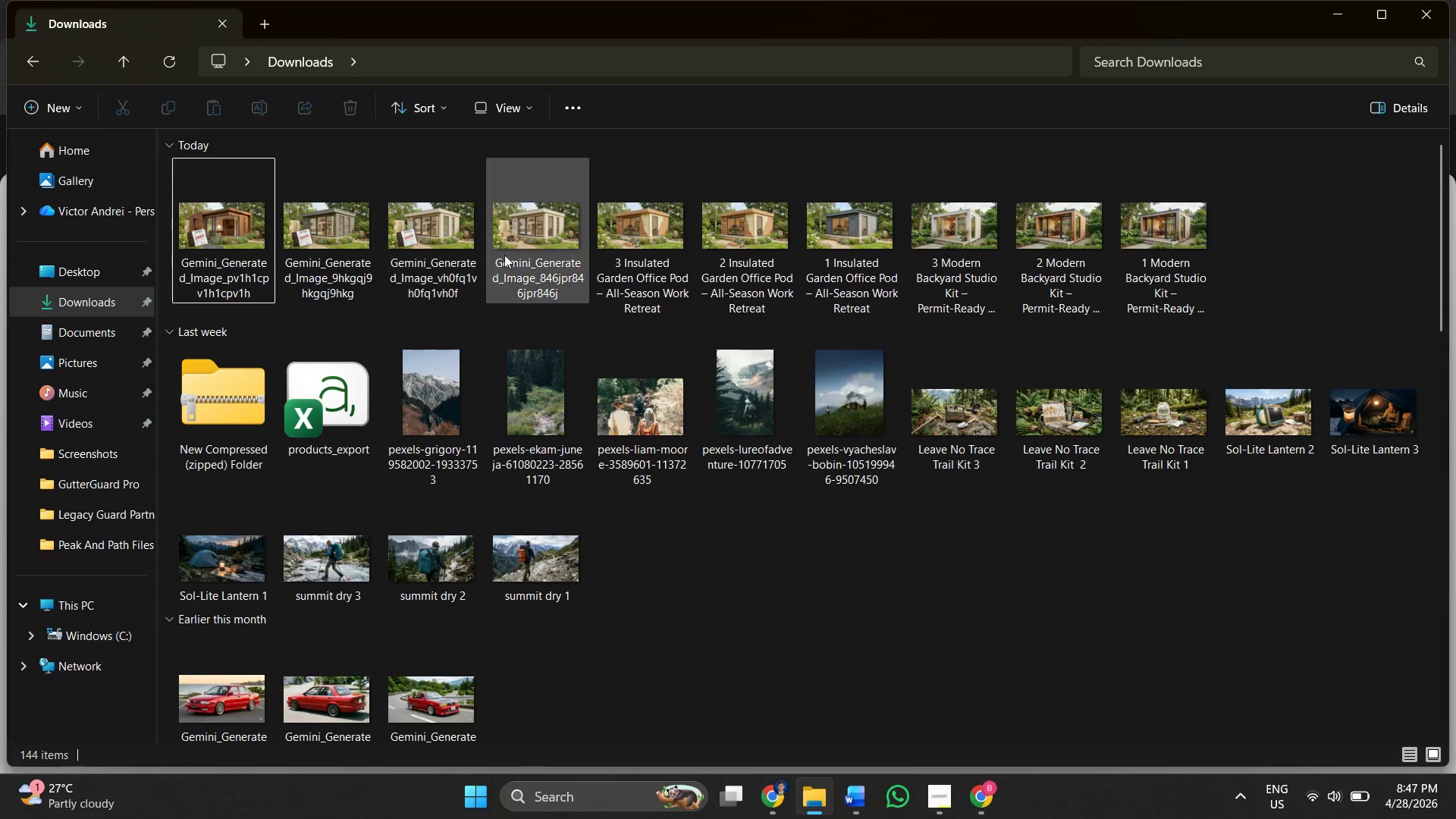 
left_click([562, 243])
 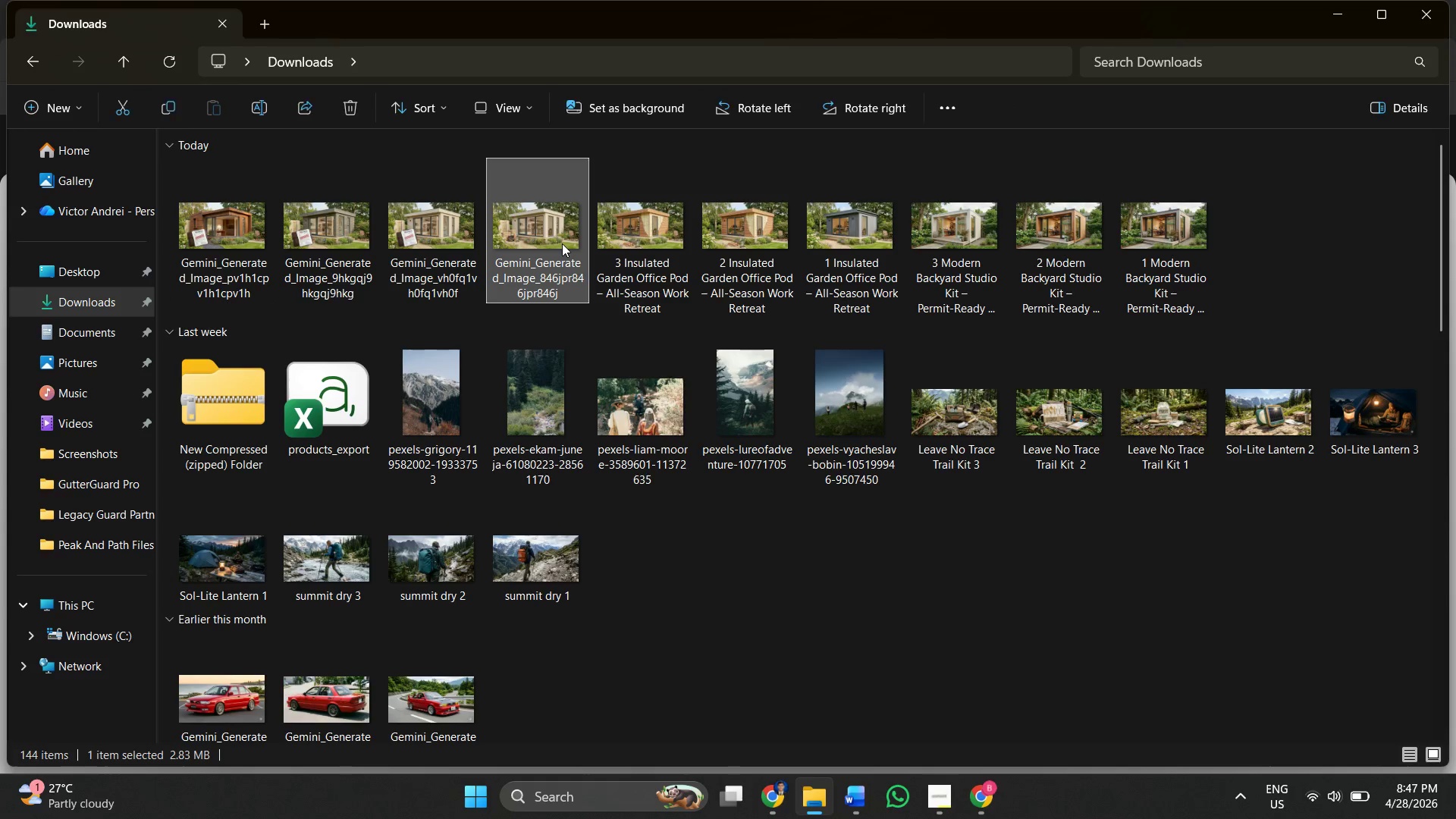 
right_click([562, 243])
 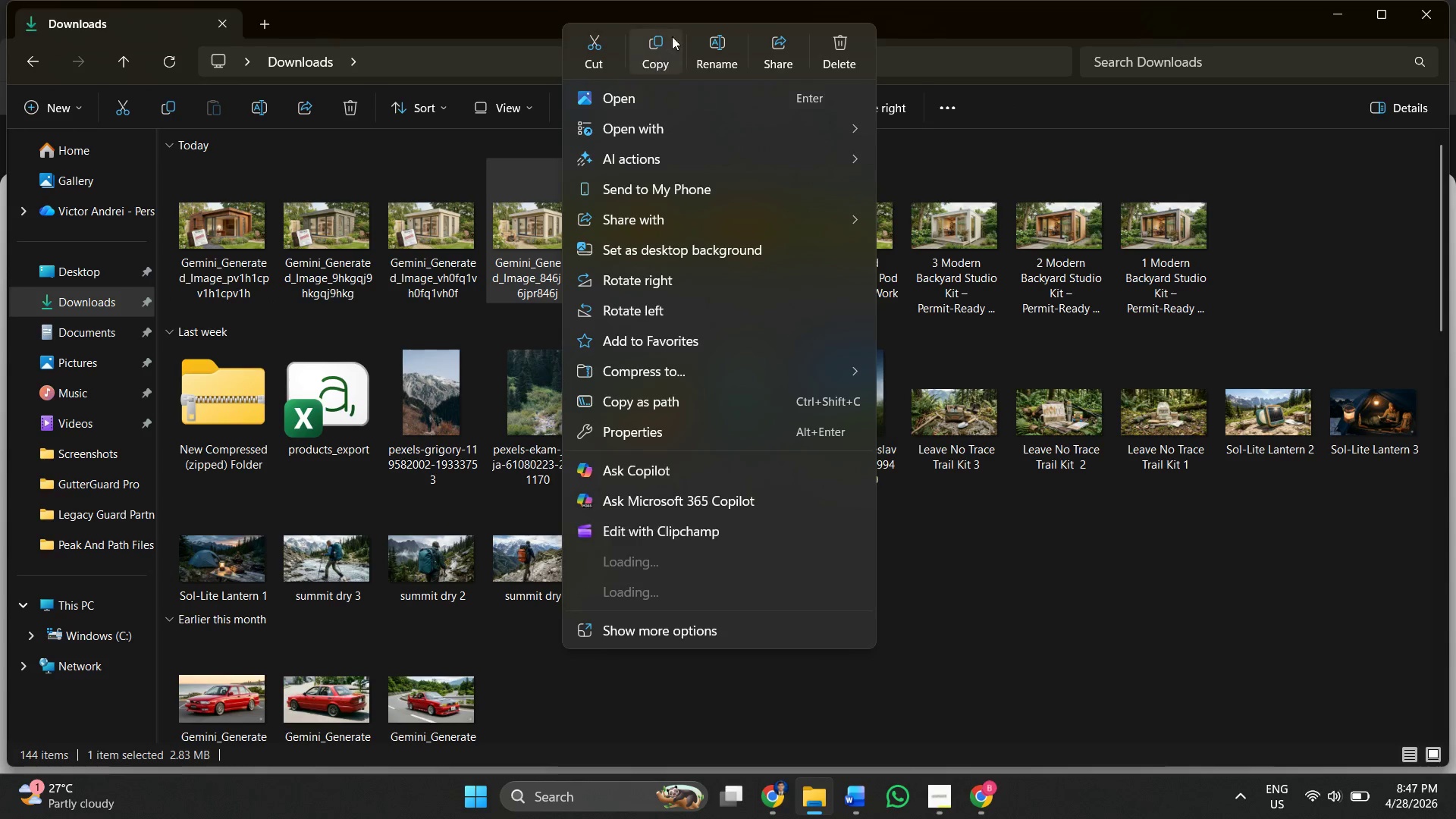 
left_click([711, 52])
 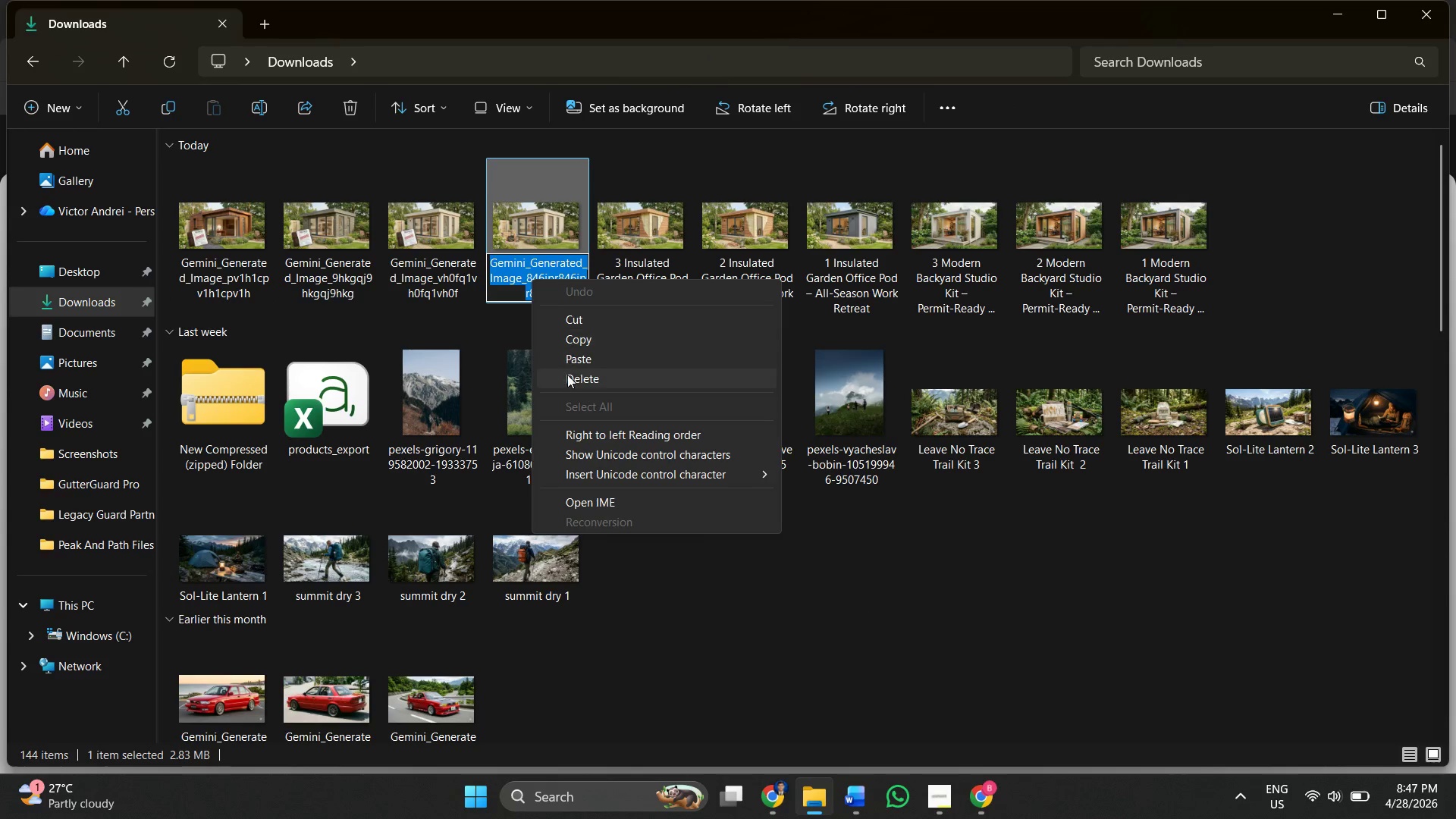 
left_click([566, 361])
 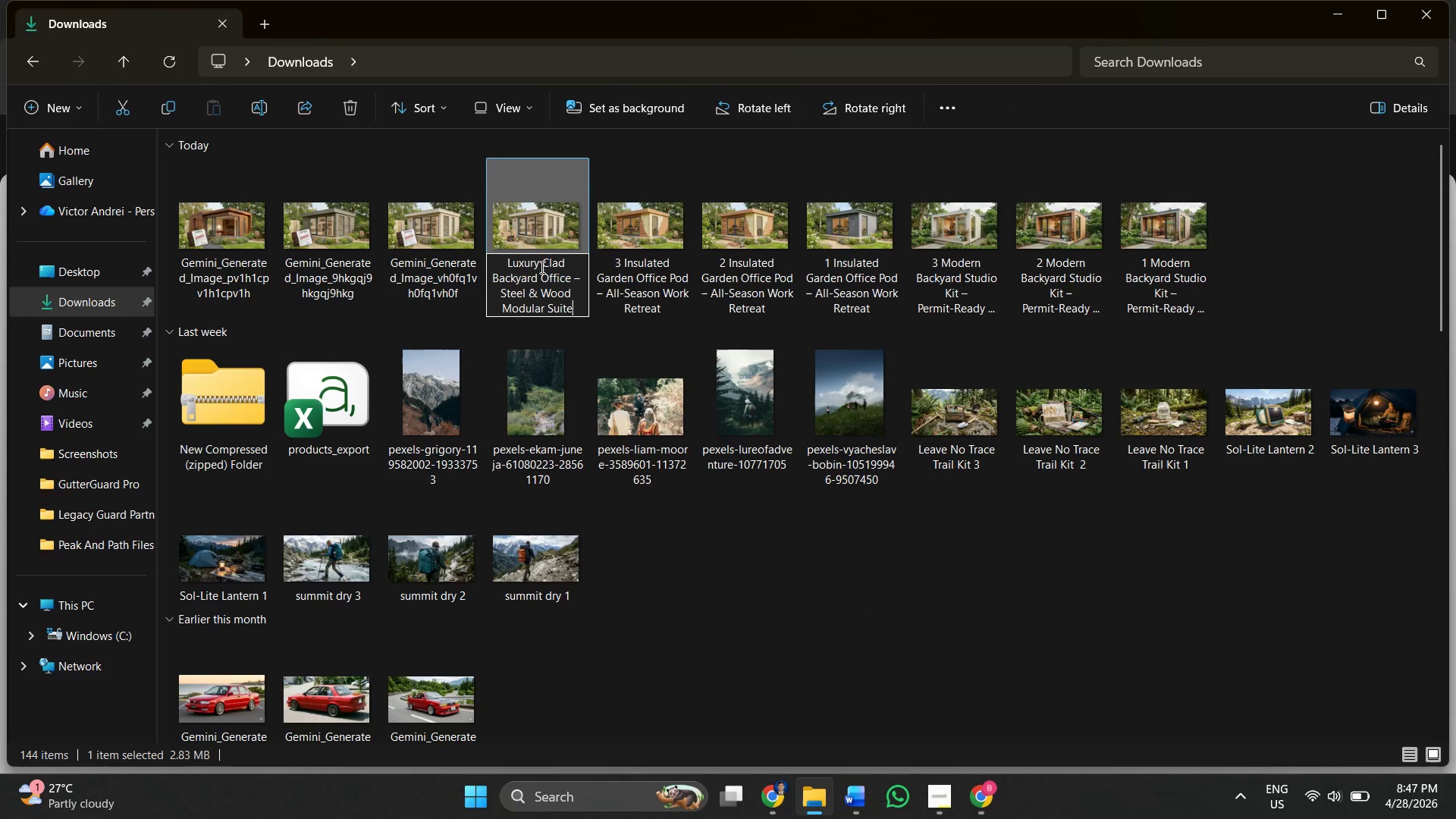 
left_click([508, 266])
 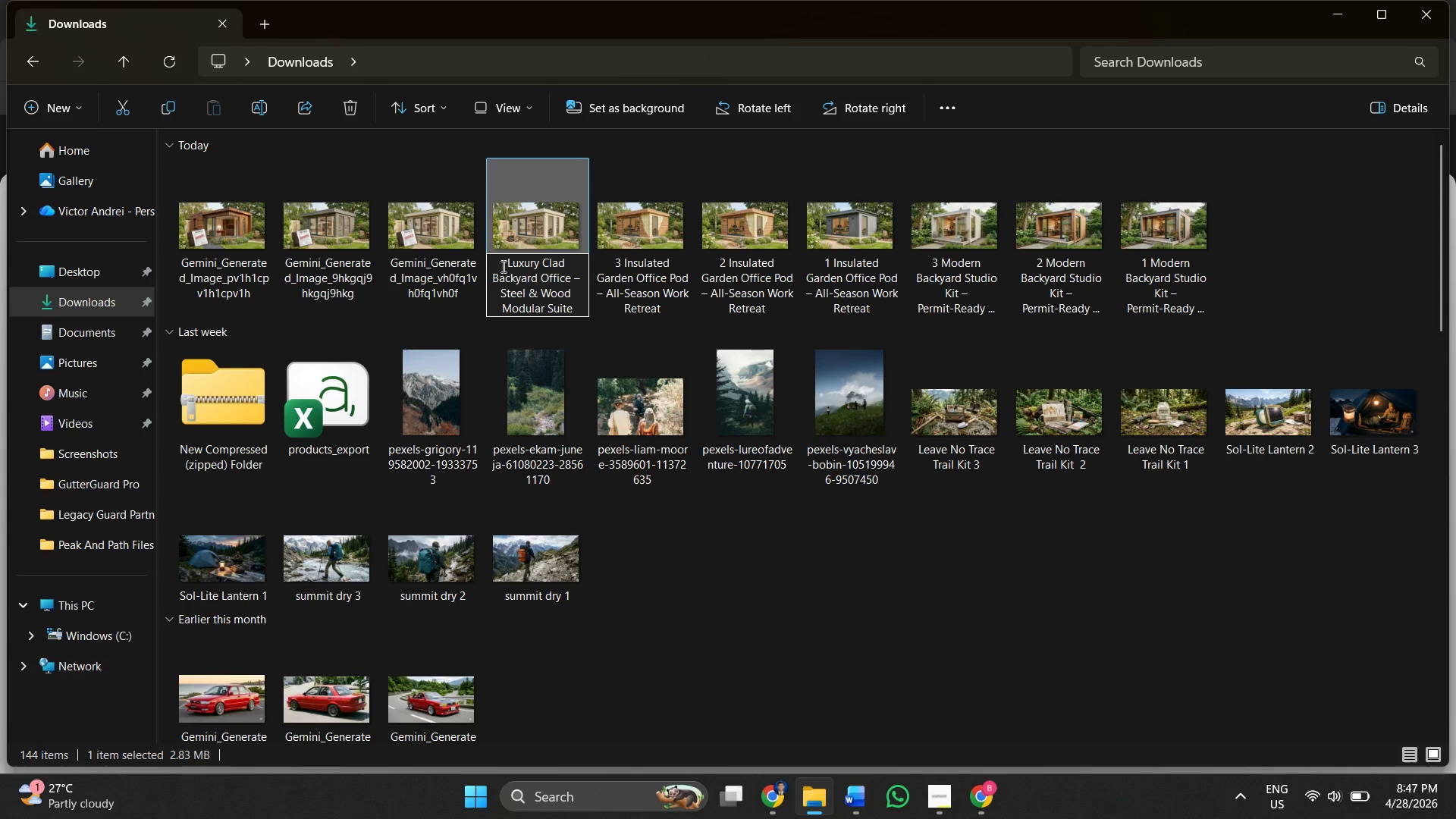 
left_click([422, 283])
 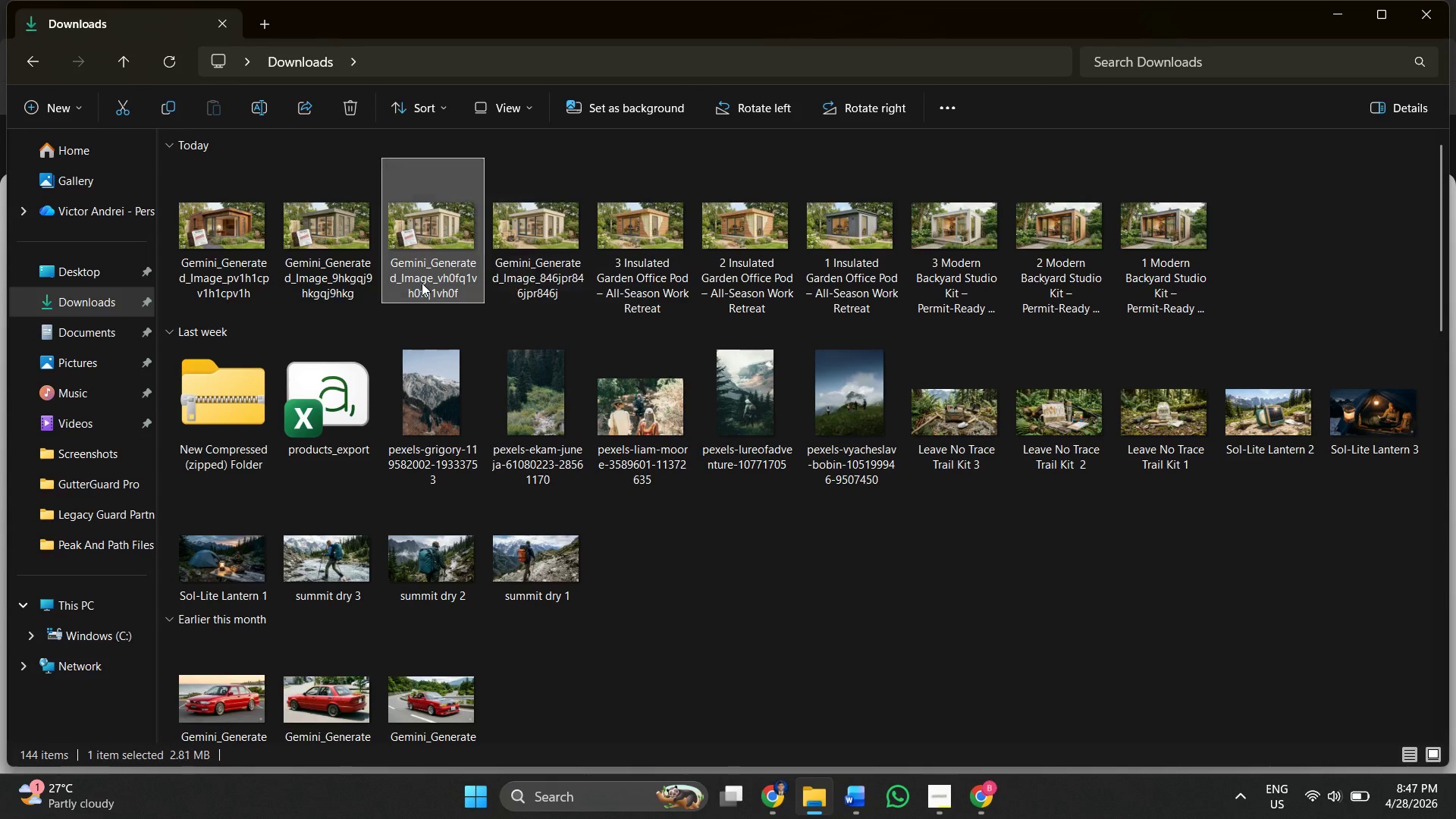 
right_click([422, 283])
 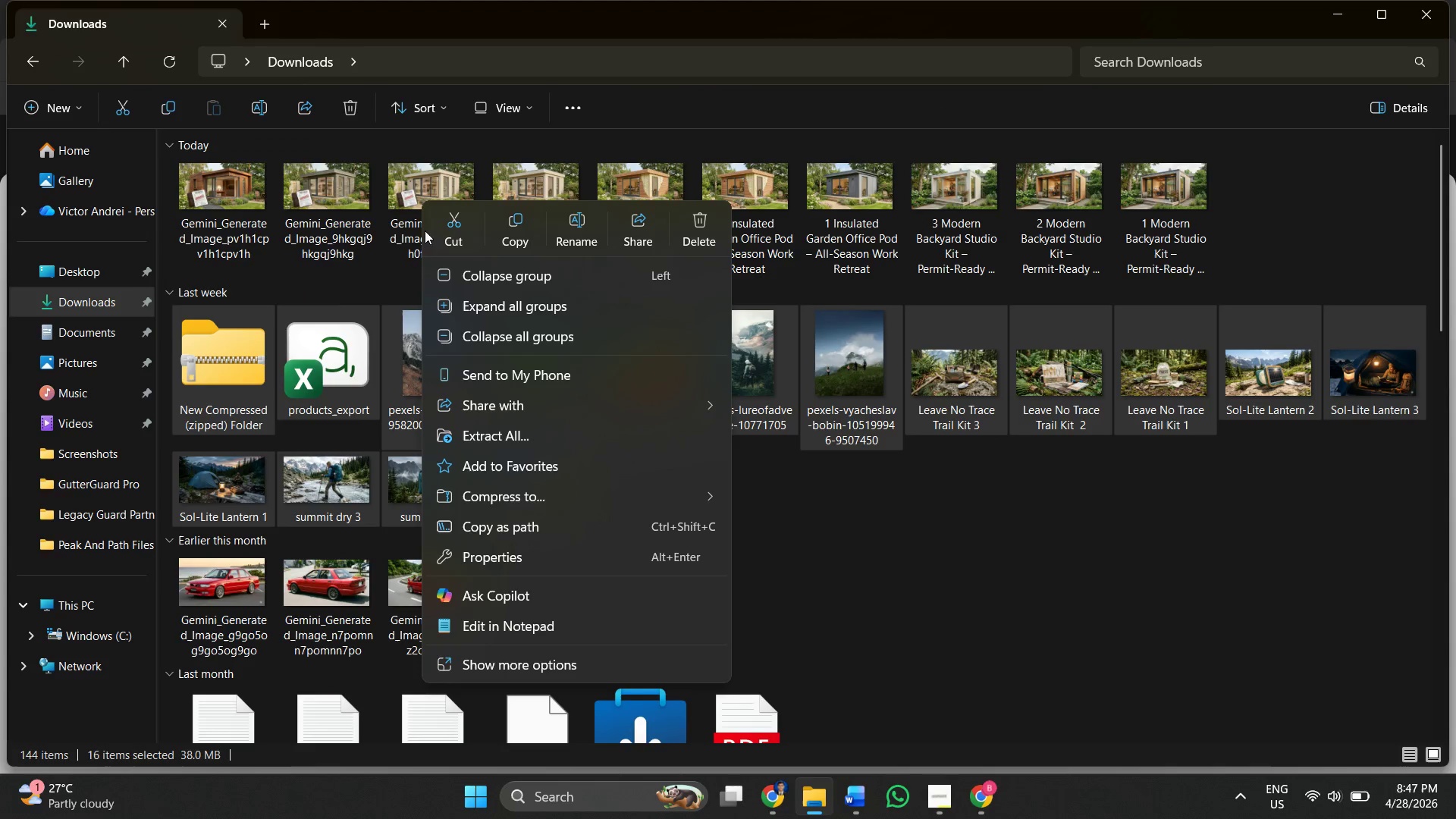 
left_click([389, 223])
 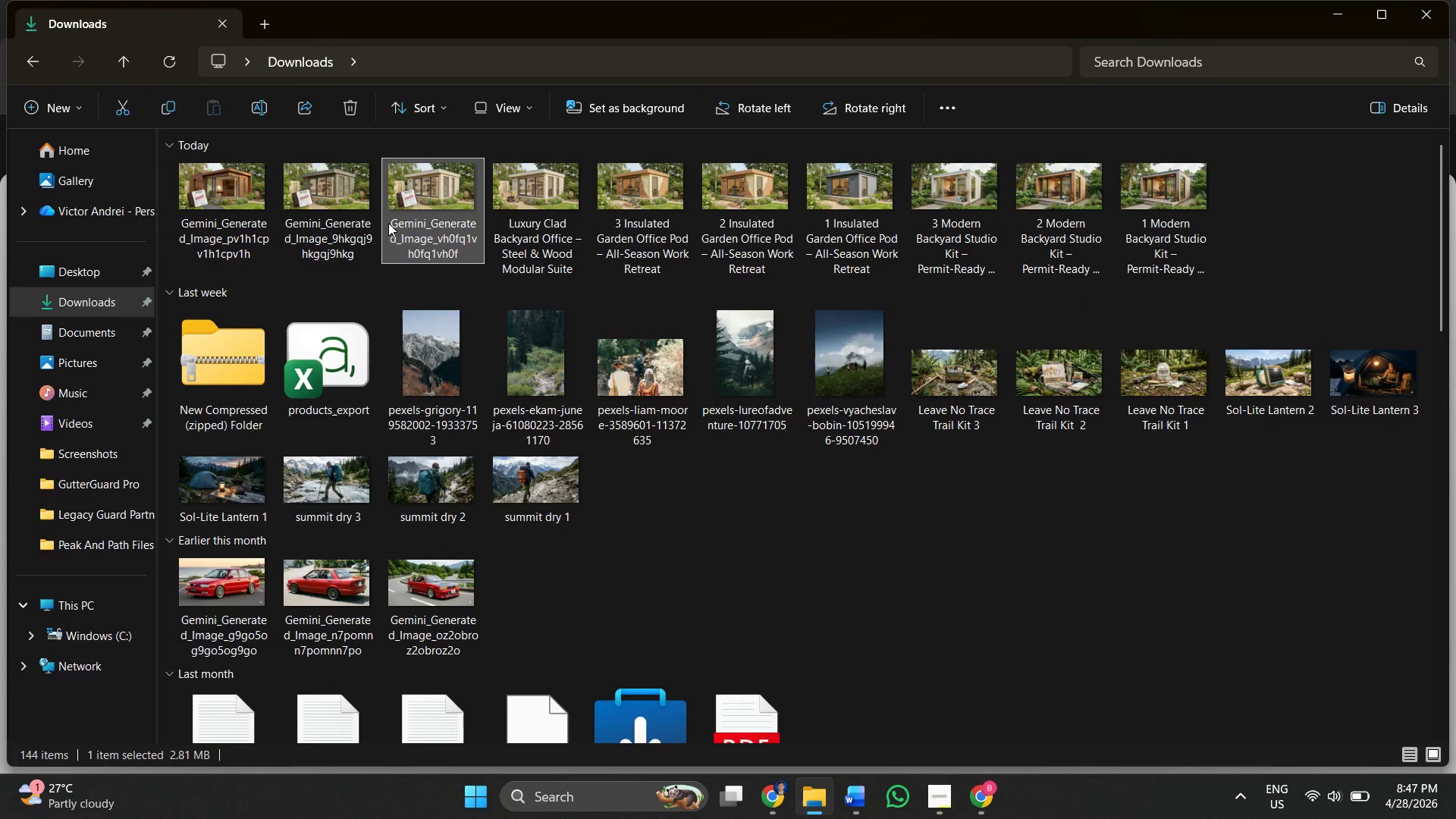 
right_click([388, 223])
 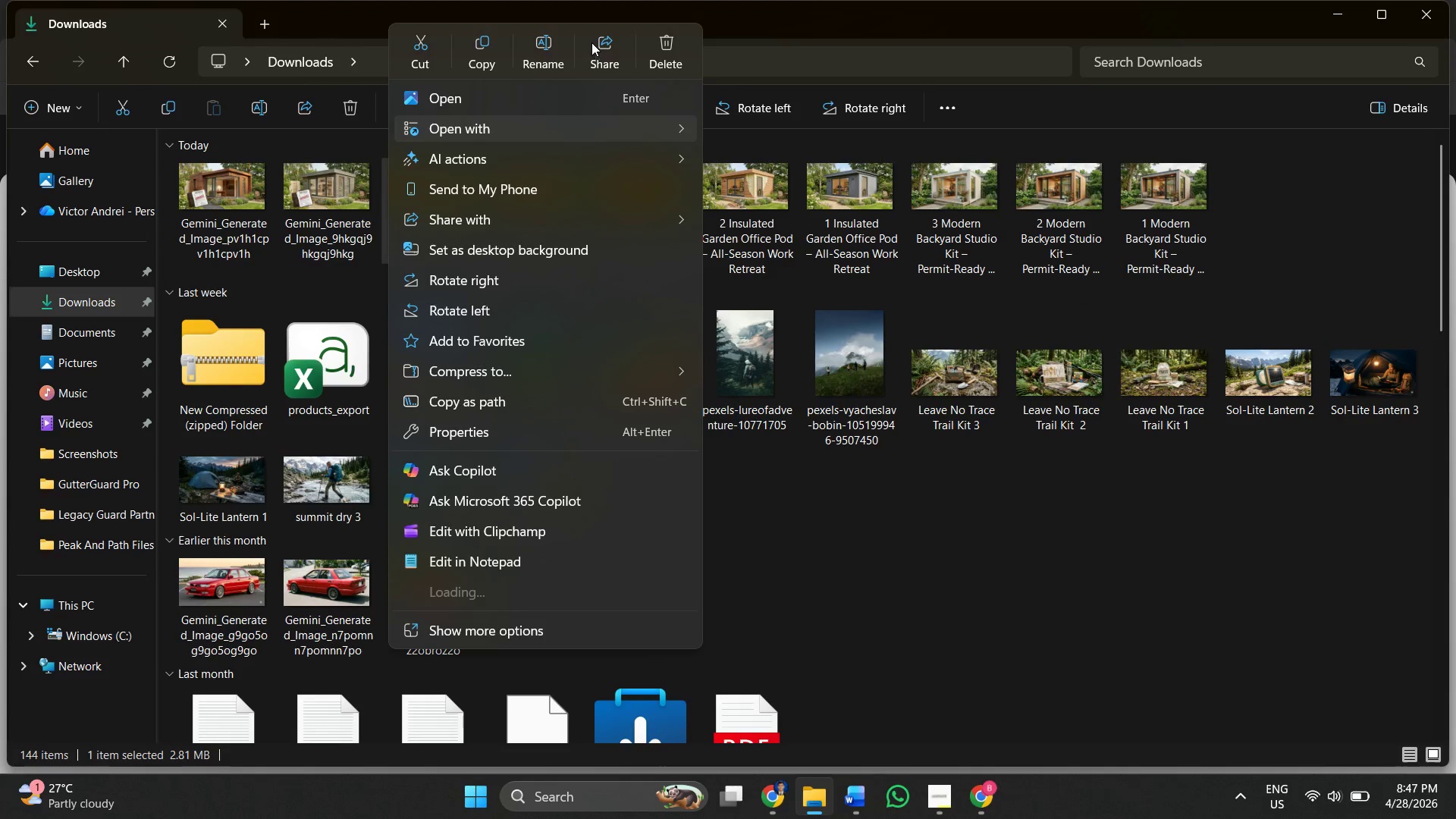 
left_click([536, 51])
 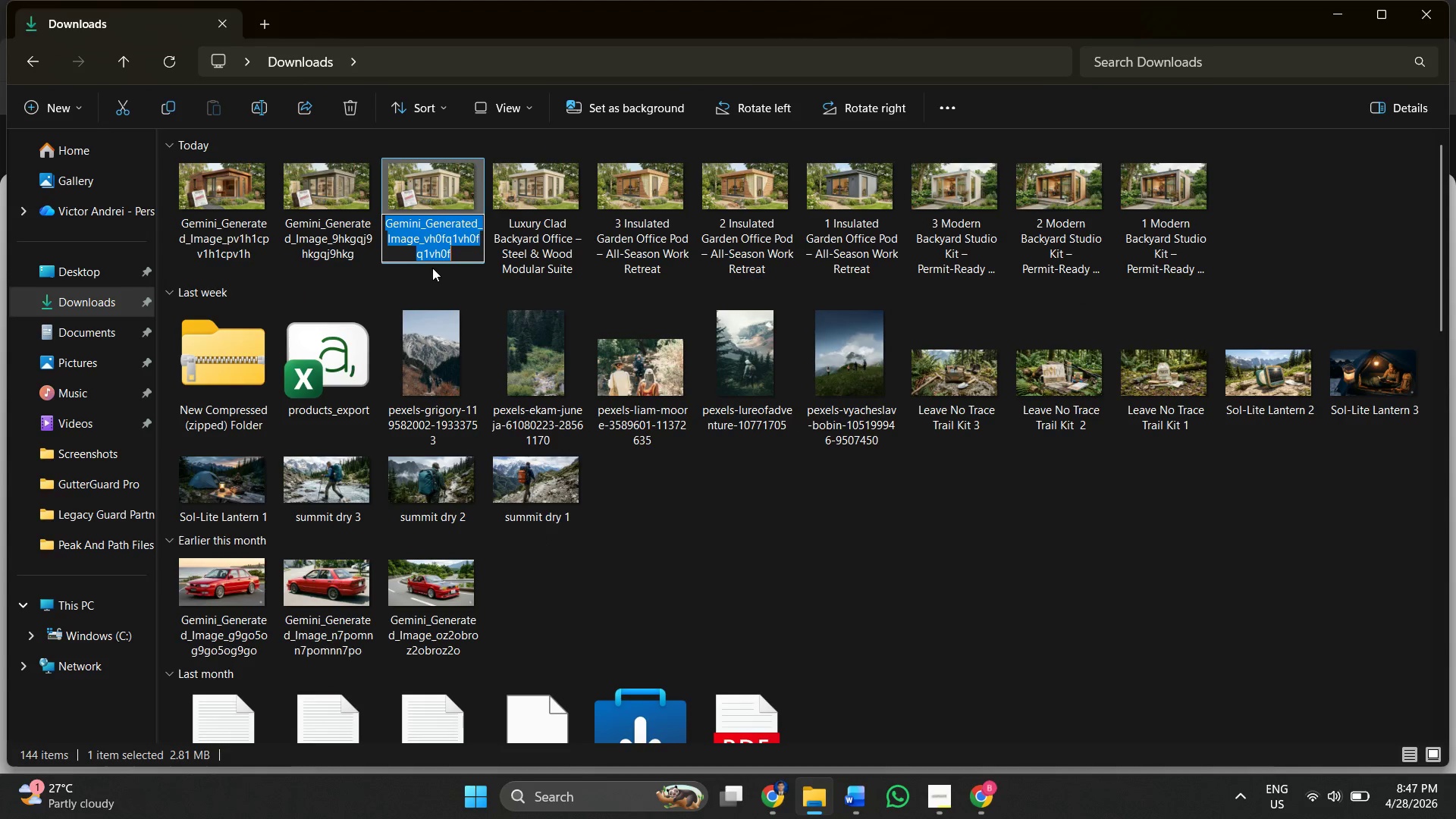 
right_click([435, 241])
 